 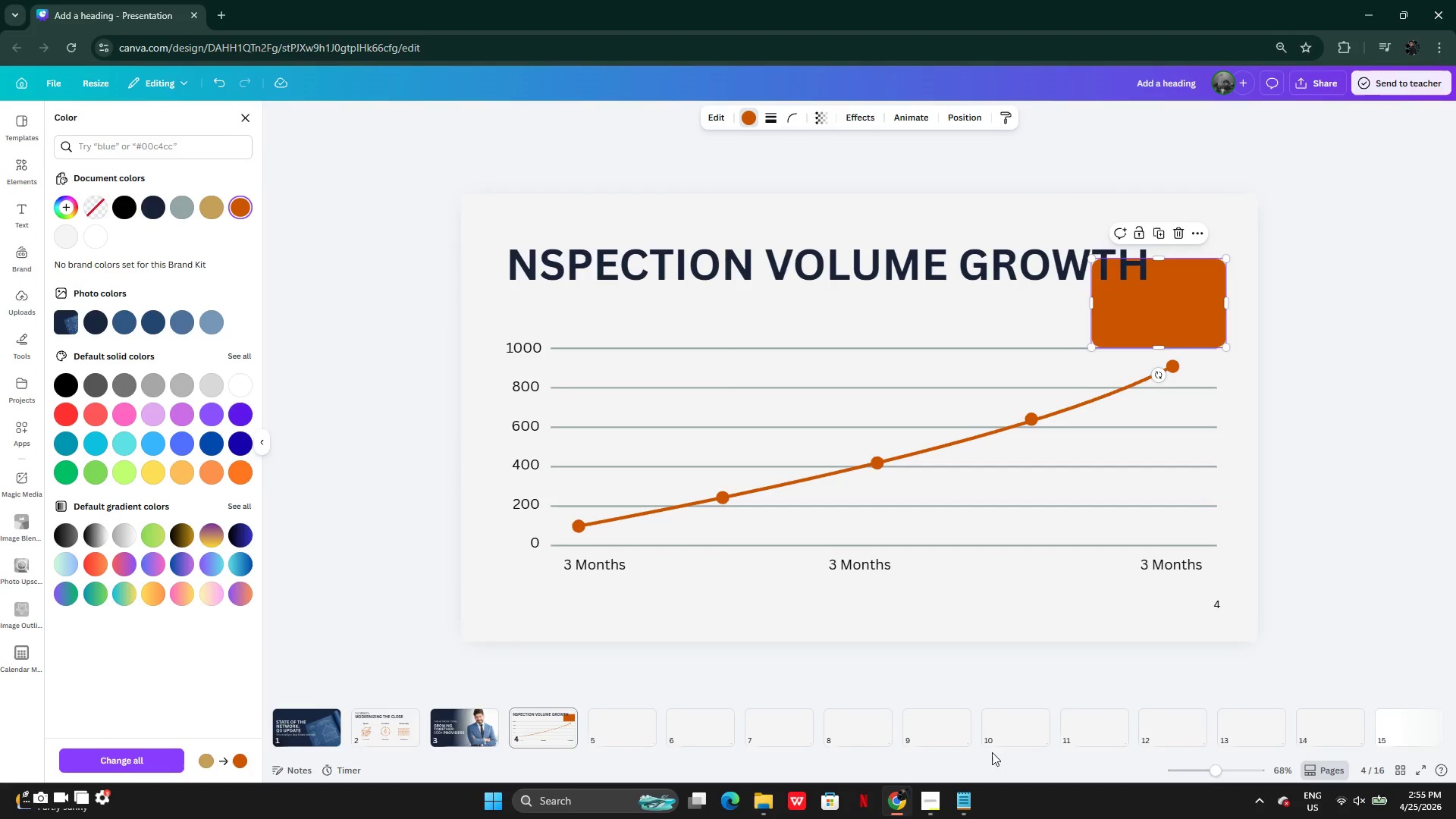 
left_click_drag(start_coordinate=[1323, 199], to_coordinate=[1326, 265])
 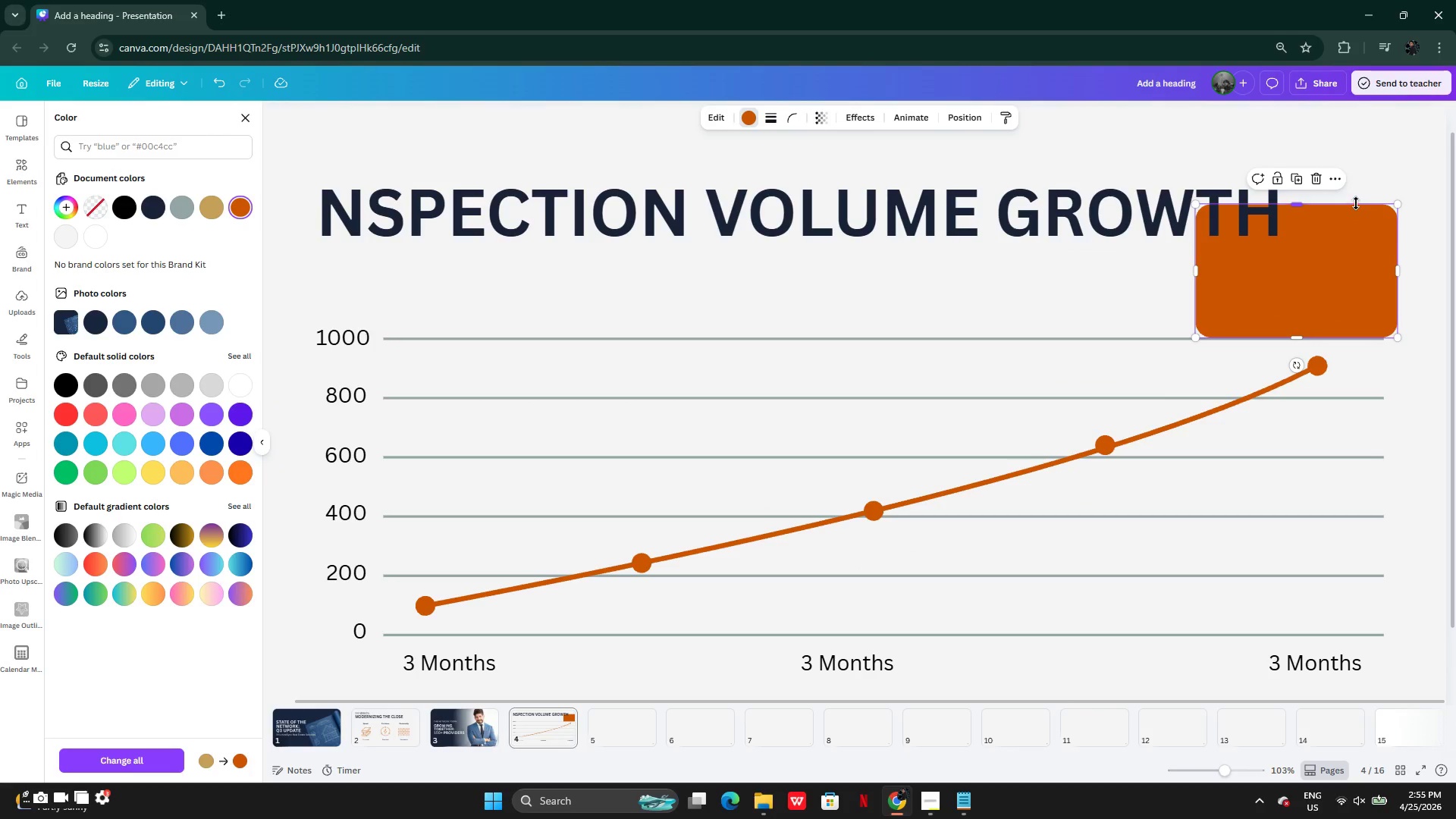 
left_click_drag(start_coordinate=[1356, 203], to_coordinate=[1356, 264])
 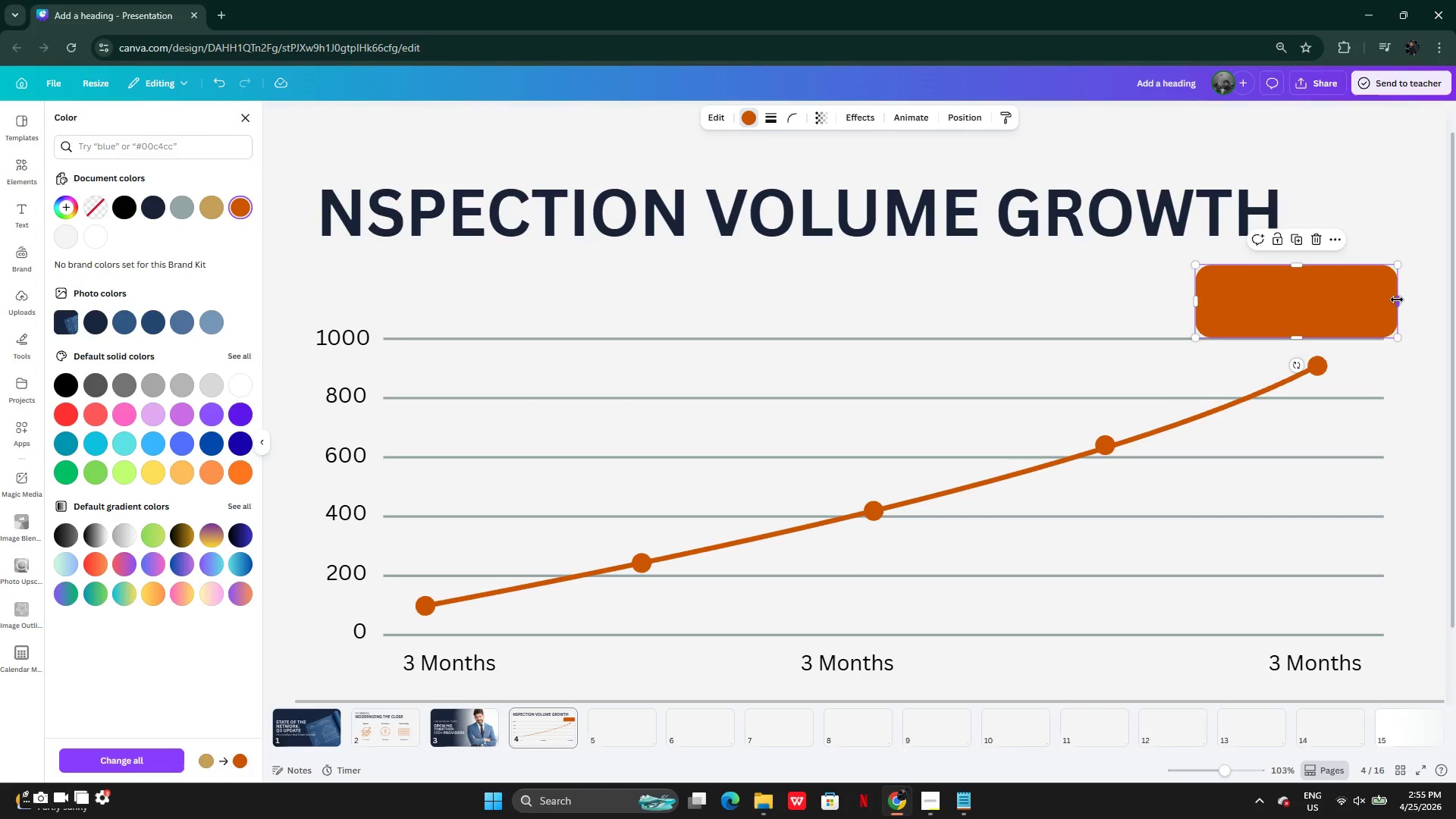 
left_click_drag(start_coordinate=[1396, 300], to_coordinate=[1362, 305])
 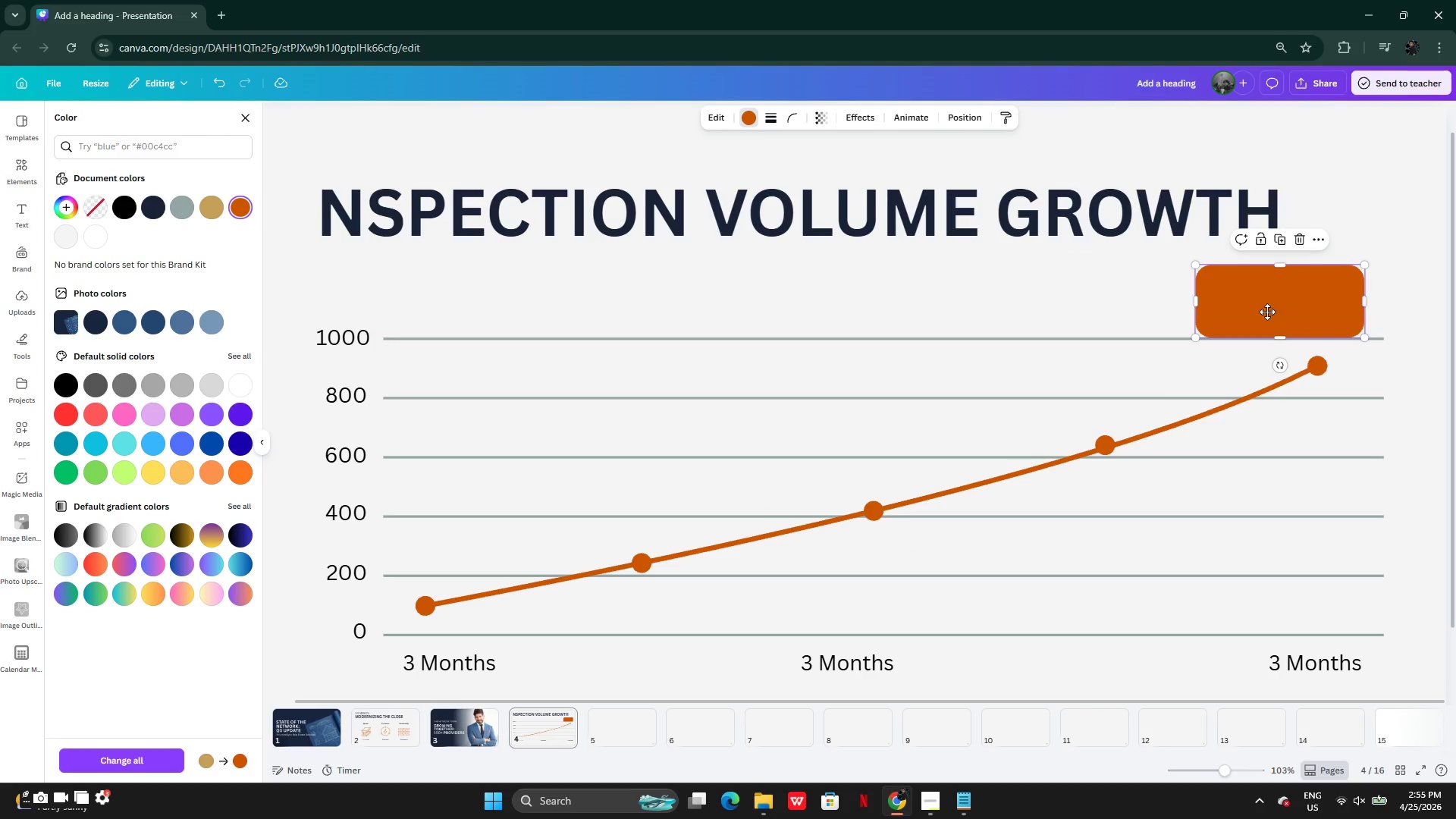 
left_click_drag(start_coordinate=[1301, 312], to_coordinate=[1219, 318])
 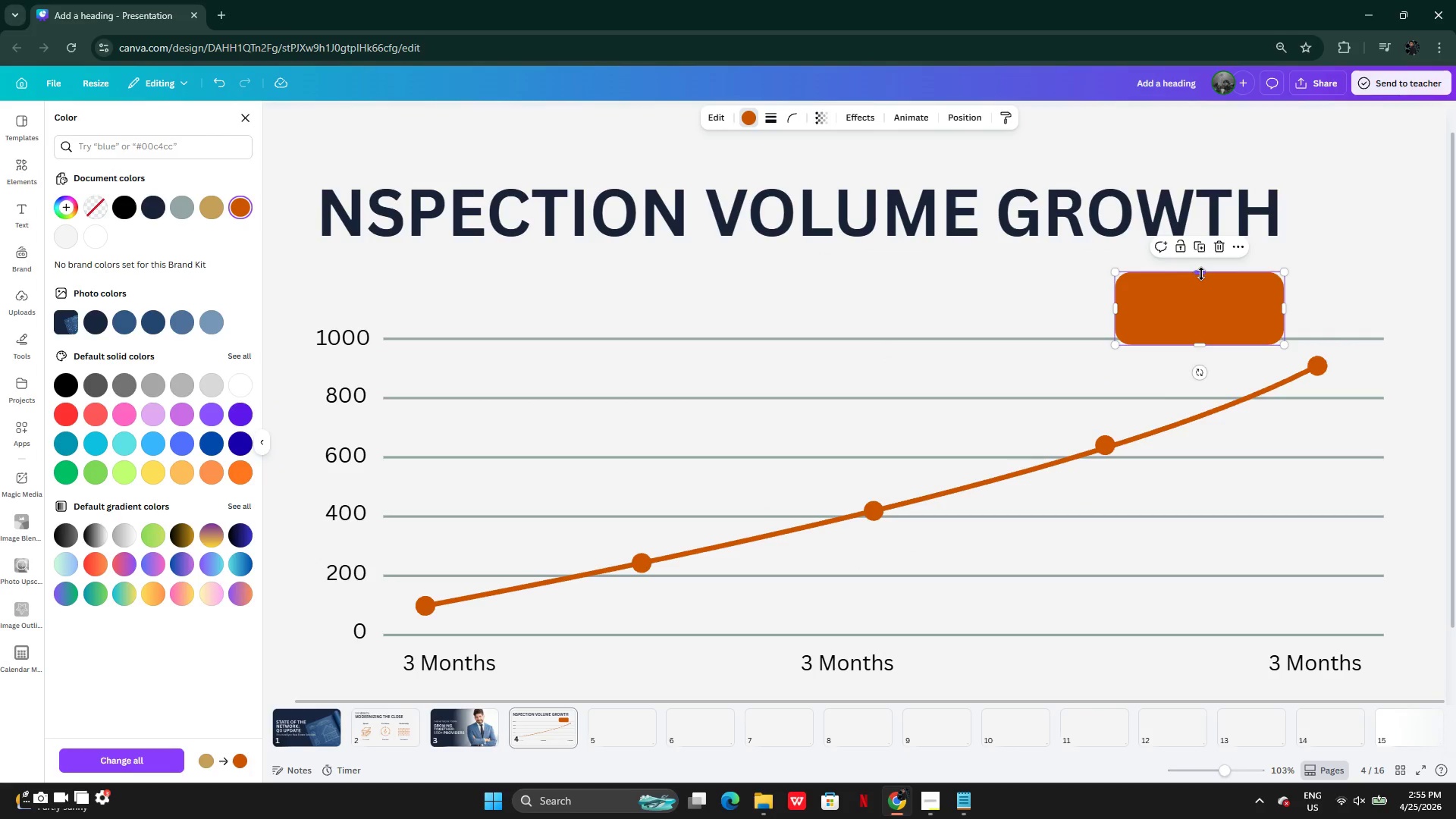 
left_click_drag(start_coordinate=[1201, 274], to_coordinate=[1201, 265])
 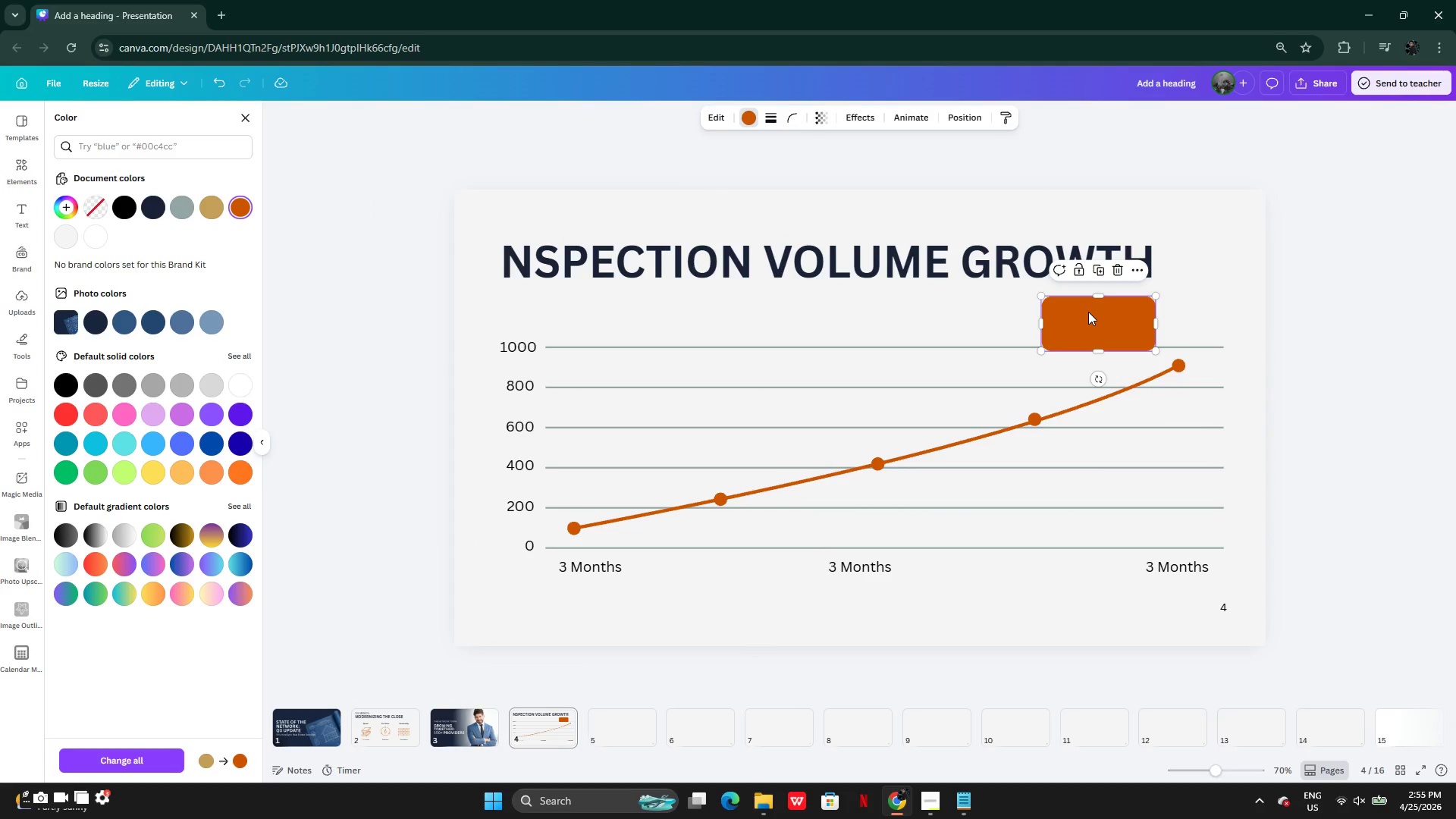 
wait(5.75)
 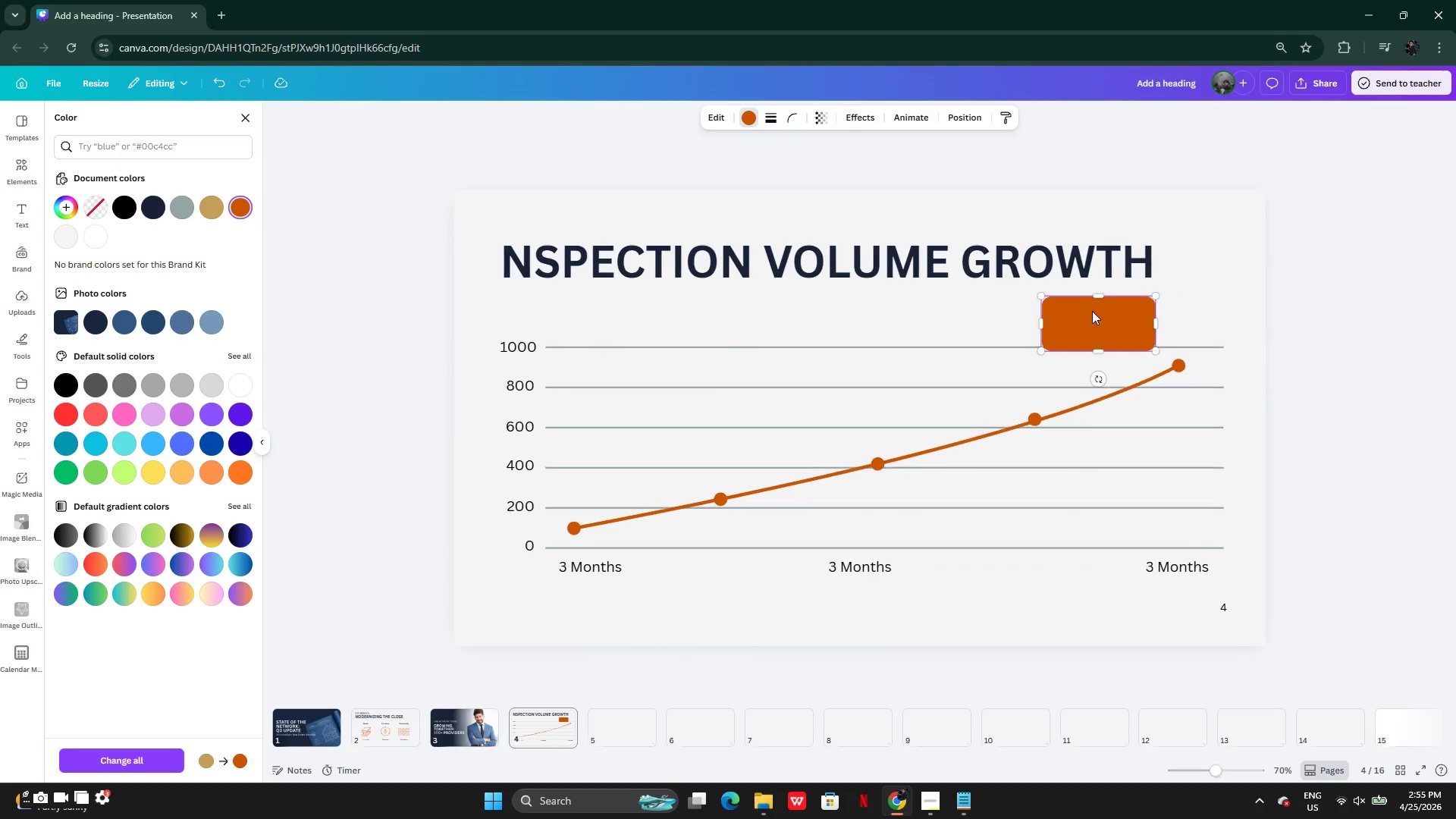 
left_click([798, 121])
 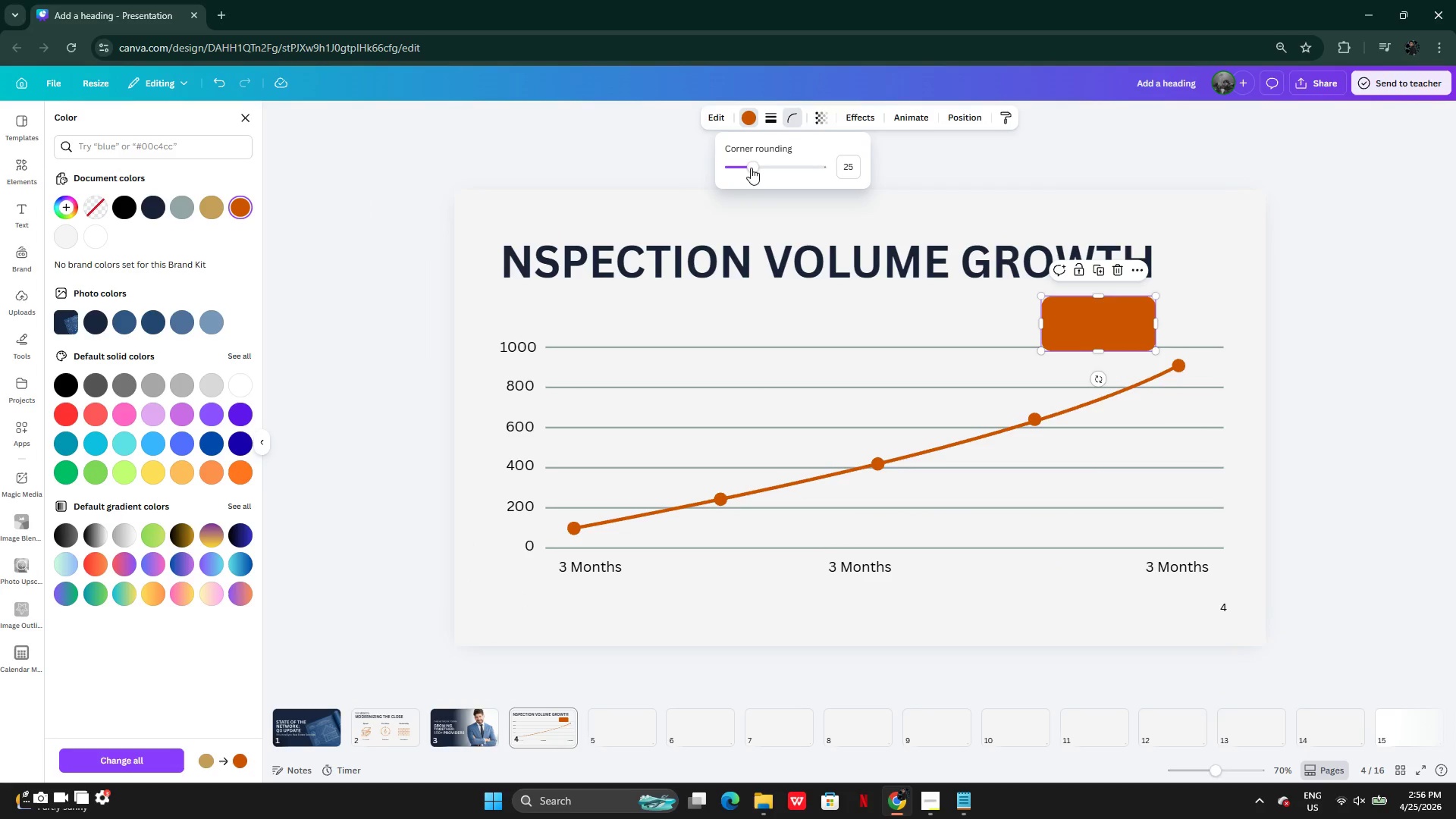 
left_click_drag(start_coordinate=[748, 165], to_coordinate=[736, 167])
 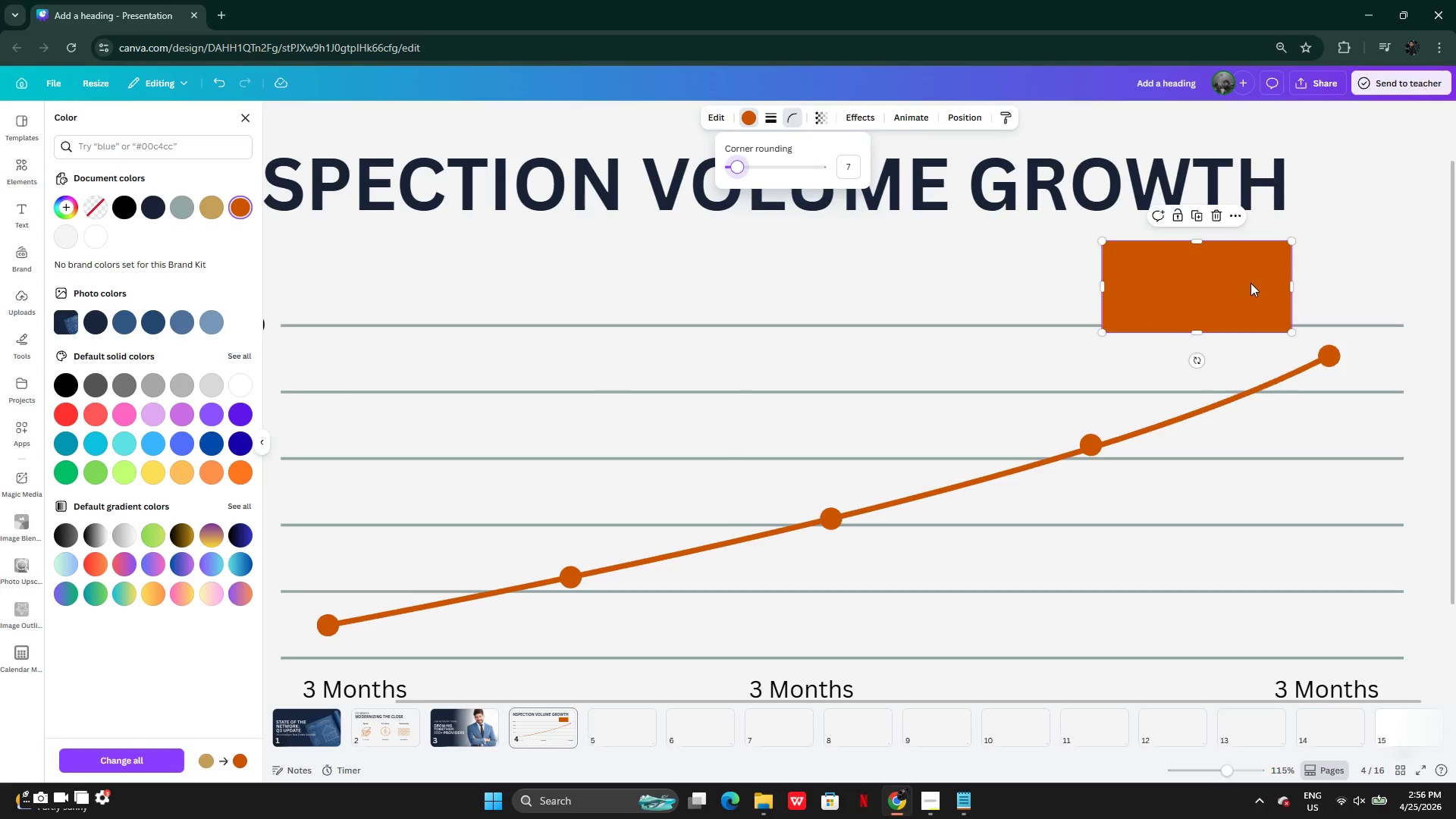 
left_click_drag(start_coordinate=[1255, 285], to_coordinate=[1327, 281])
 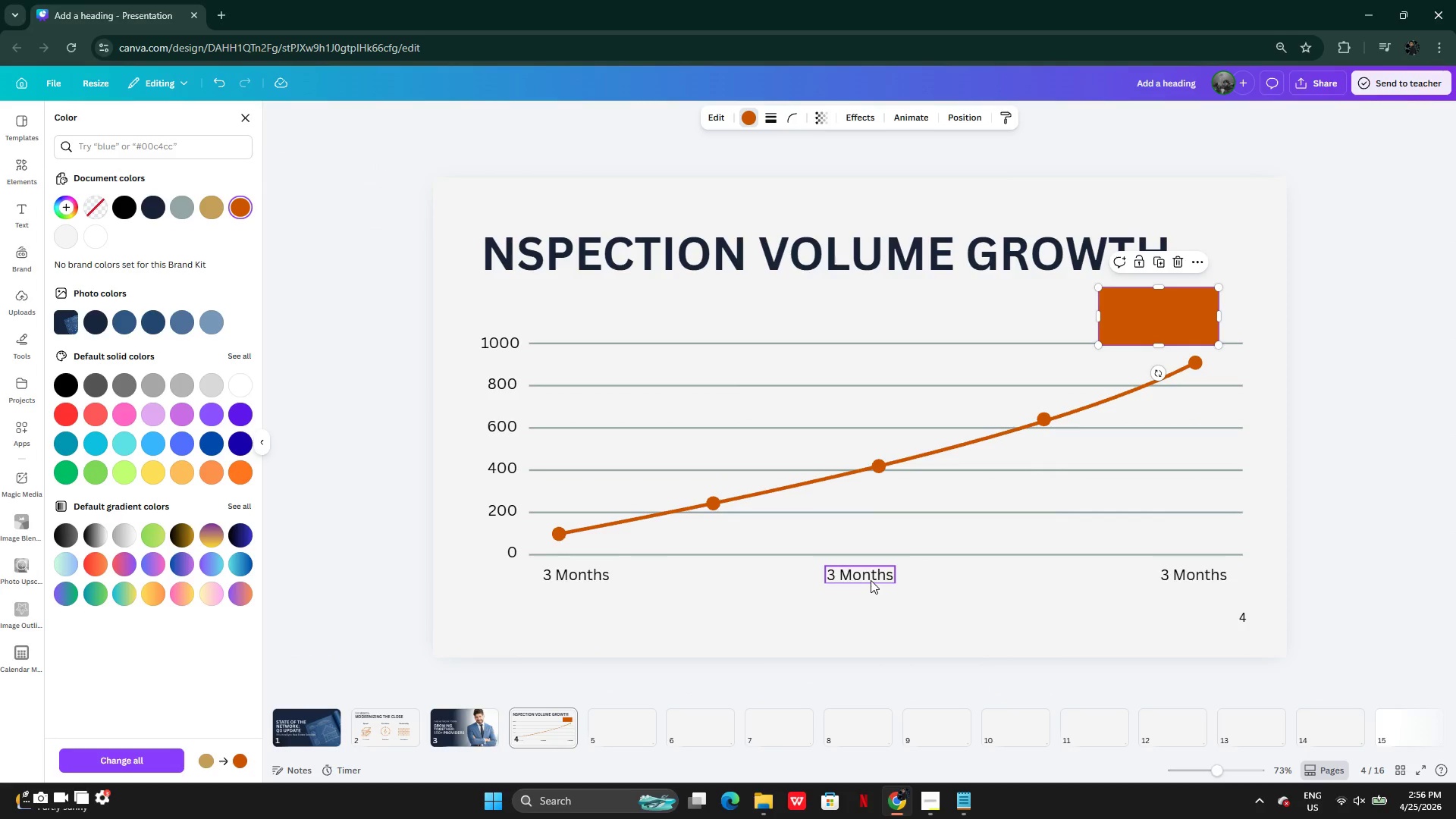 
hold_key(key=AltLeft, duration=0.66)
left_click_drag(start_coordinate=[864, 573], to_coordinate=[1132, 315])
 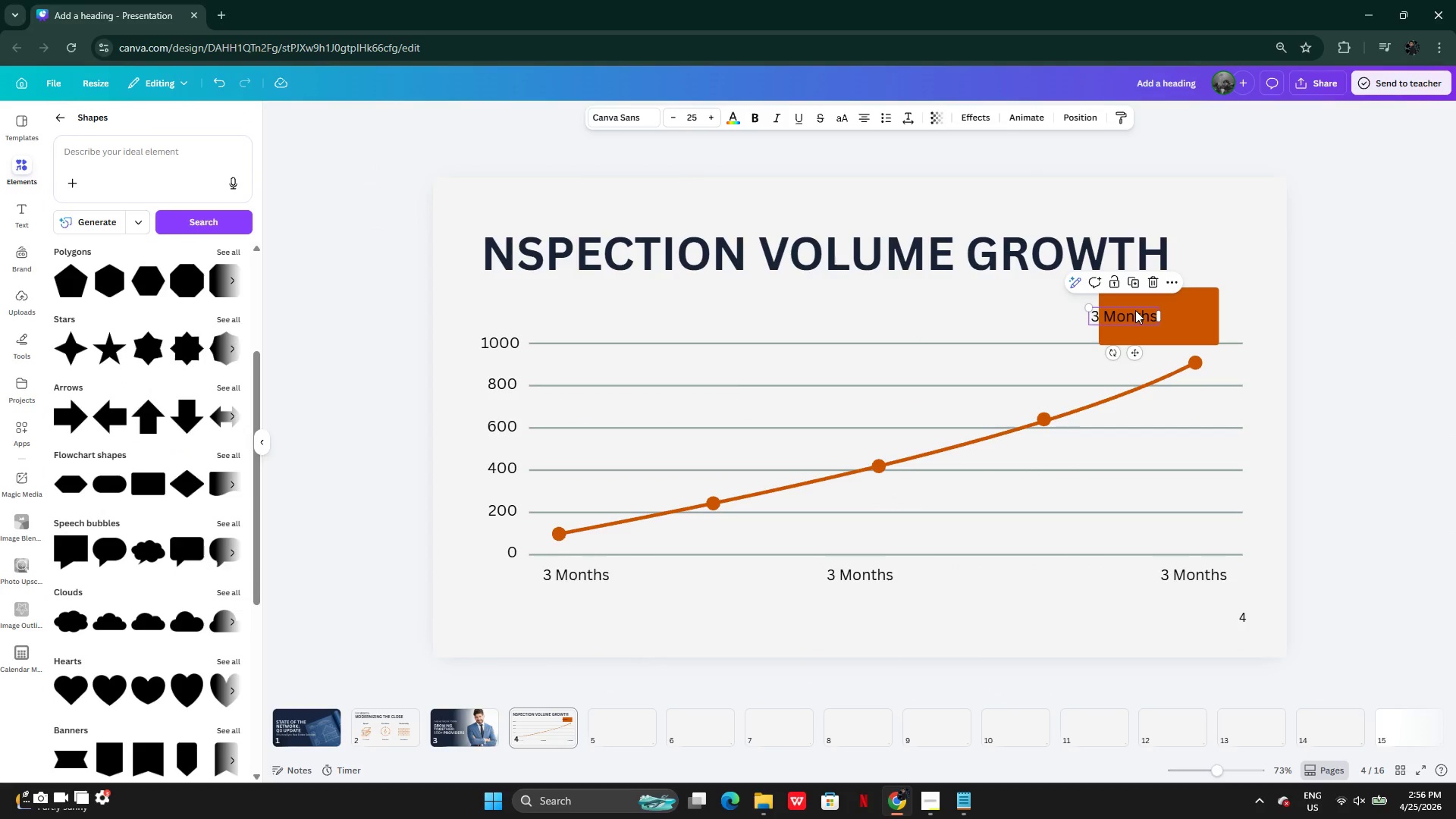 
left_click_drag(start_coordinate=[1135, 310], to_coordinate=[1169, 309])
 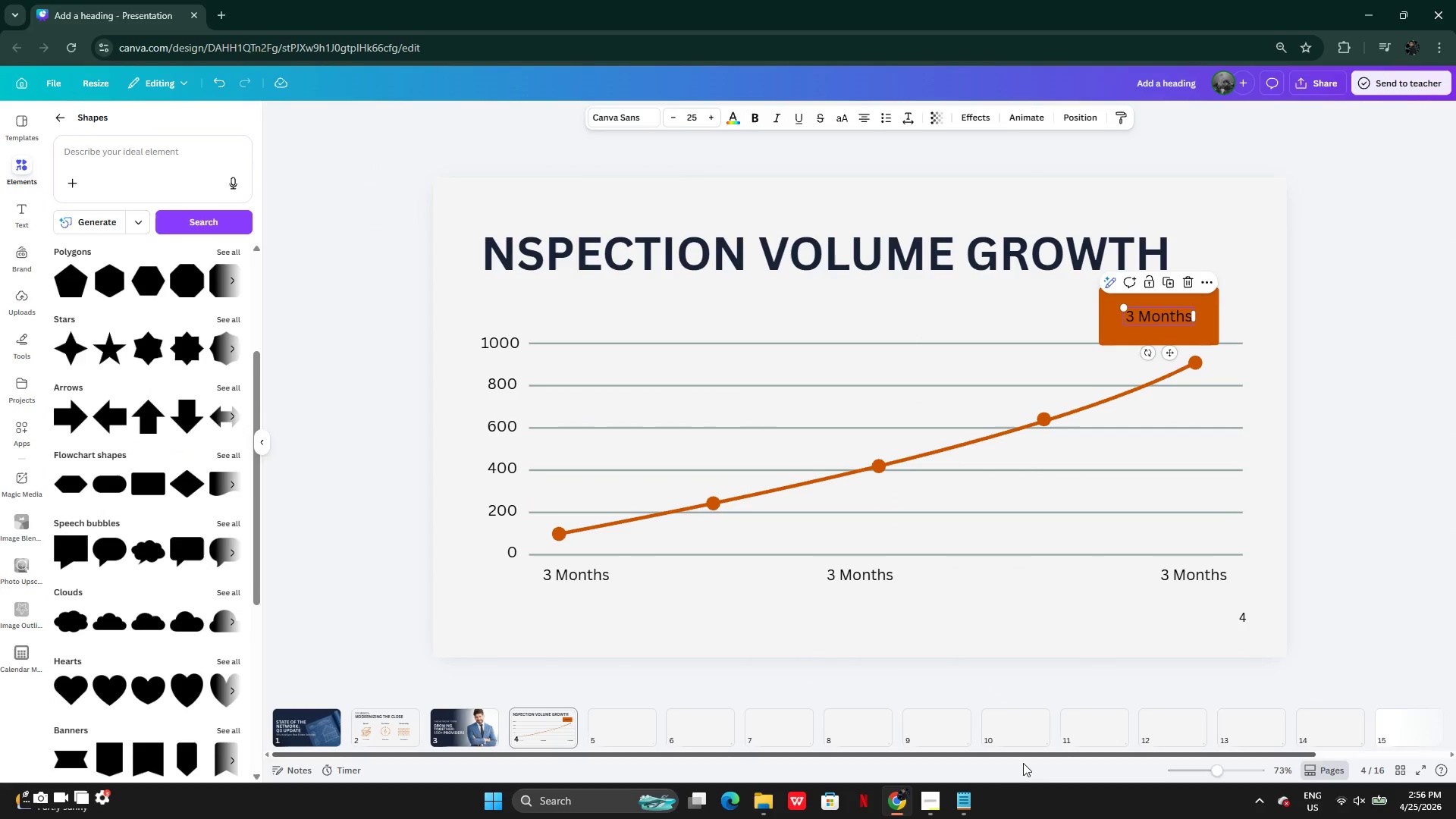 
left_click([979, 808])
 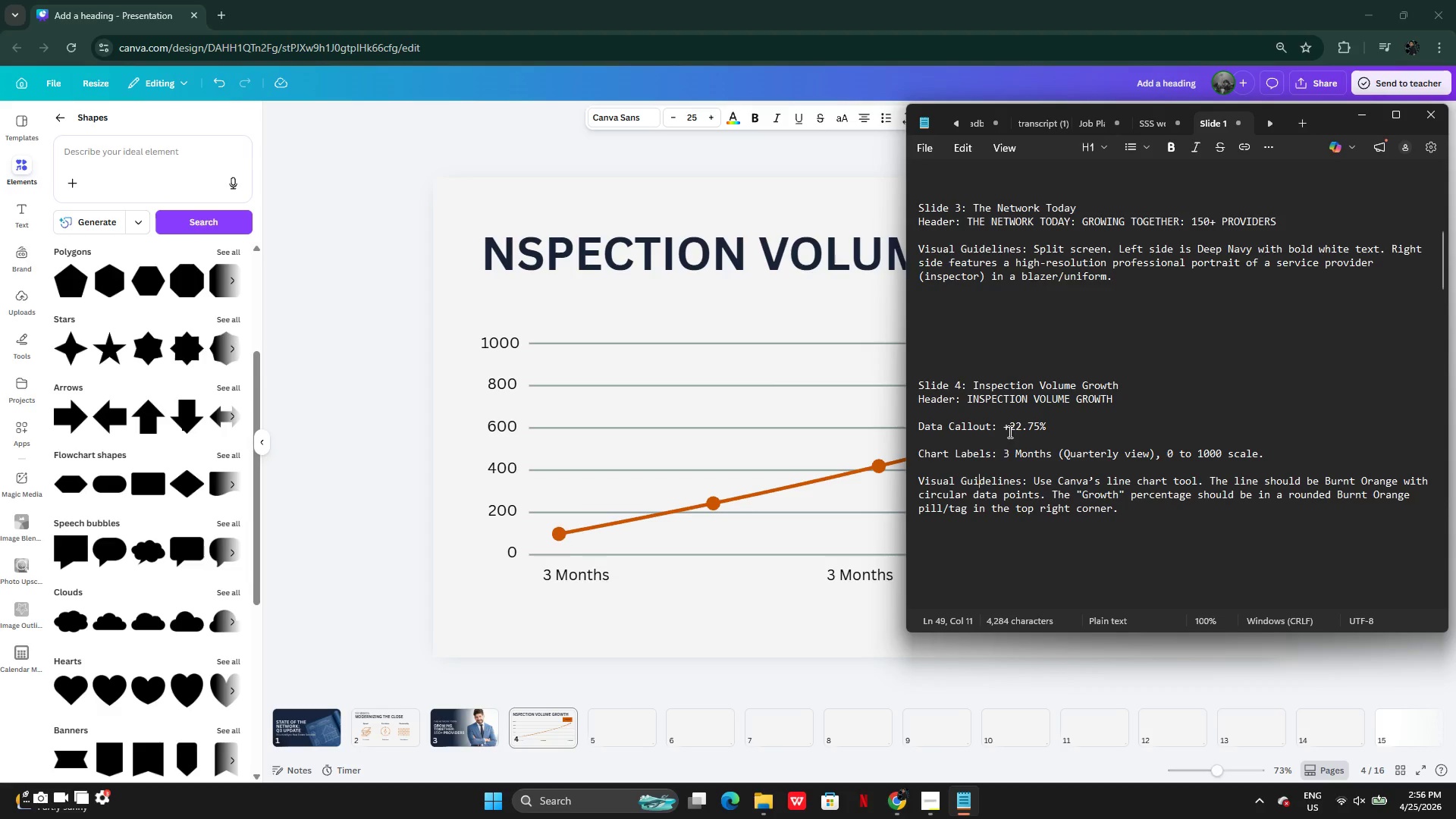 
left_click_drag(start_coordinate=[1004, 429], to_coordinate=[1046, 424])
 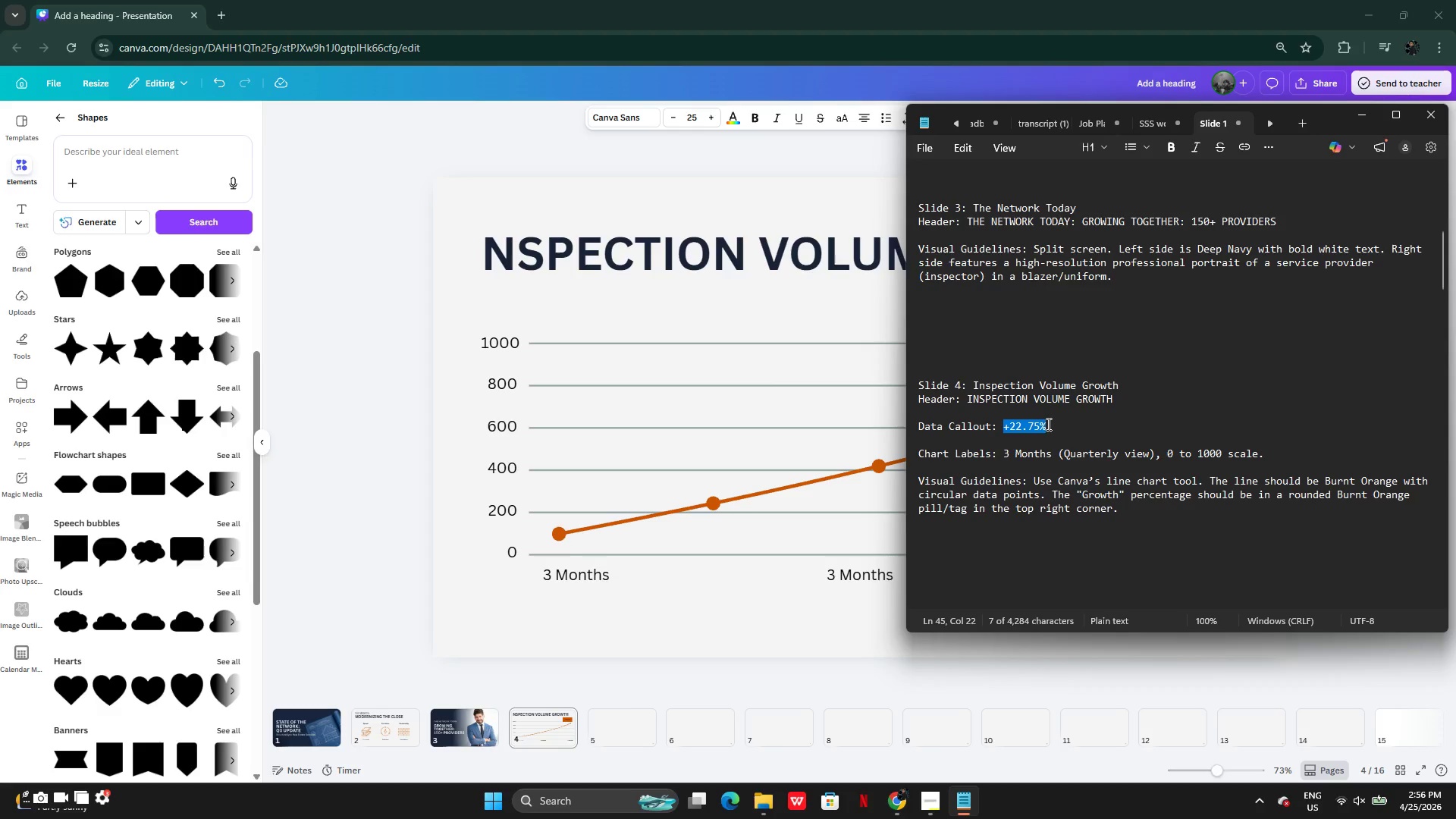 
key(Control+C)
 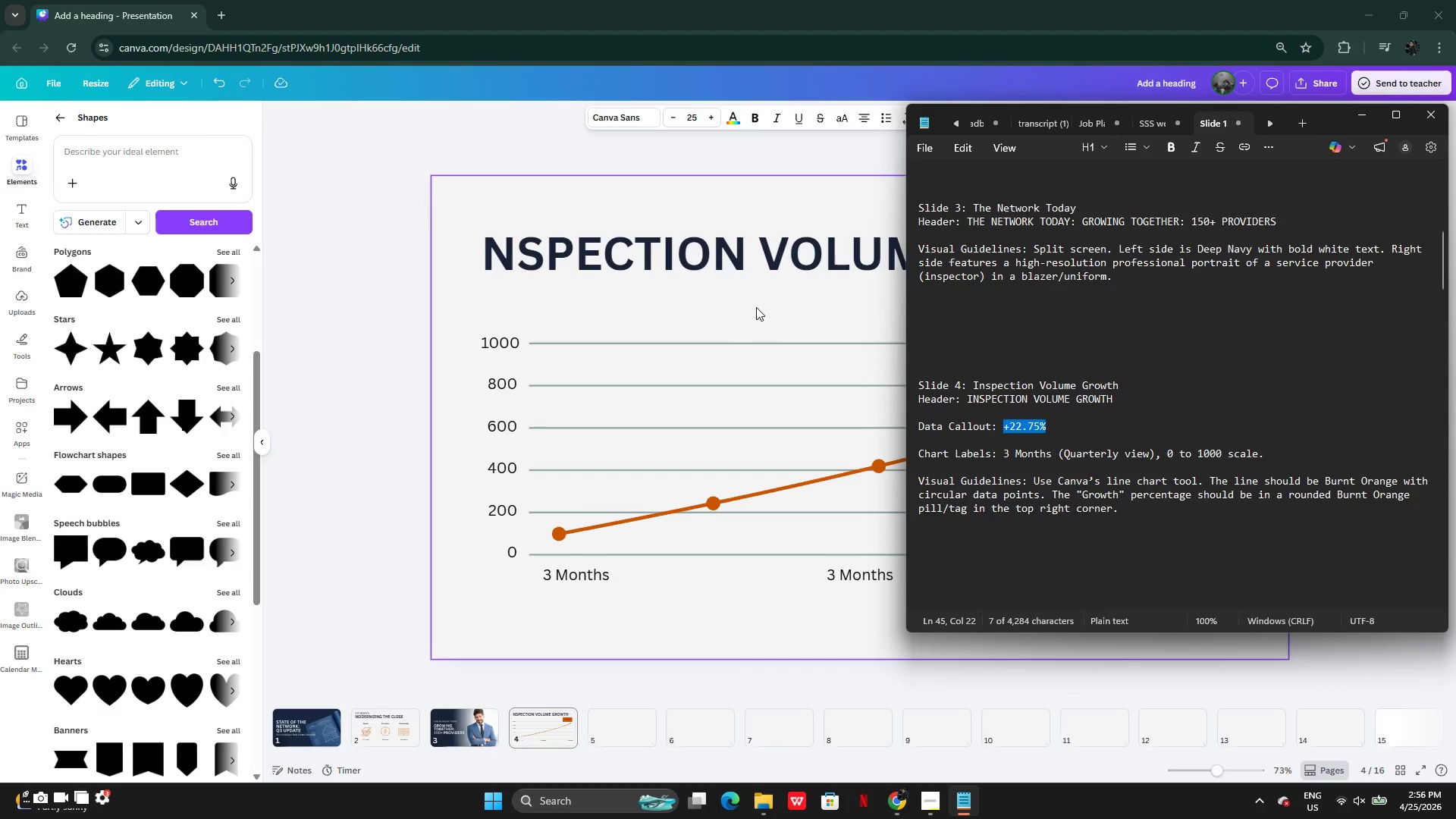 
left_click([755, 306])
 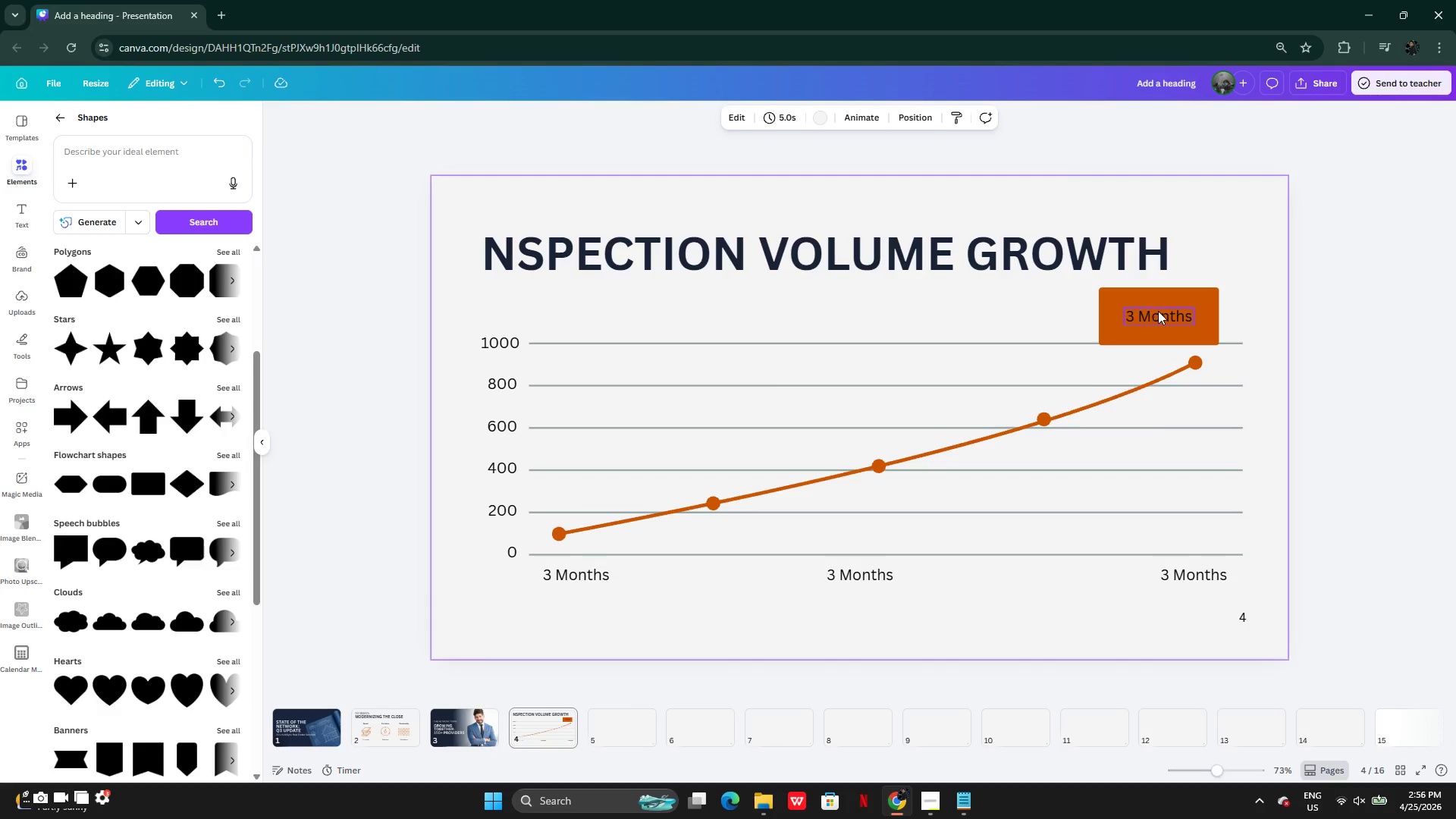 
double_click([1158, 311])
 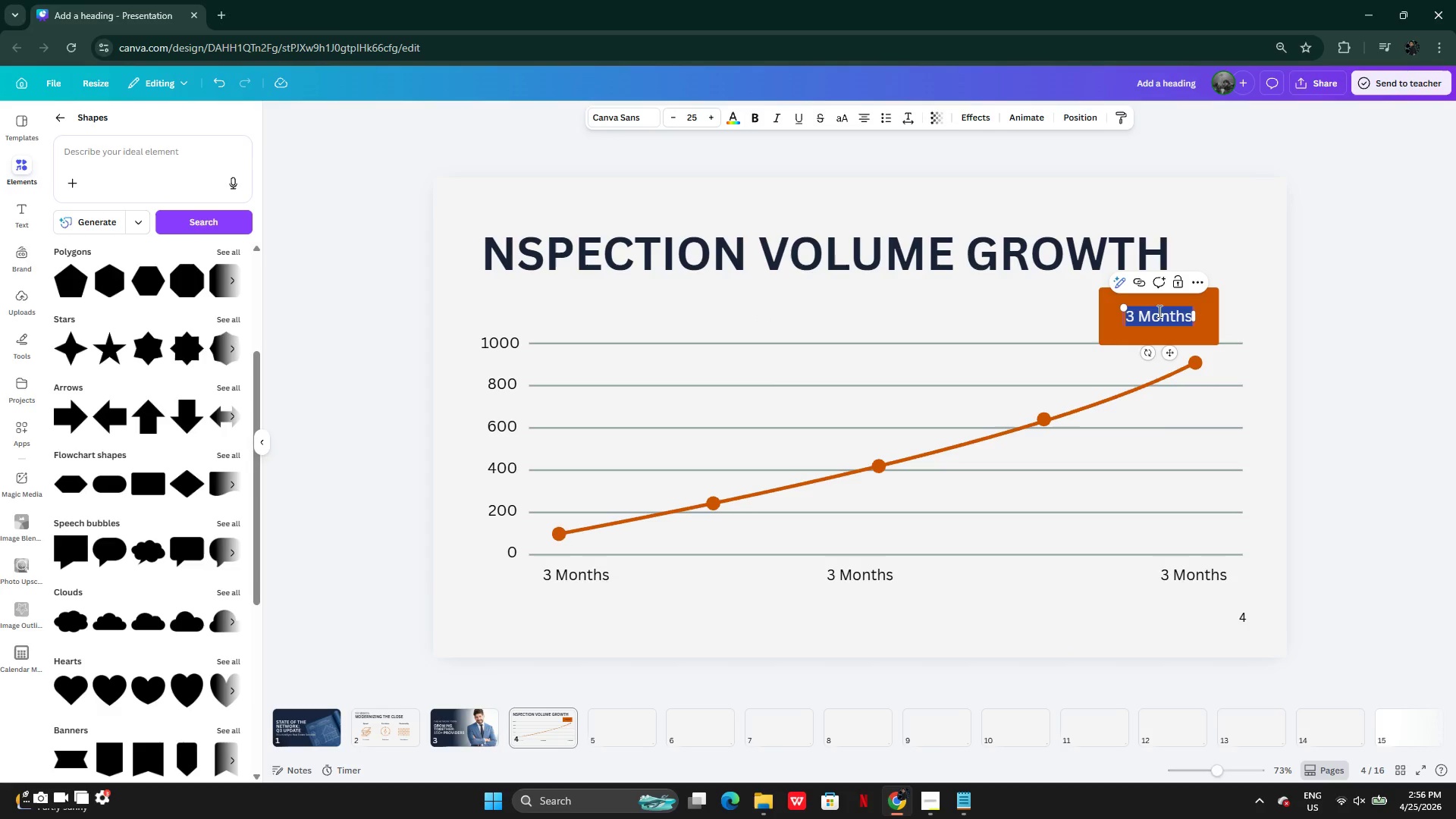 
key(Control+V)
 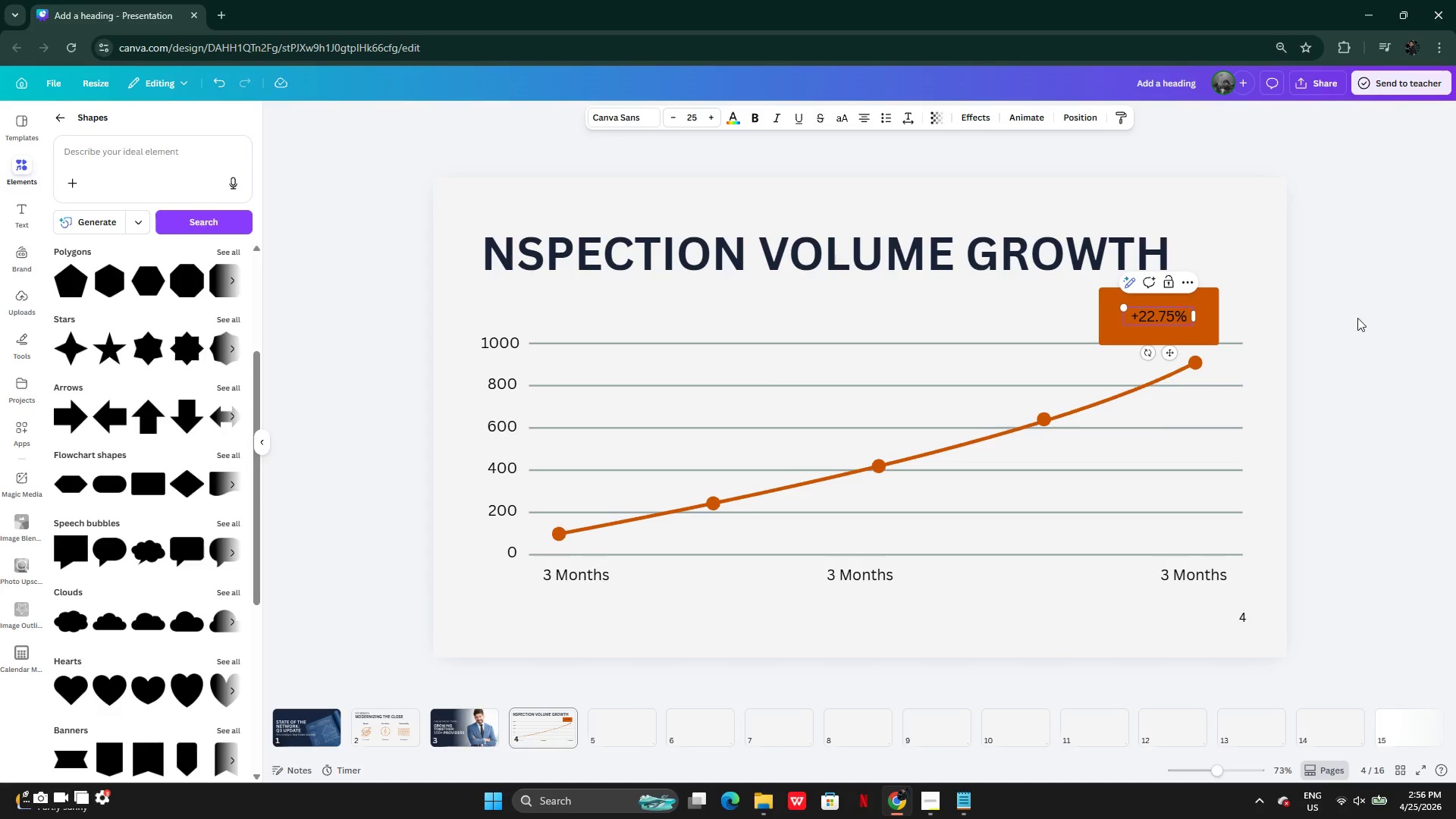 
left_click([1383, 315])
 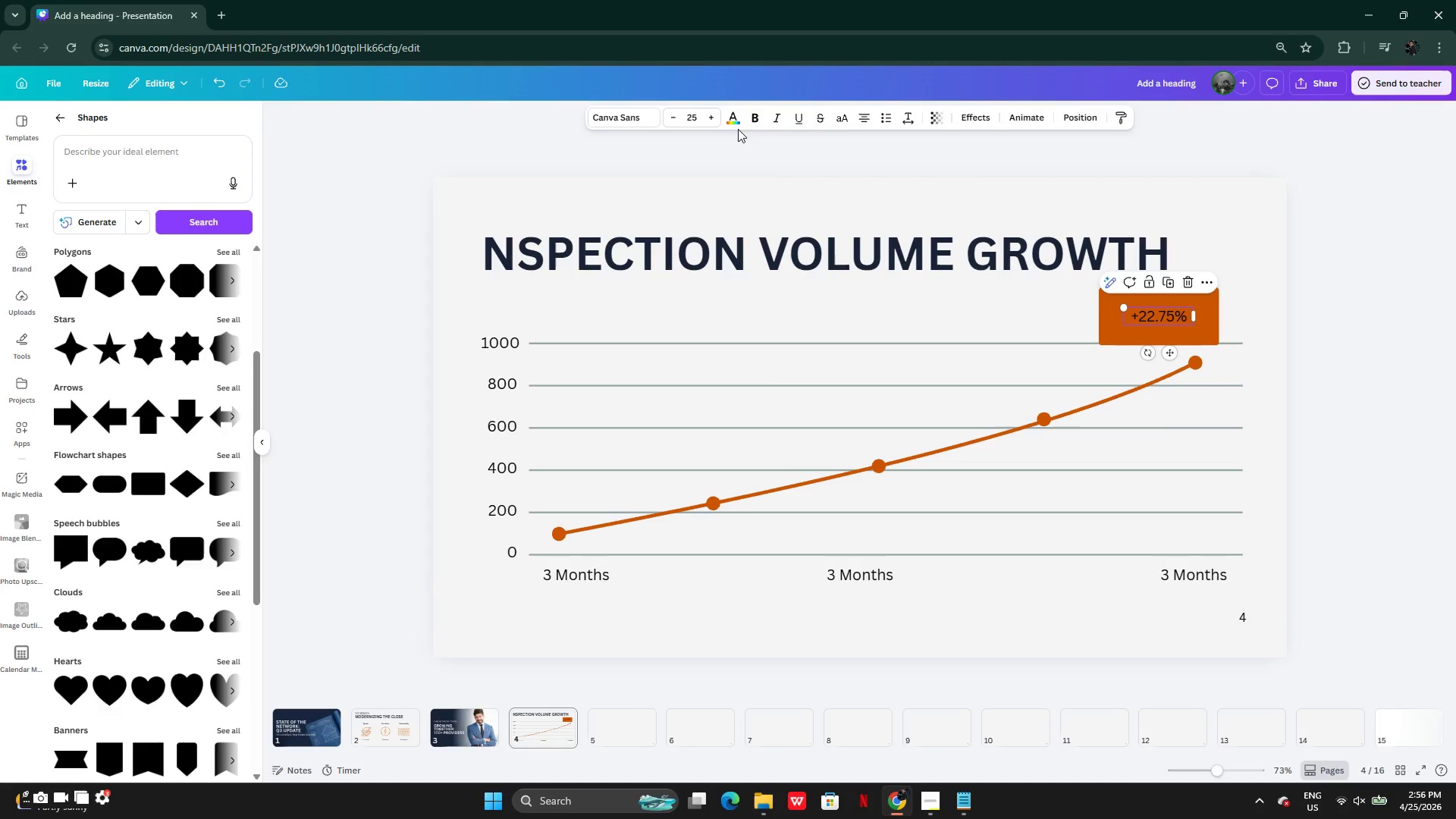 
left_click([731, 124])
 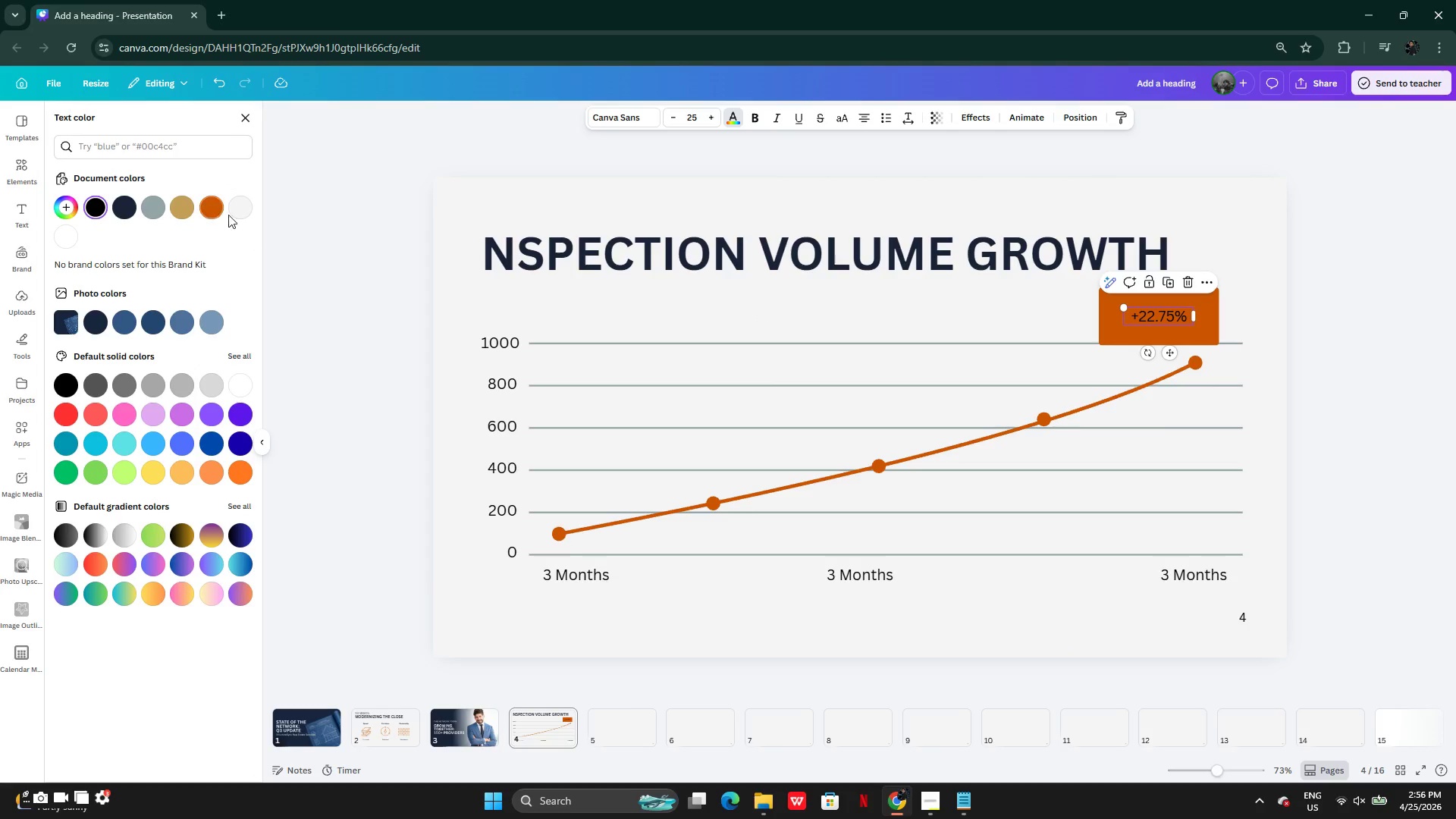 
left_click([238, 209])
 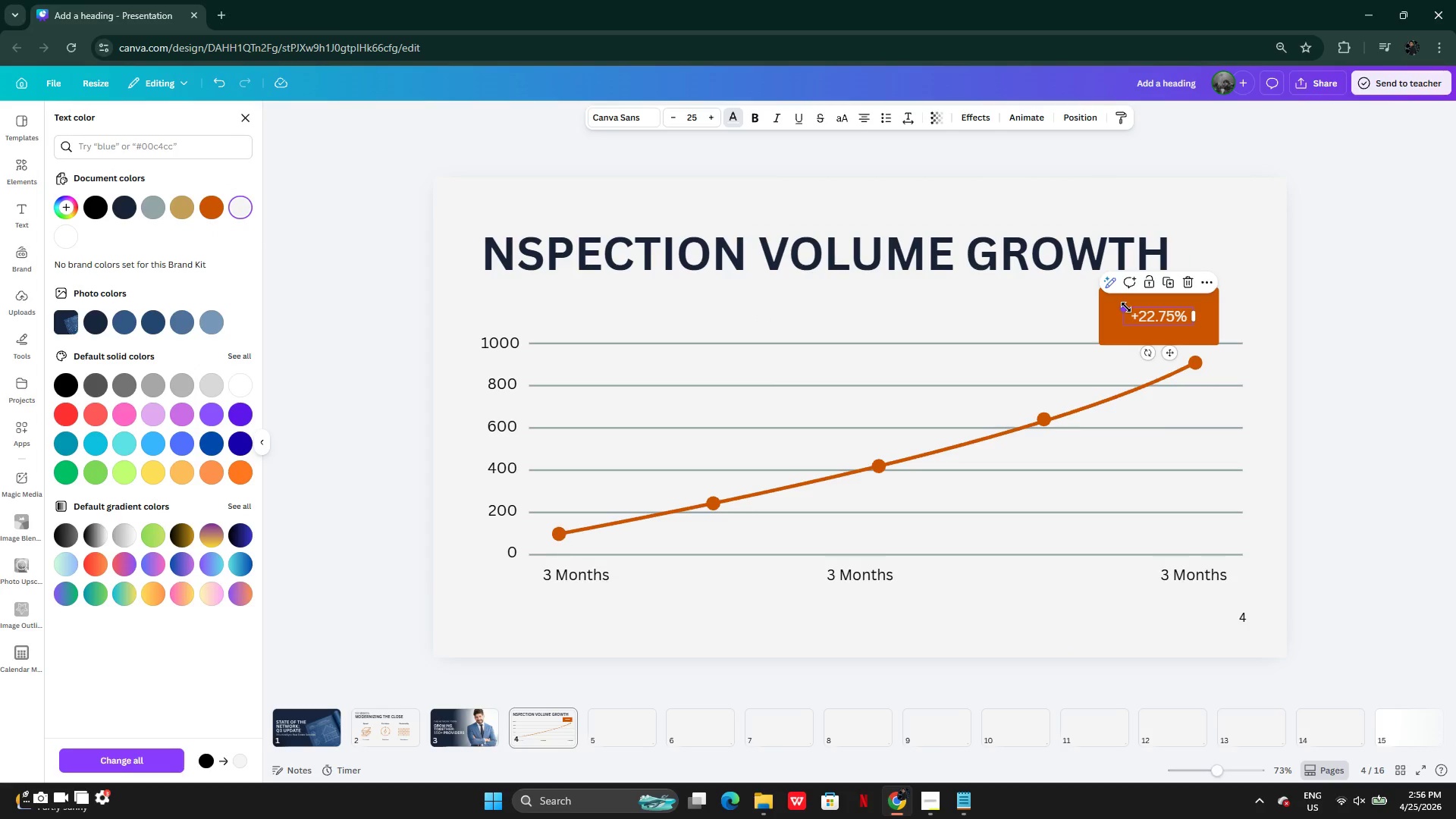 
left_click_drag(start_coordinate=[1126, 308], to_coordinate=[1104, 300])
 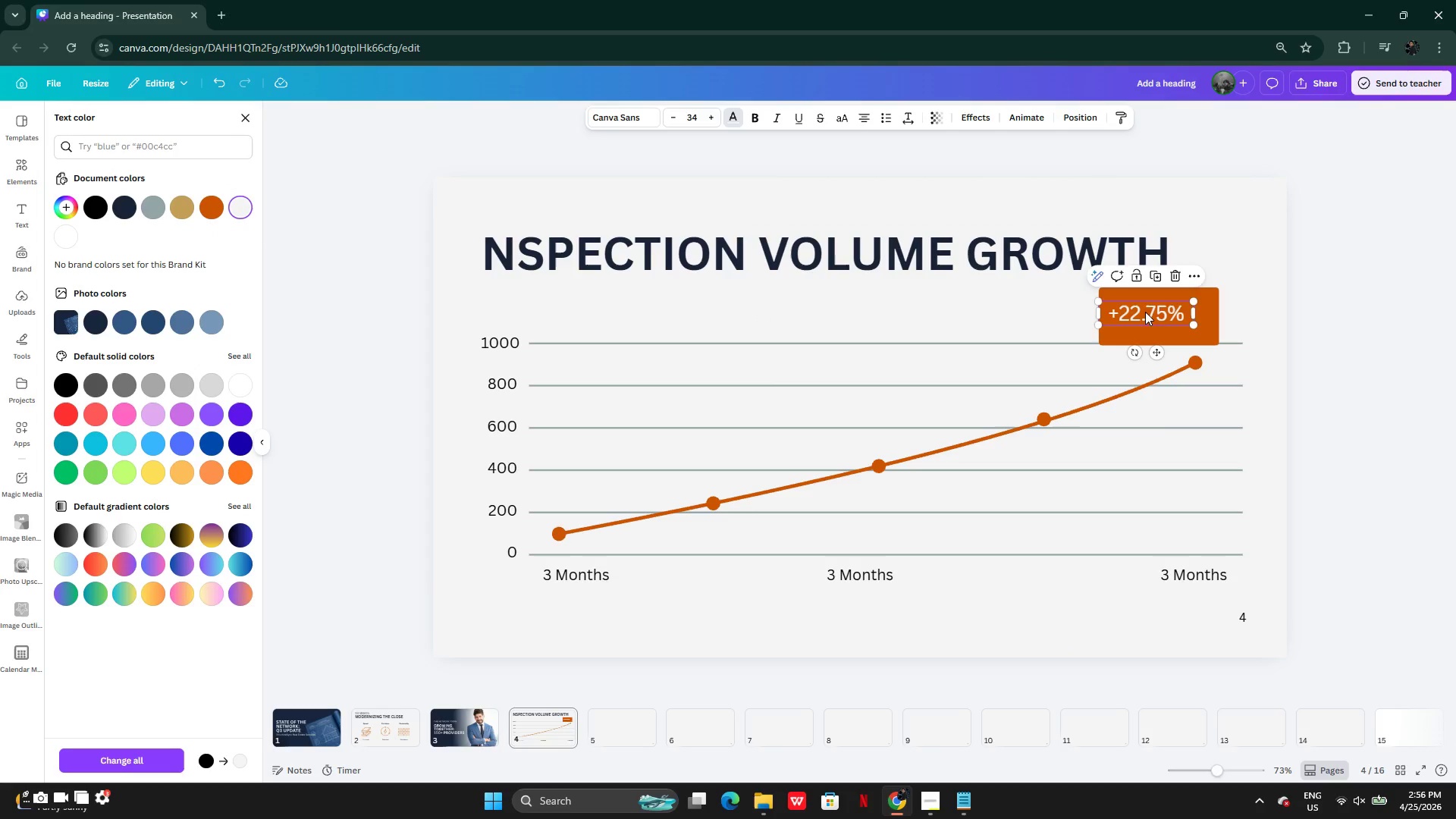 
left_click_drag(start_coordinate=[1145, 312], to_coordinate=[1159, 314])
 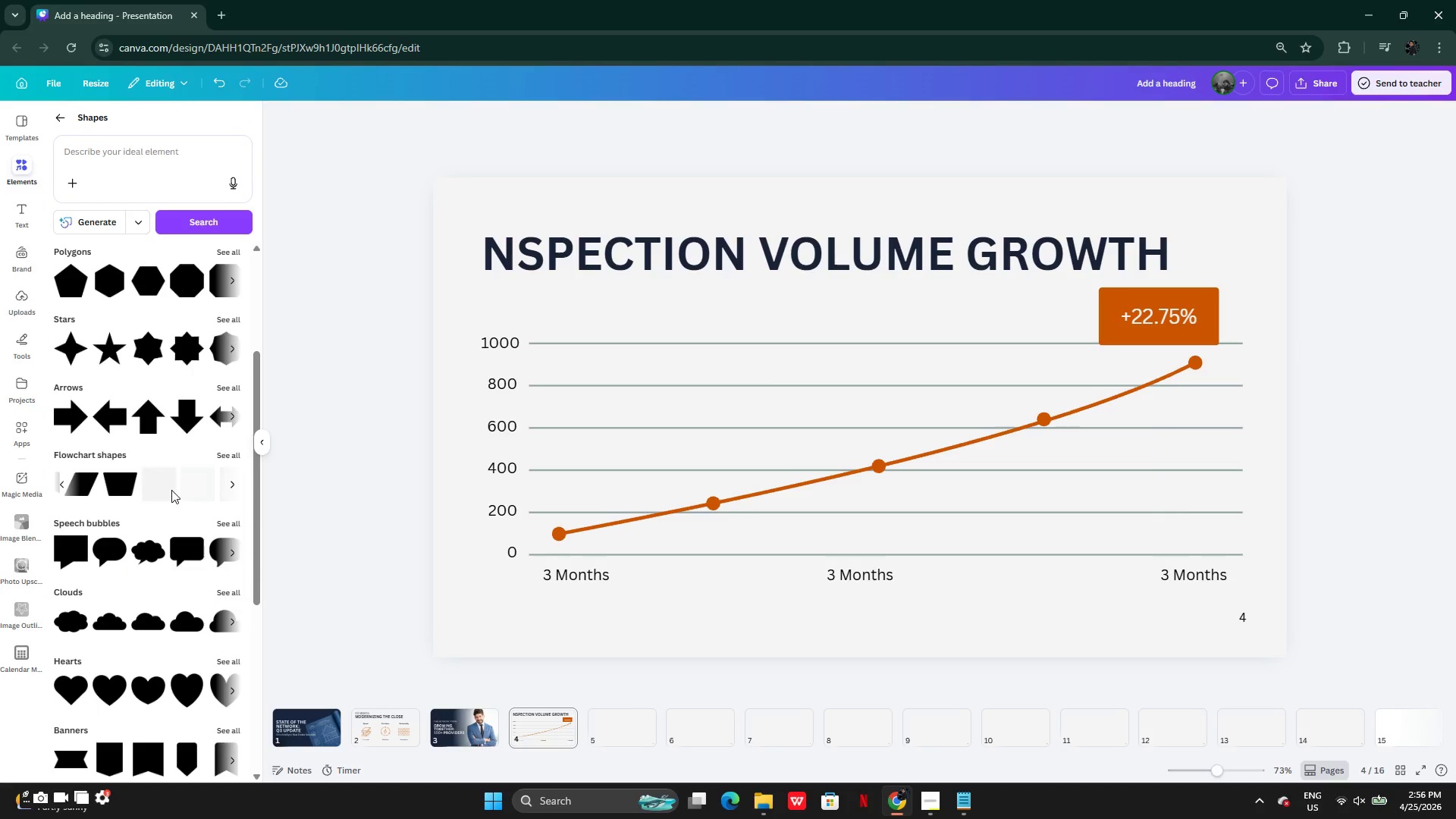 
wait(6.89)
 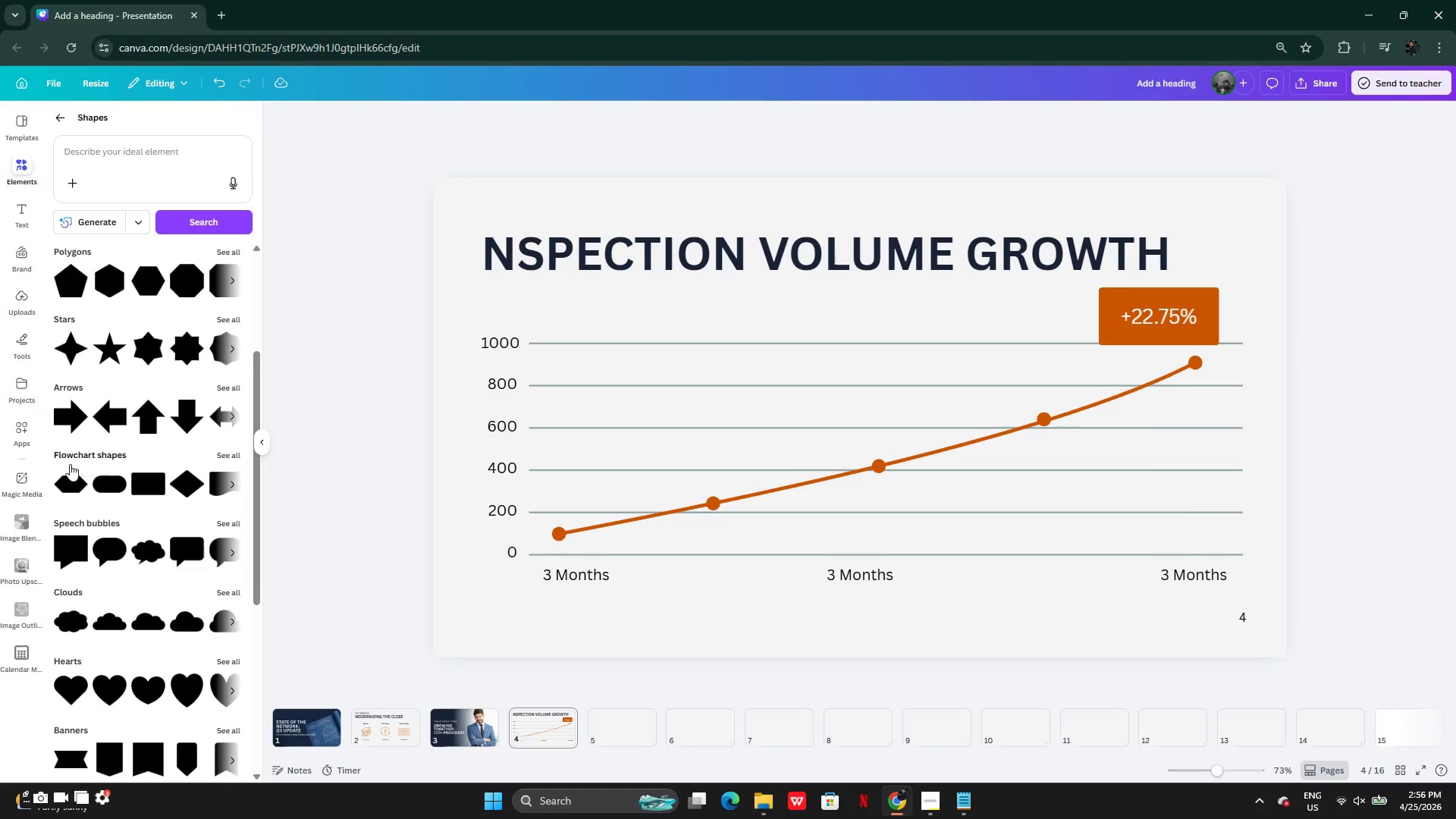 
left_click([190, 487])
 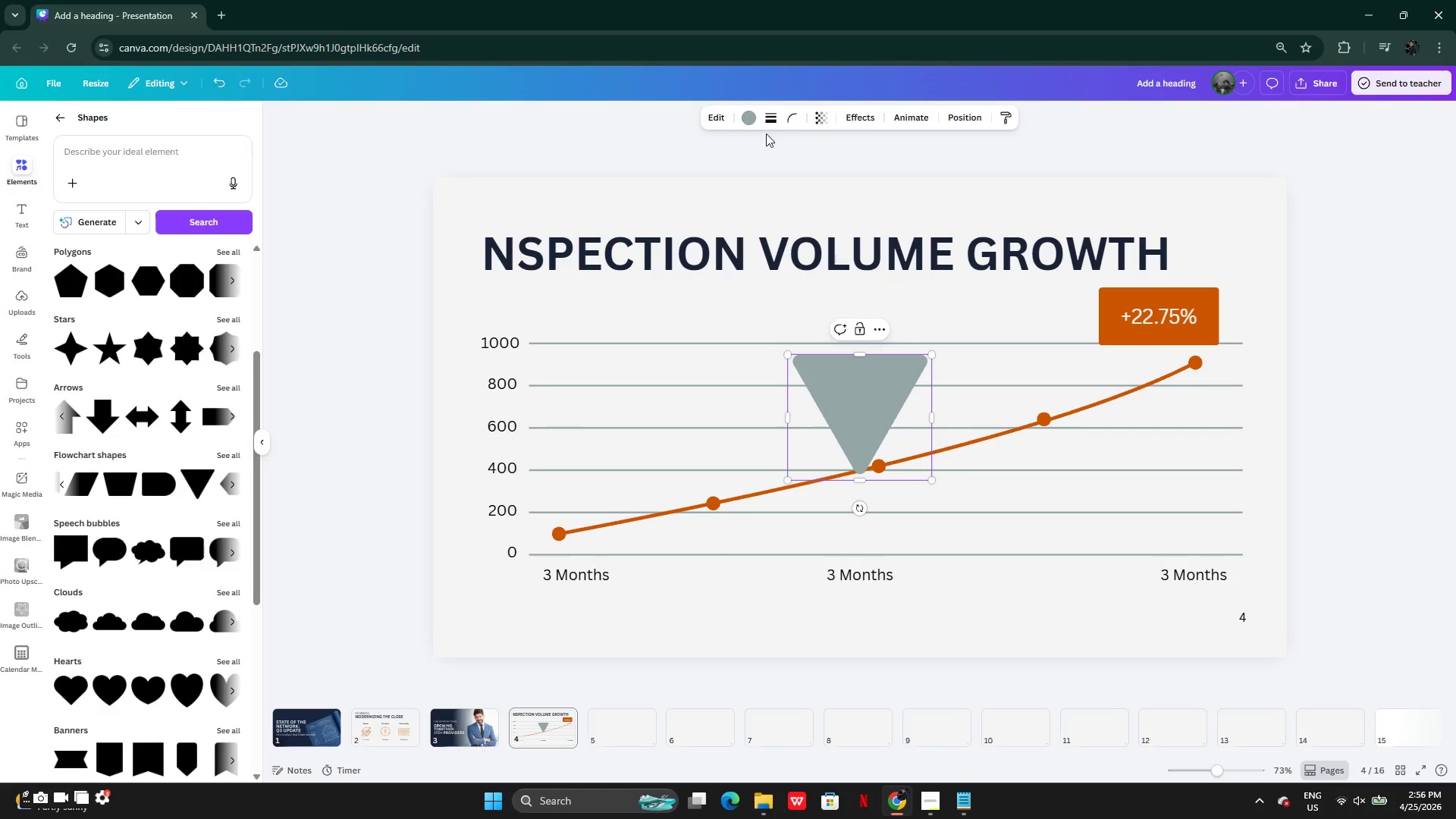 
left_click([755, 119])
 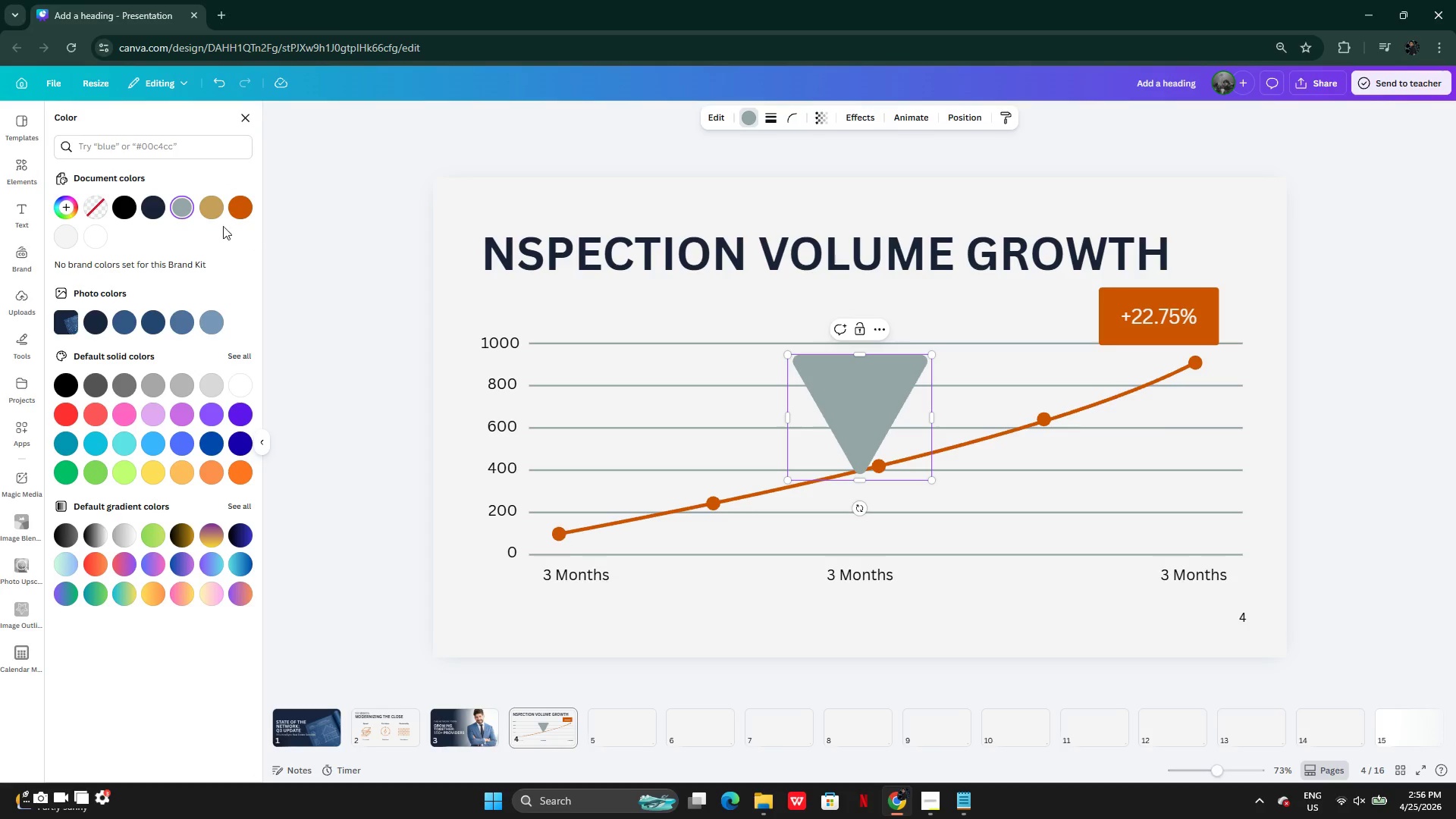 
left_click([241, 204])
 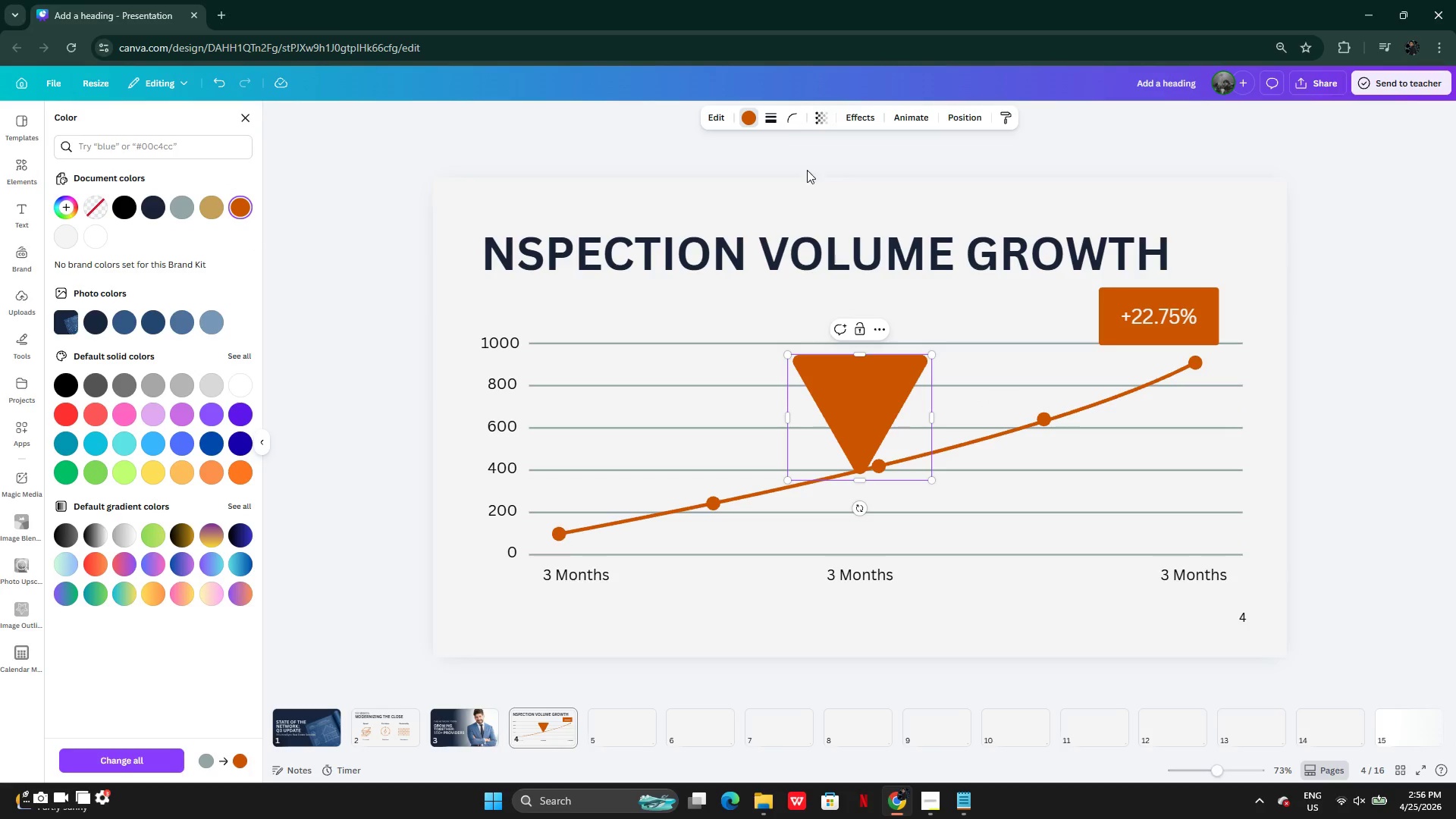 
left_click([783, 122])
 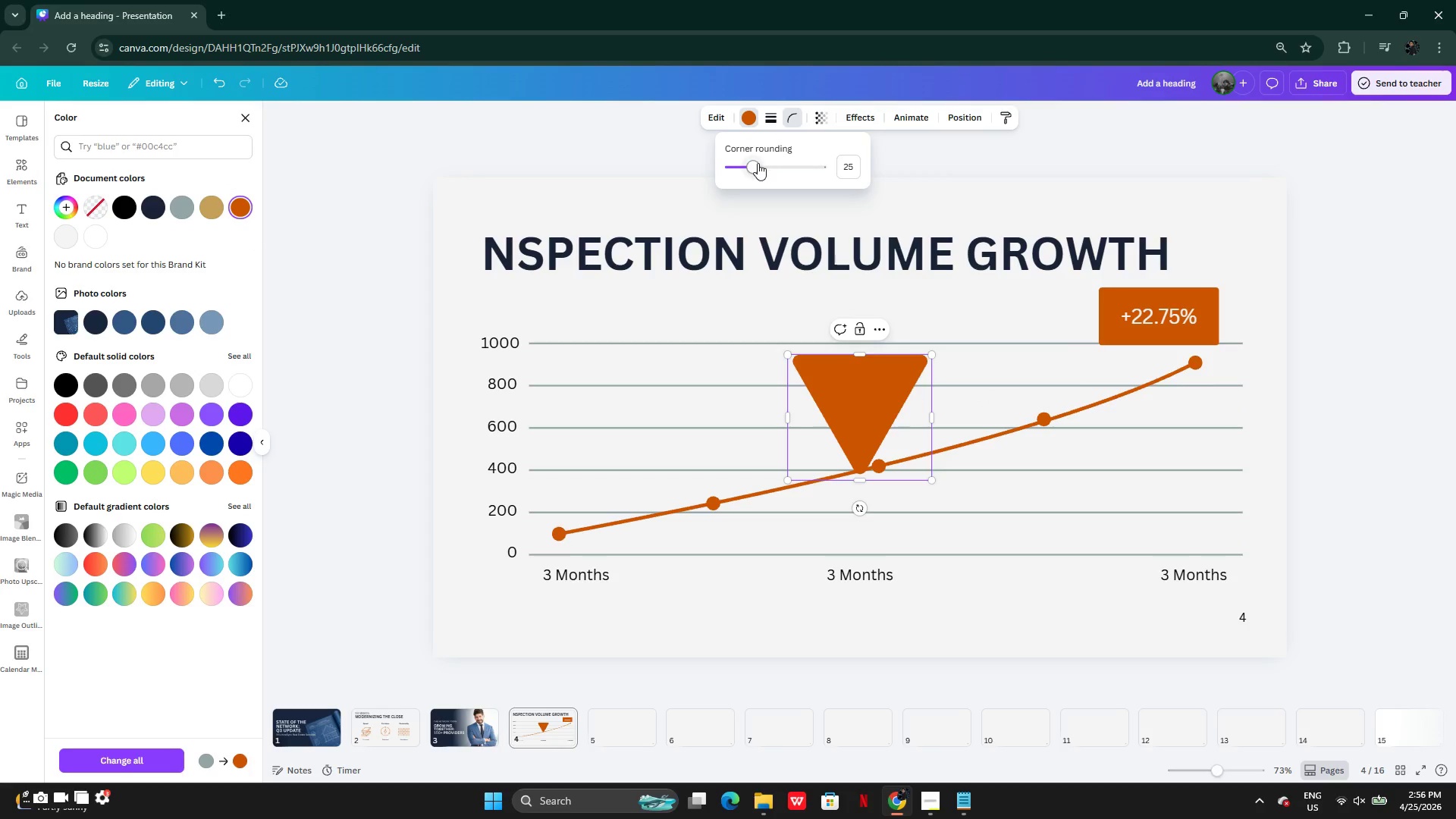 
left_click_drag(start_coordinate=[758, 163], to_coordinate=[721, 163])
 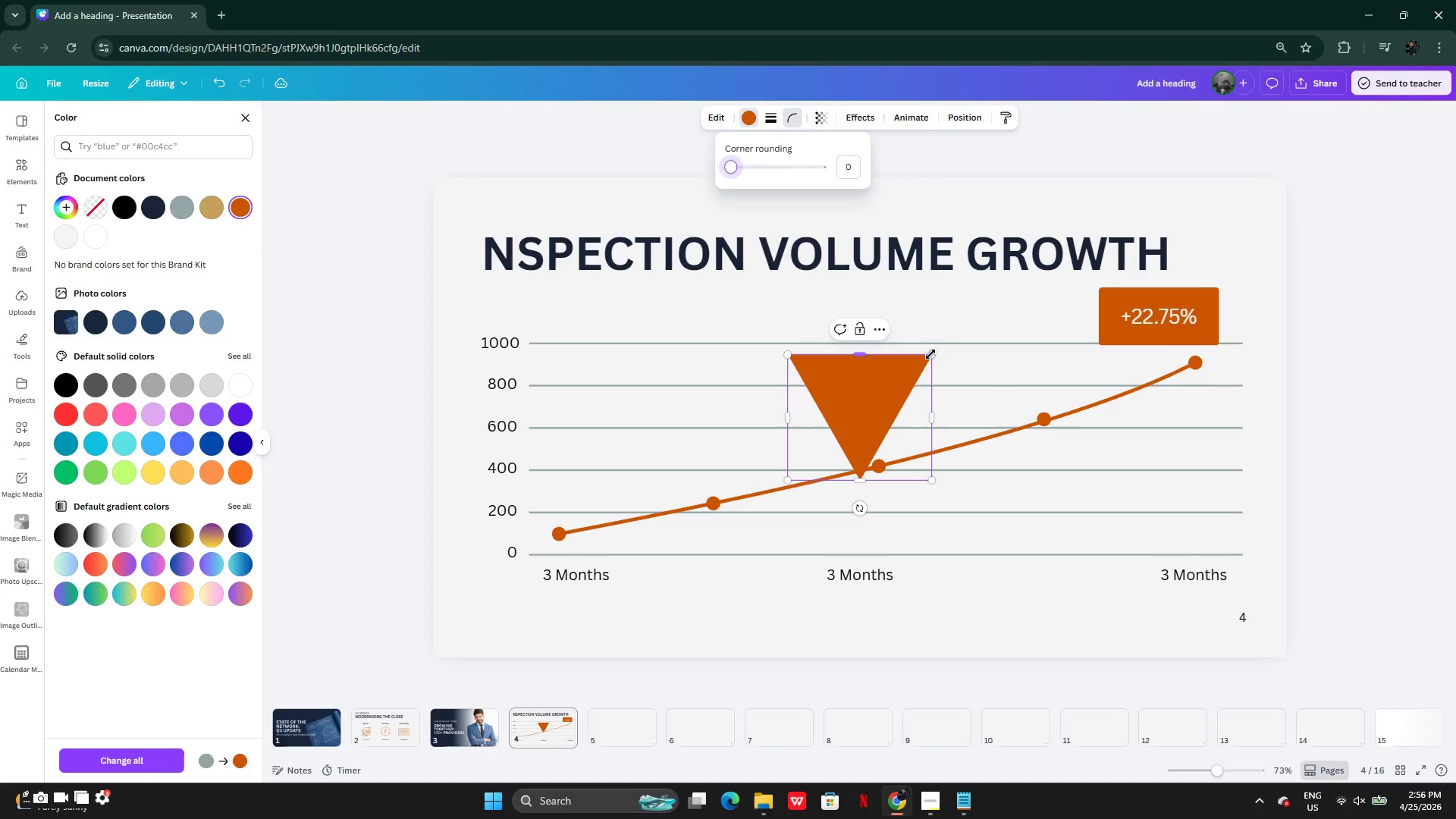 
left_click_drag(start_coordinate=[929, 354], to_coordinate=[802, 479])
 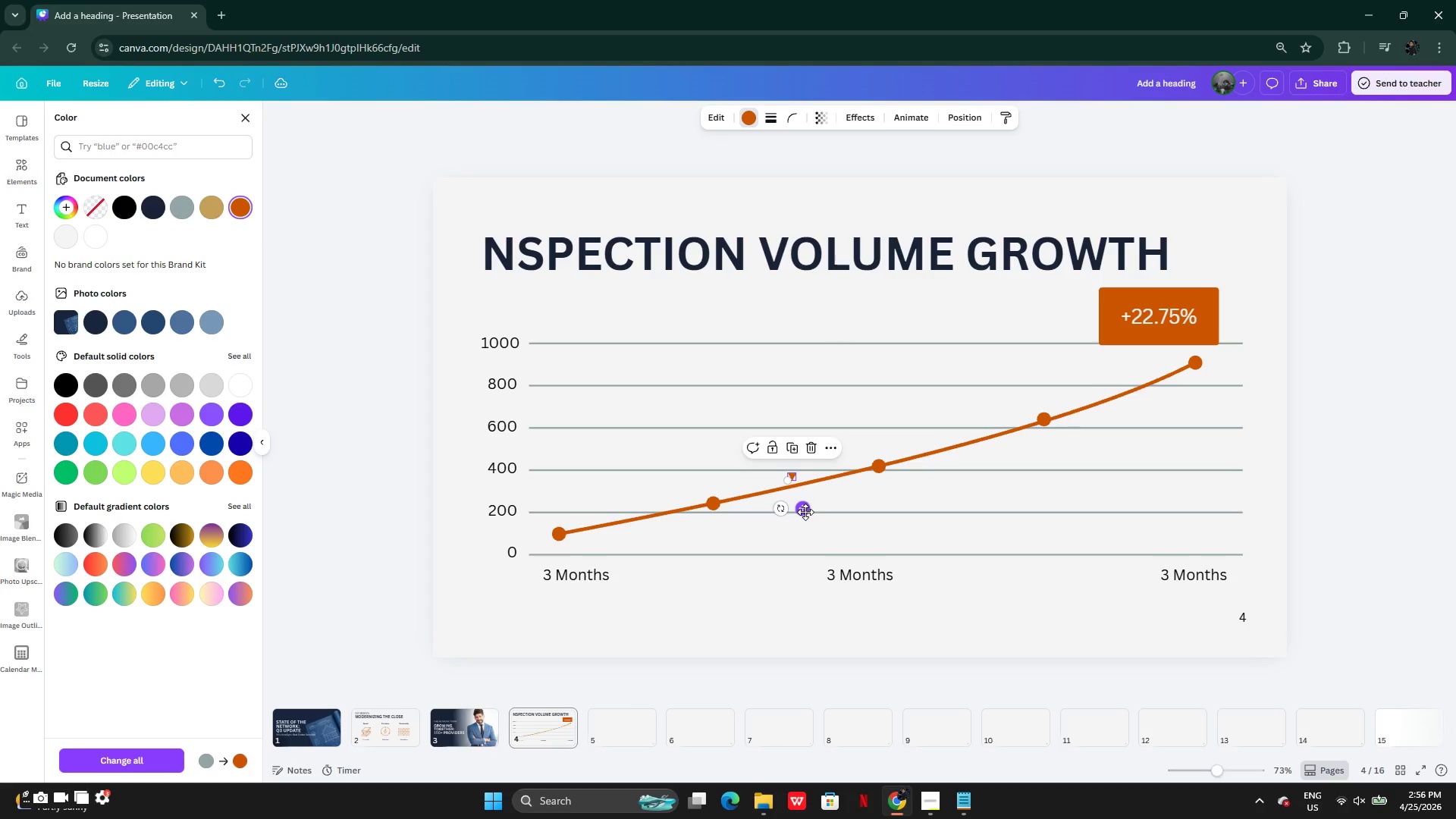 
left_click_drag(start_coordinate=[805, 512], to_coordinate=[1210, 384])
 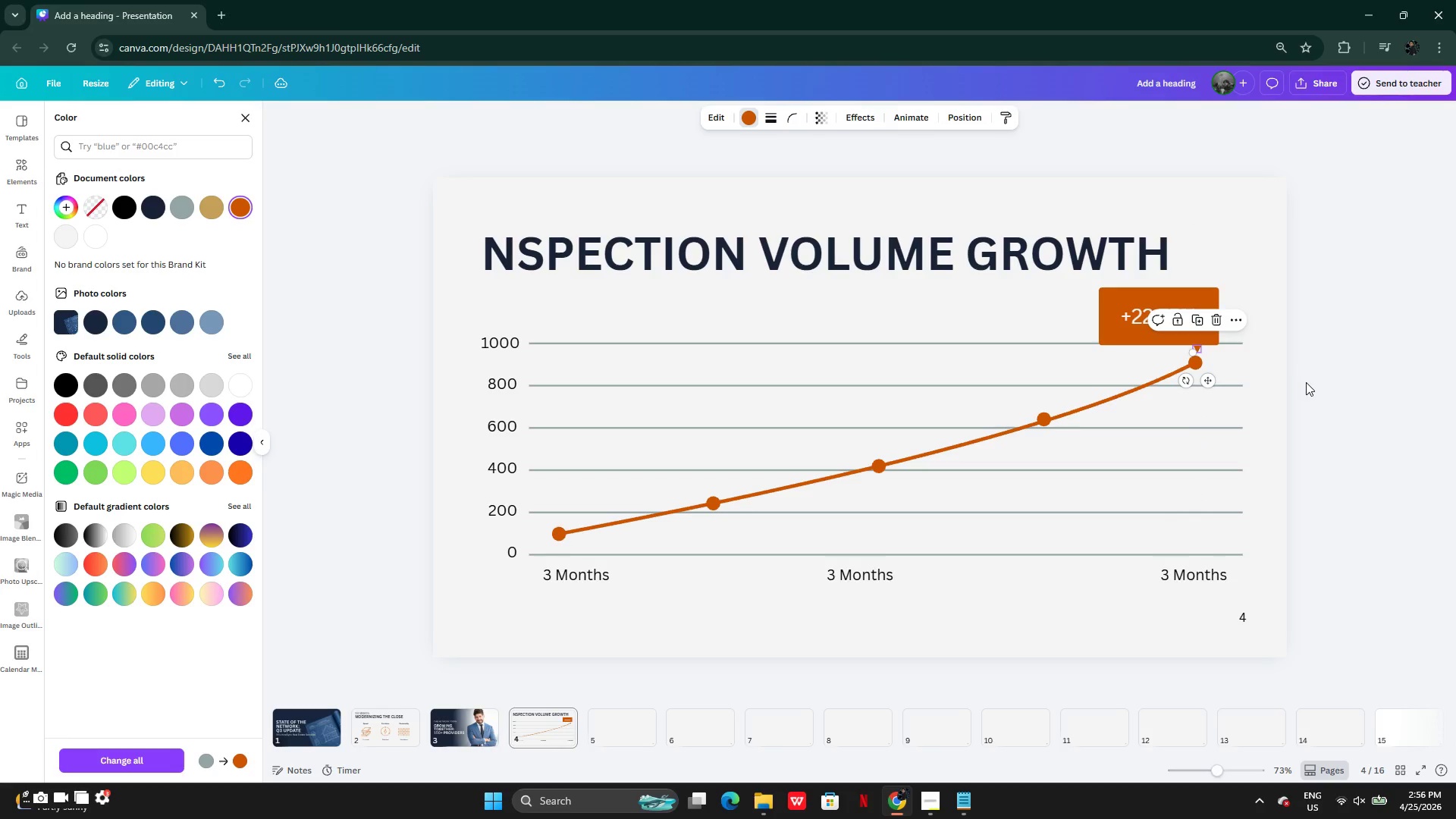 
left_click([1306, 382])
 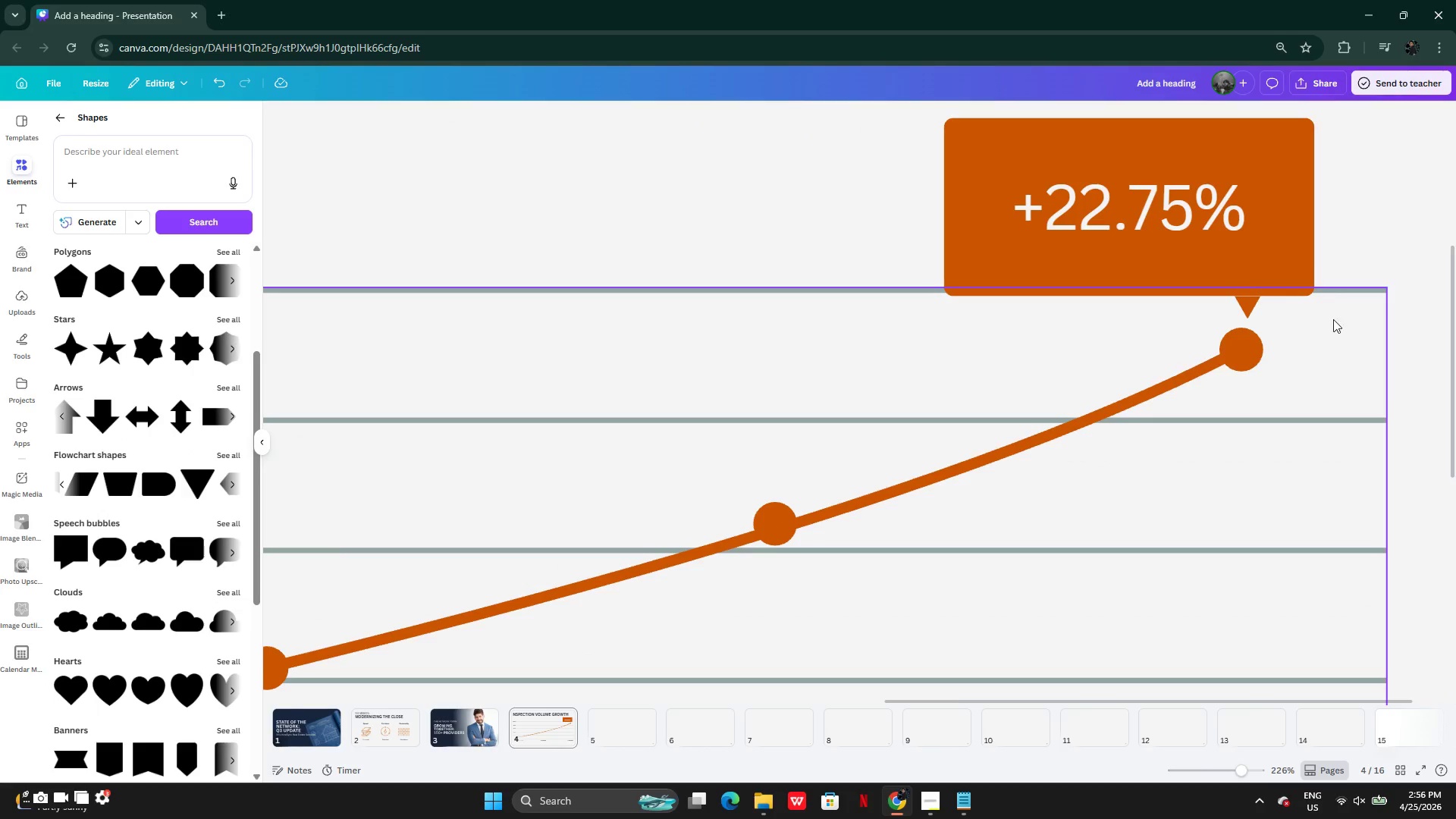 
left_click([1156, 296])
 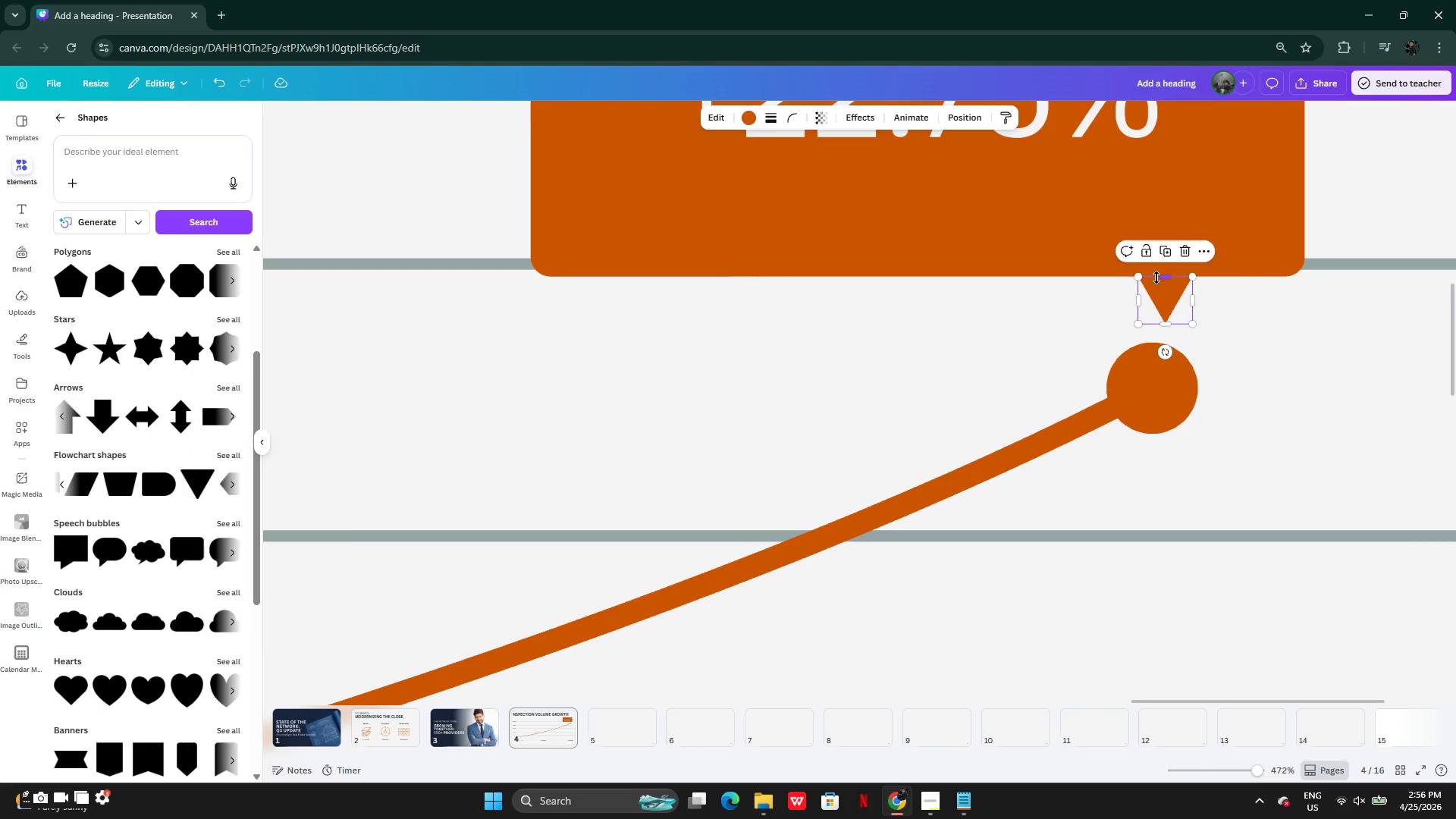 
left_click_drag(start_coordinate=[1157, 275], to_coordinate=[1159, 249])
 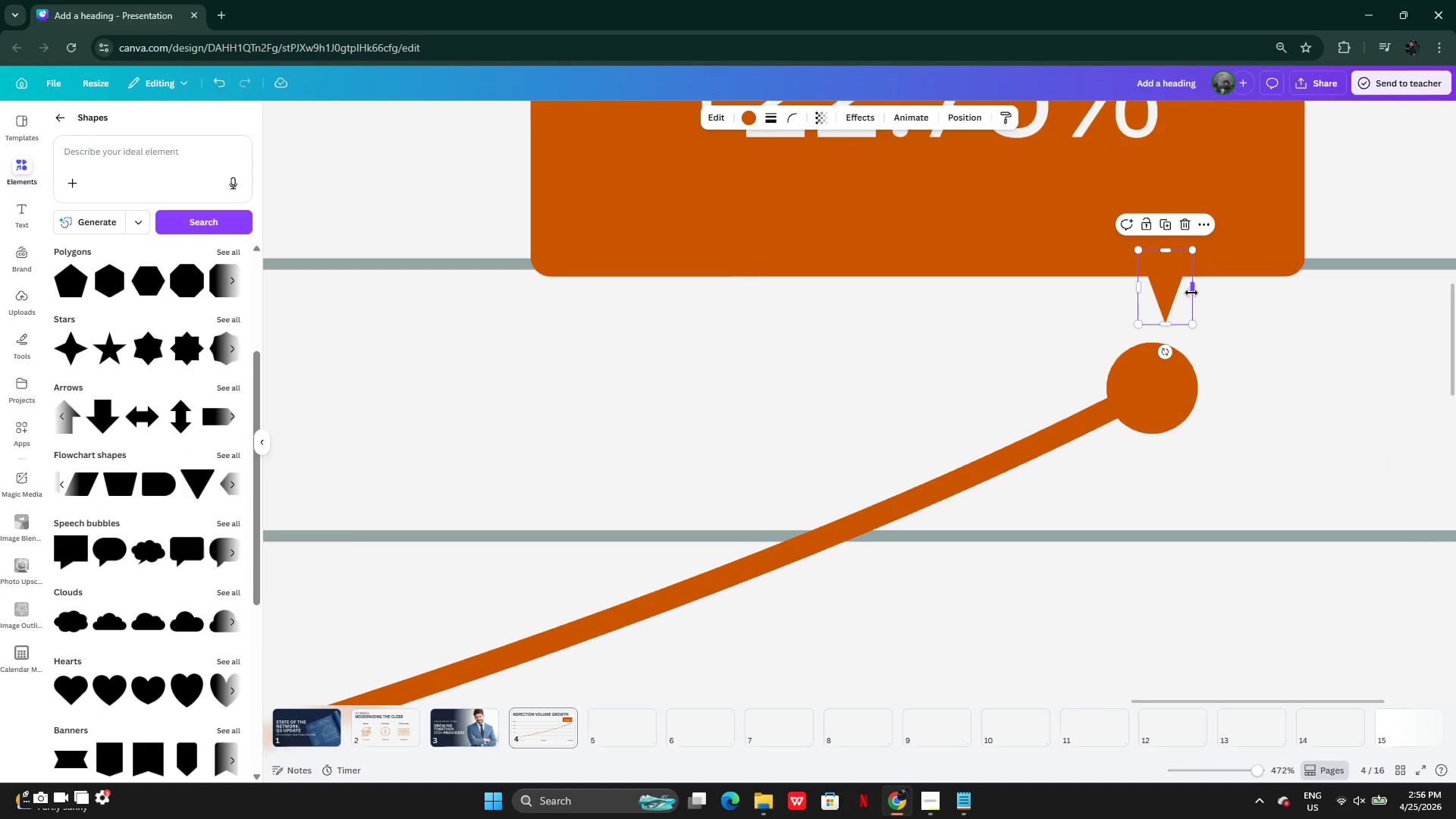 
left_click_drag(start_coordinate=[1191, 293], to_coordinate=[1229, 294])
 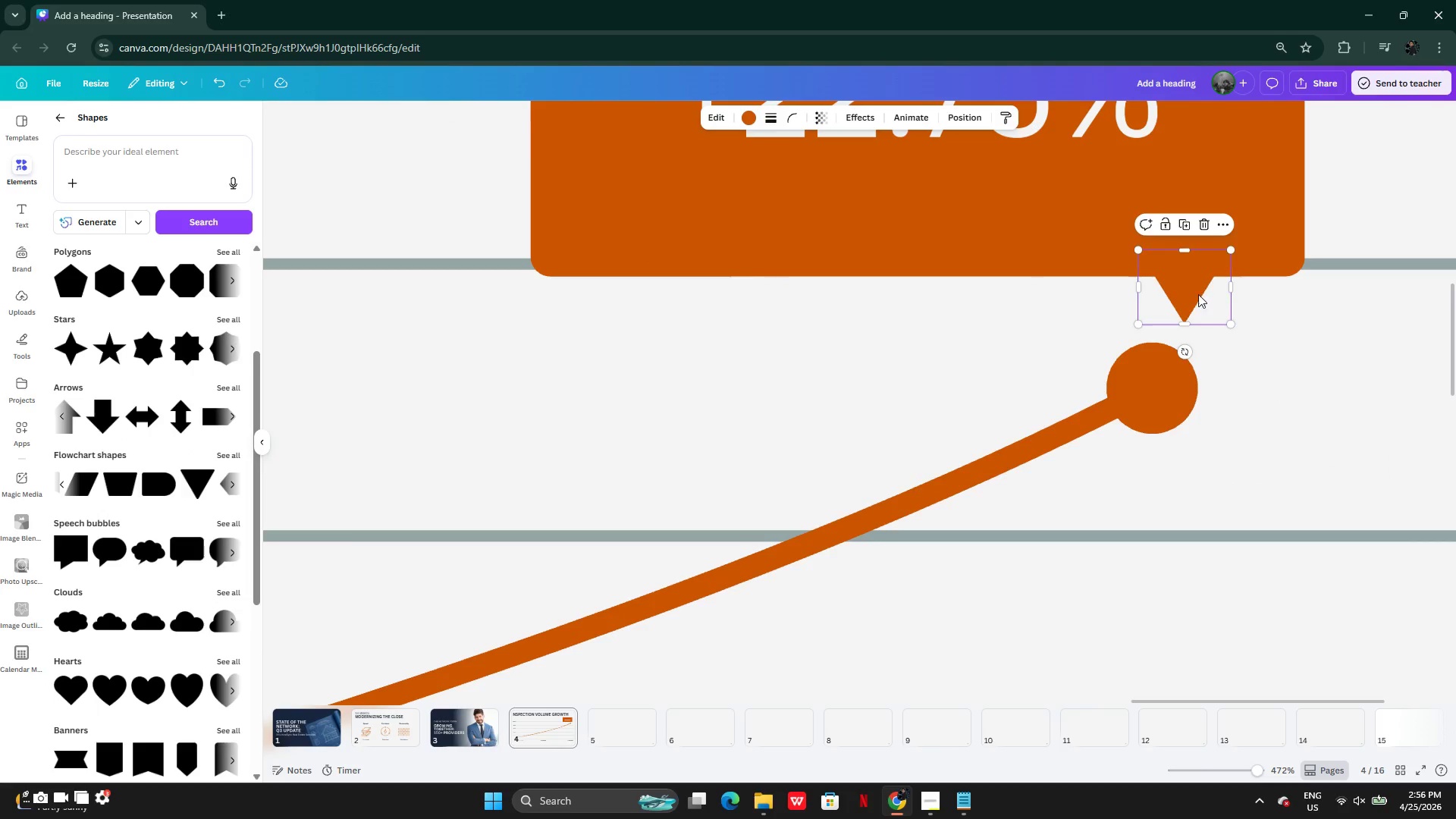 
left_click_drag(start_coordinate=[1202, 294], to_coordinate=[1169, 297])
 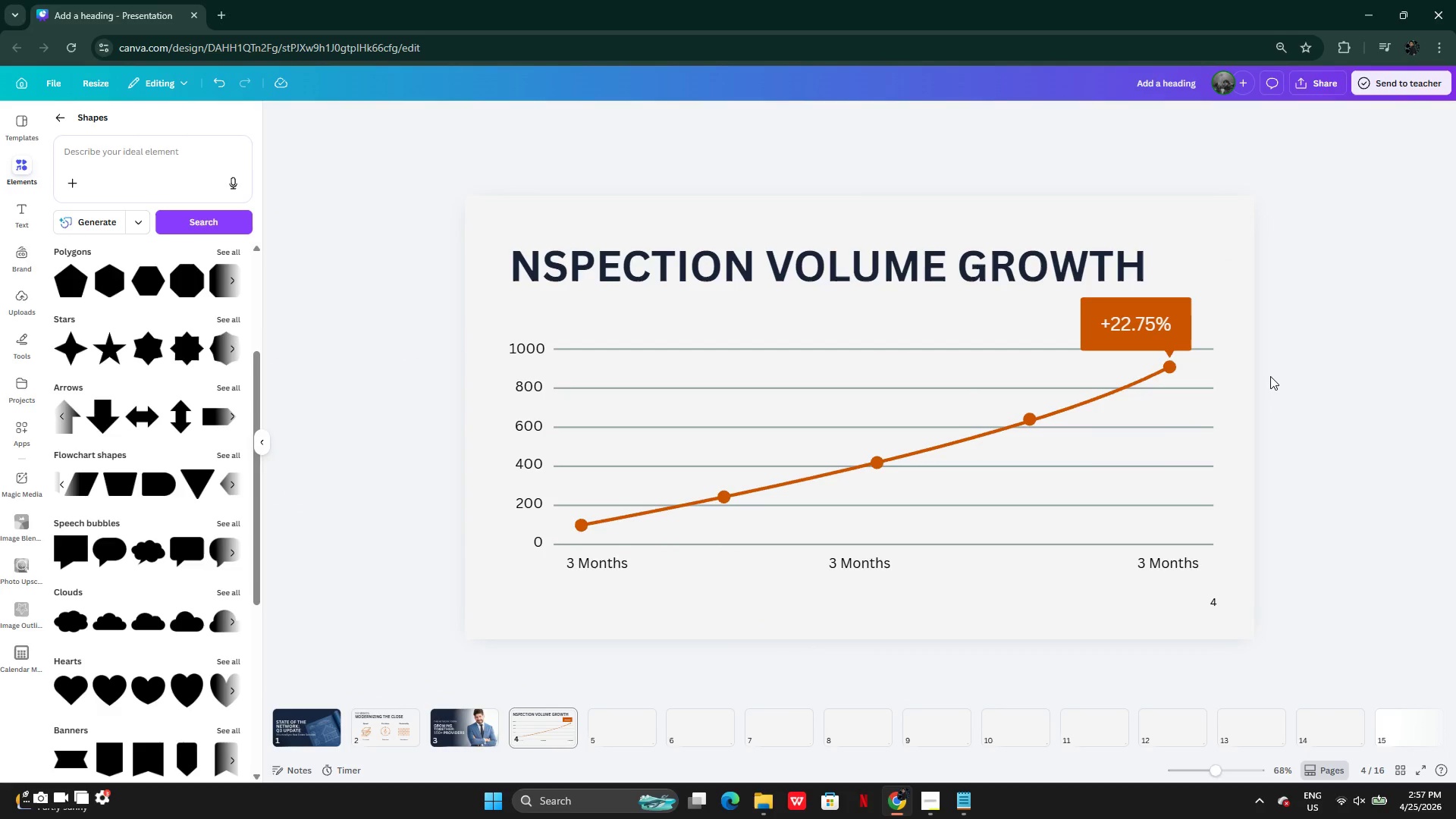 
wait(11.02)
 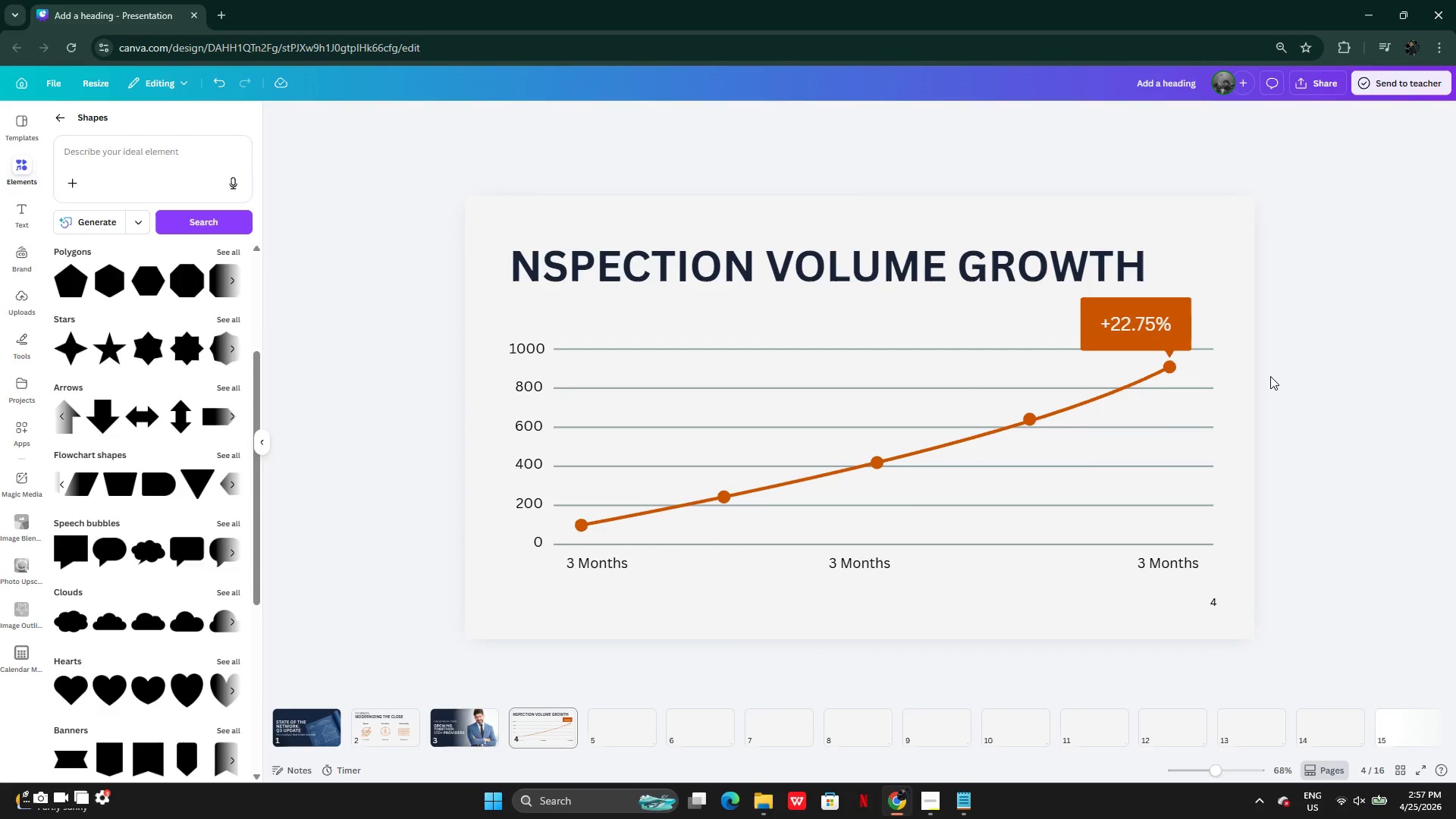 
left_click([862, 548])
 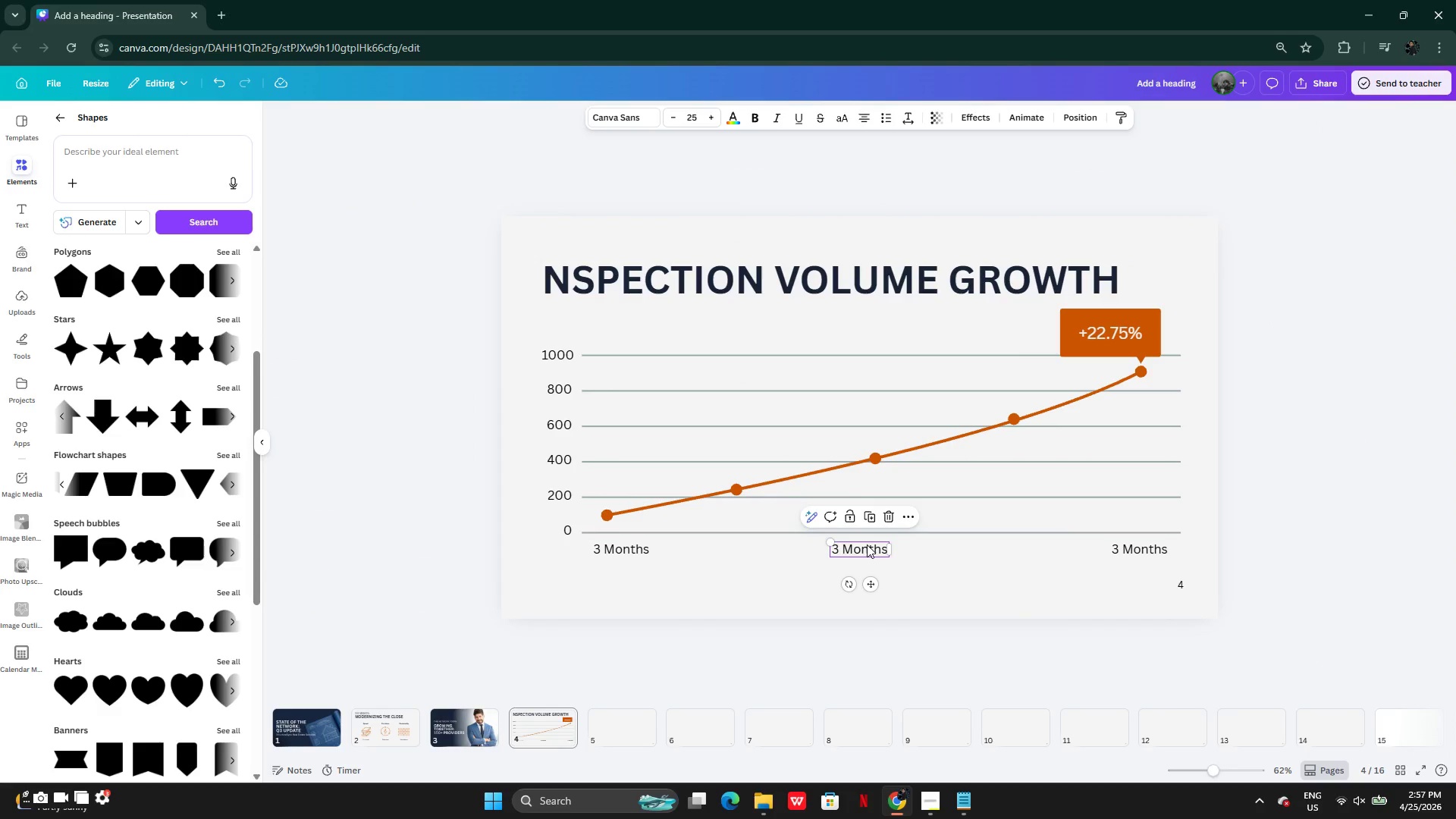 
left_click_drag(start_coordinate=[865, 544], to_coordinate=[886, 543])
 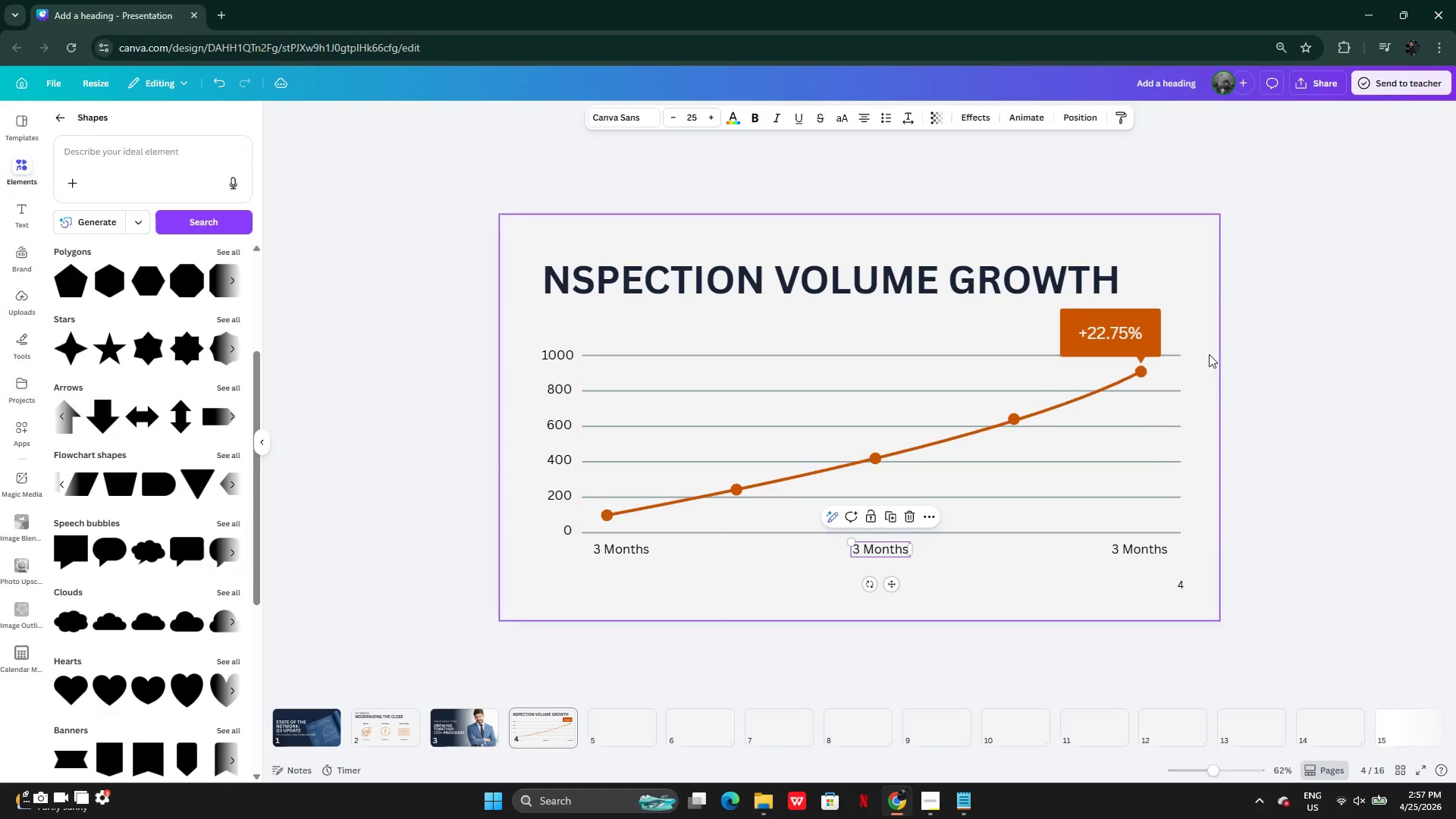 
left_click([1233, 343])
 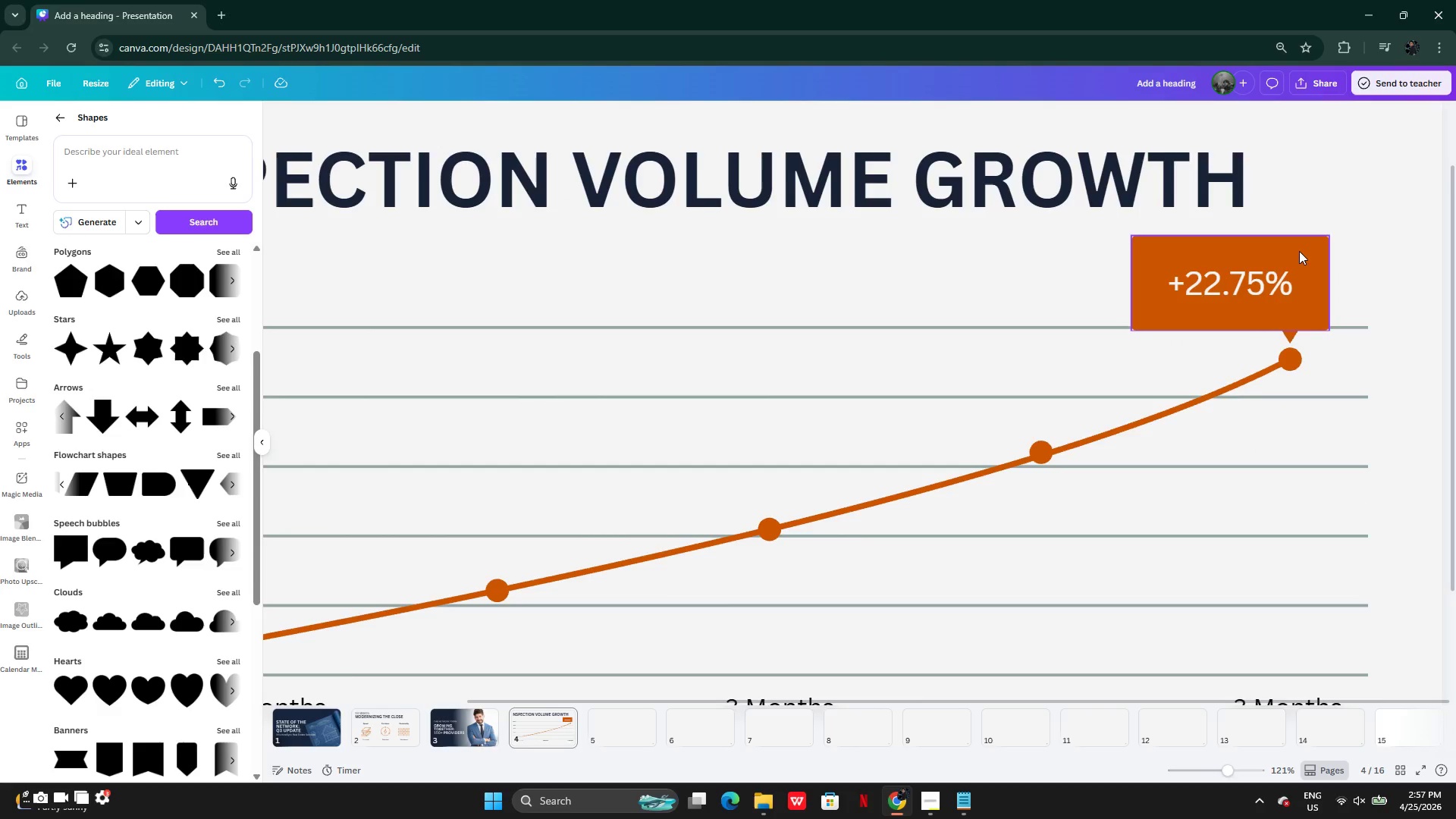 
left_click([1319, 270])
 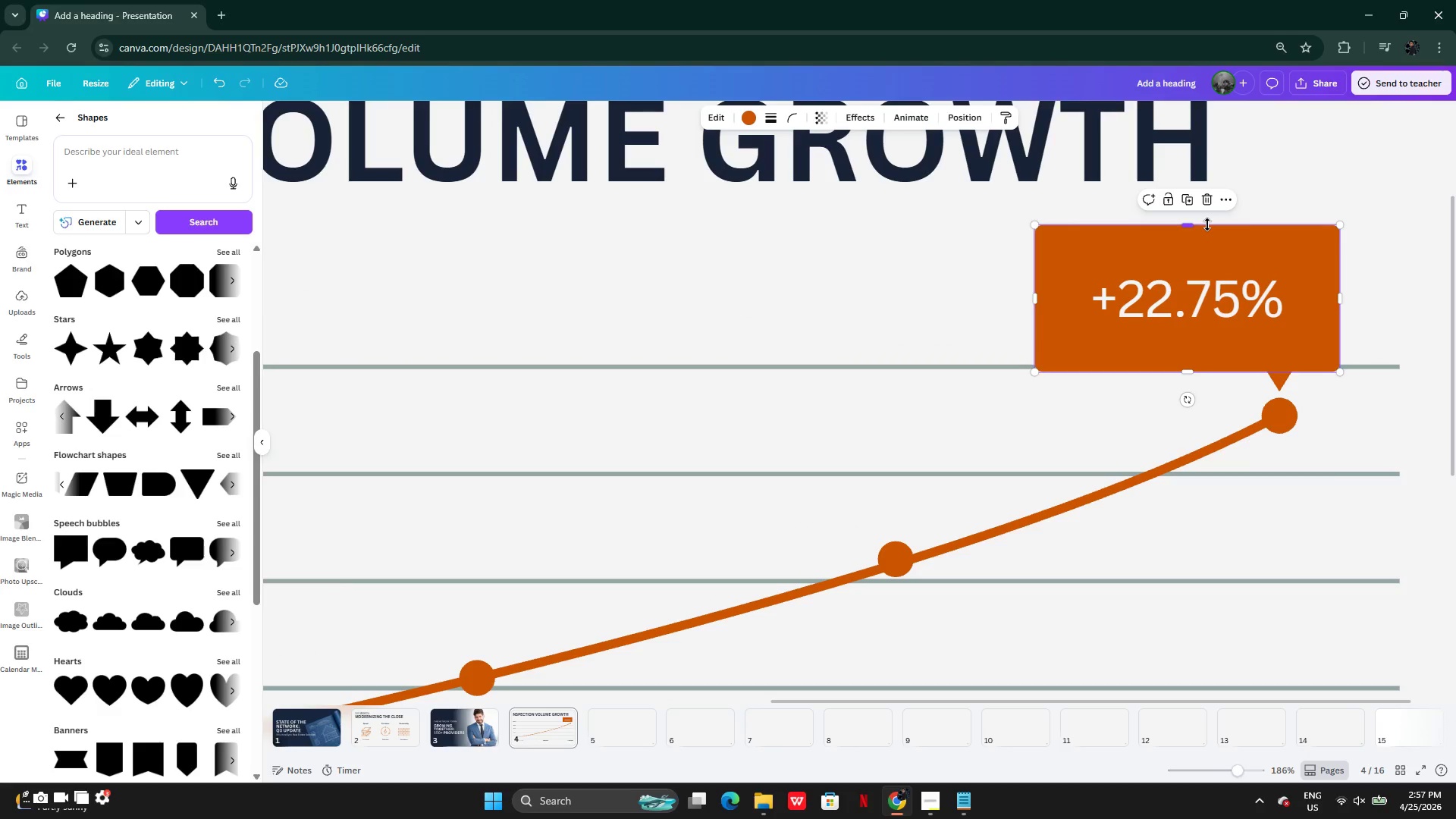 
left_click_drag(start_coordinate=[1207, 224], to_coordinate=[1209, 249])
 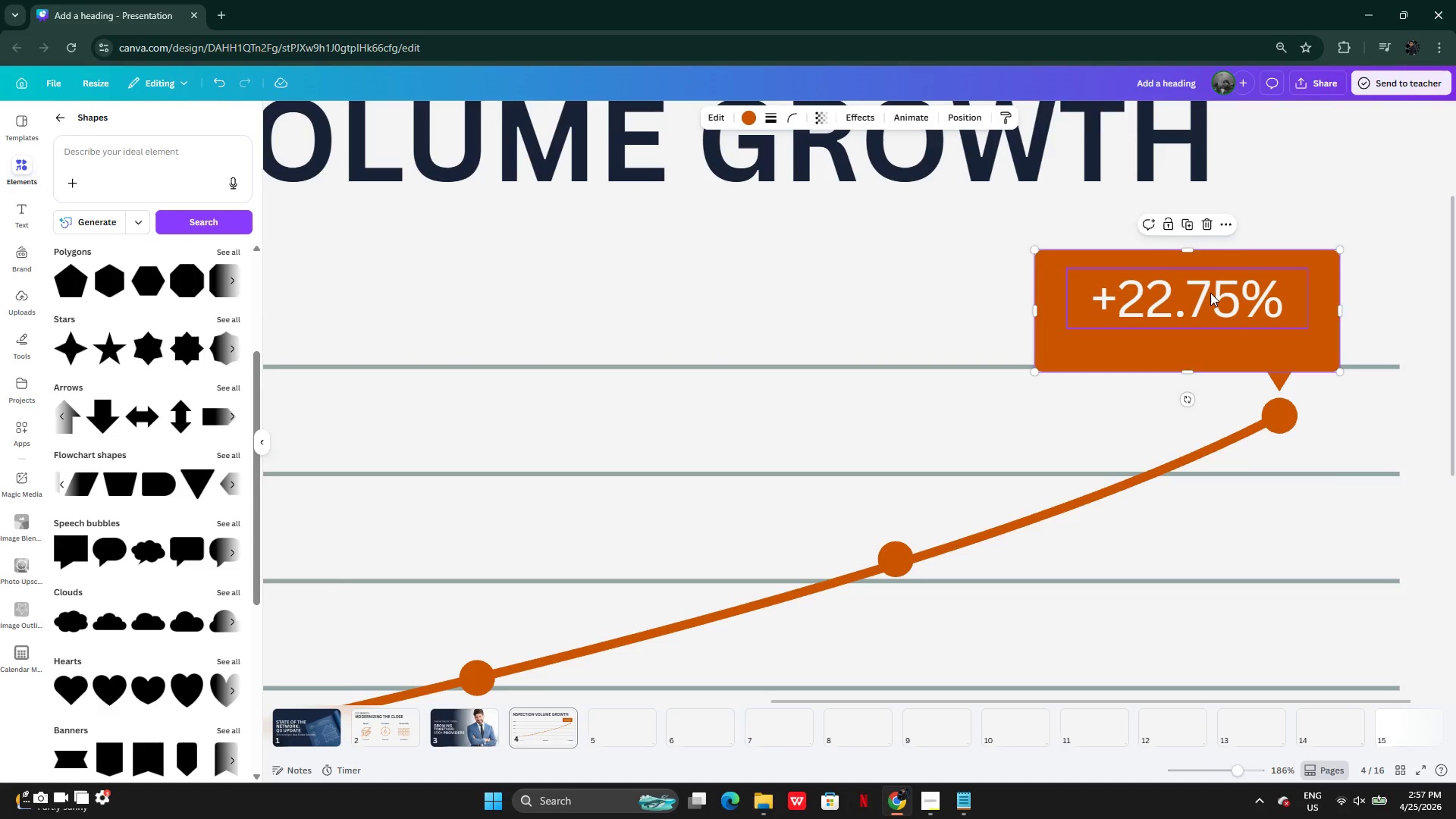 
left_click([1210, 293])
 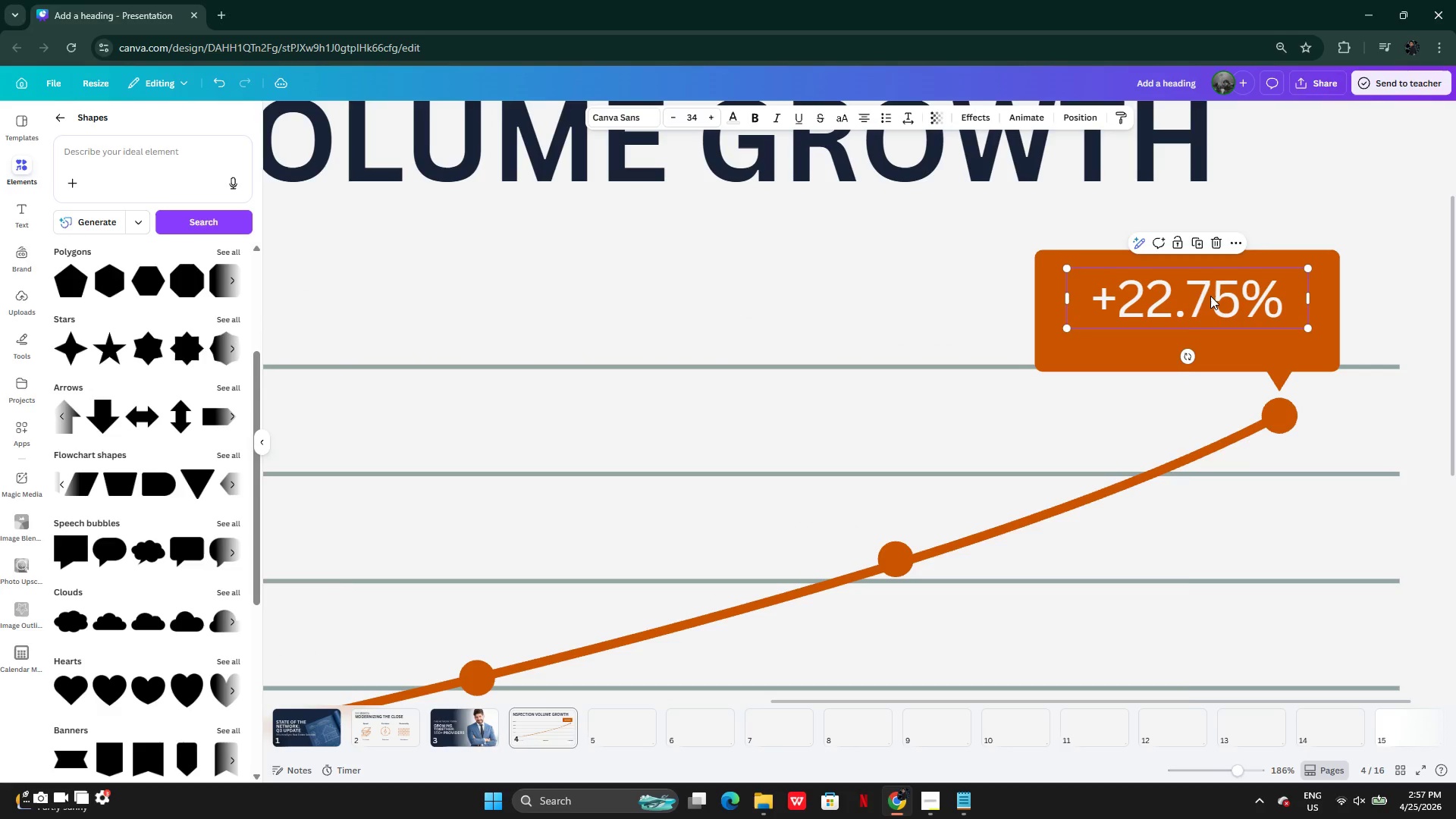 
left_click_drag(start_coordinate=[1210, 296], to_coordinate=[1210, 309])
 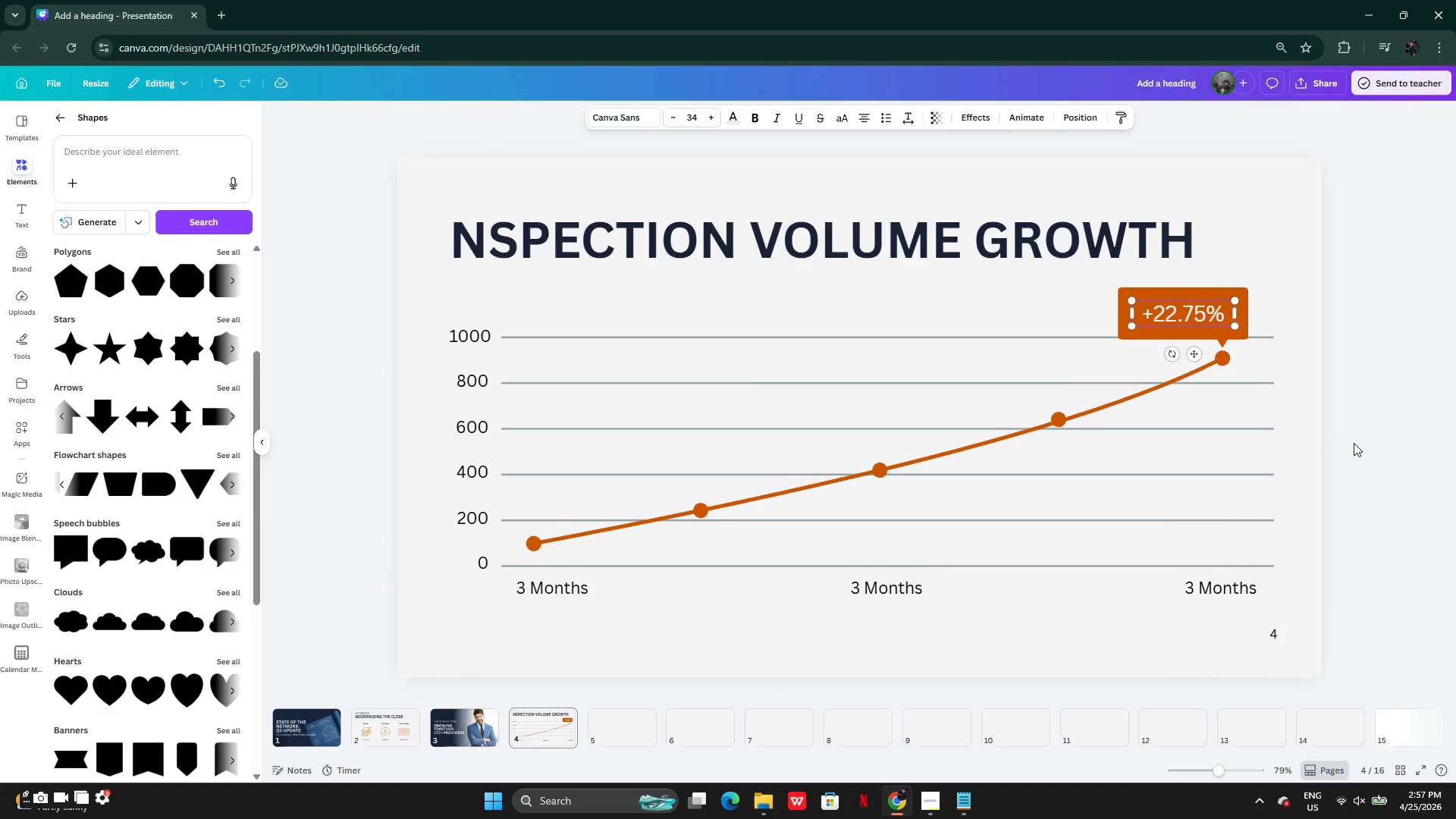 
left_click([1372, 444])
 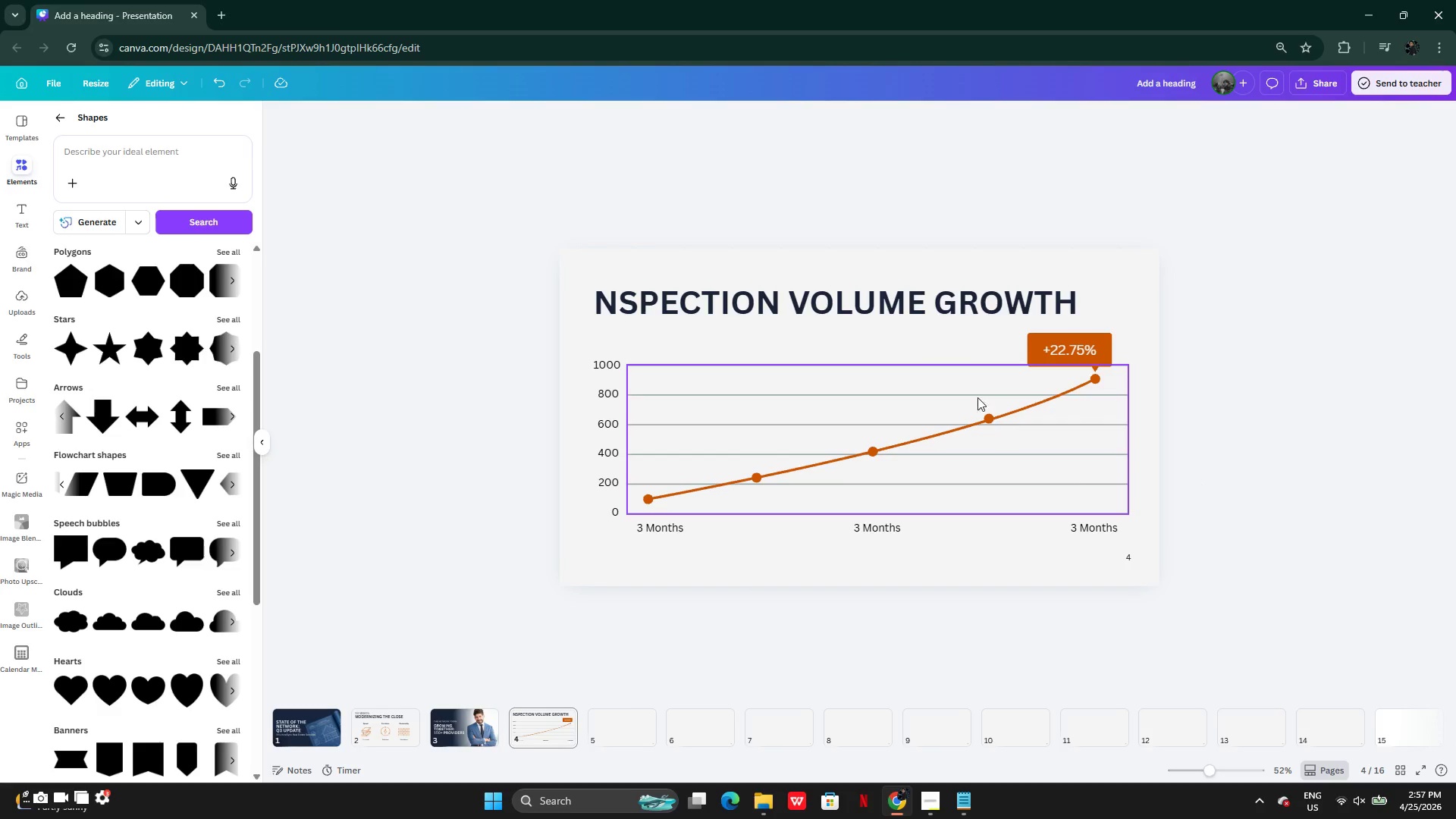 
left_click([632, 311])
 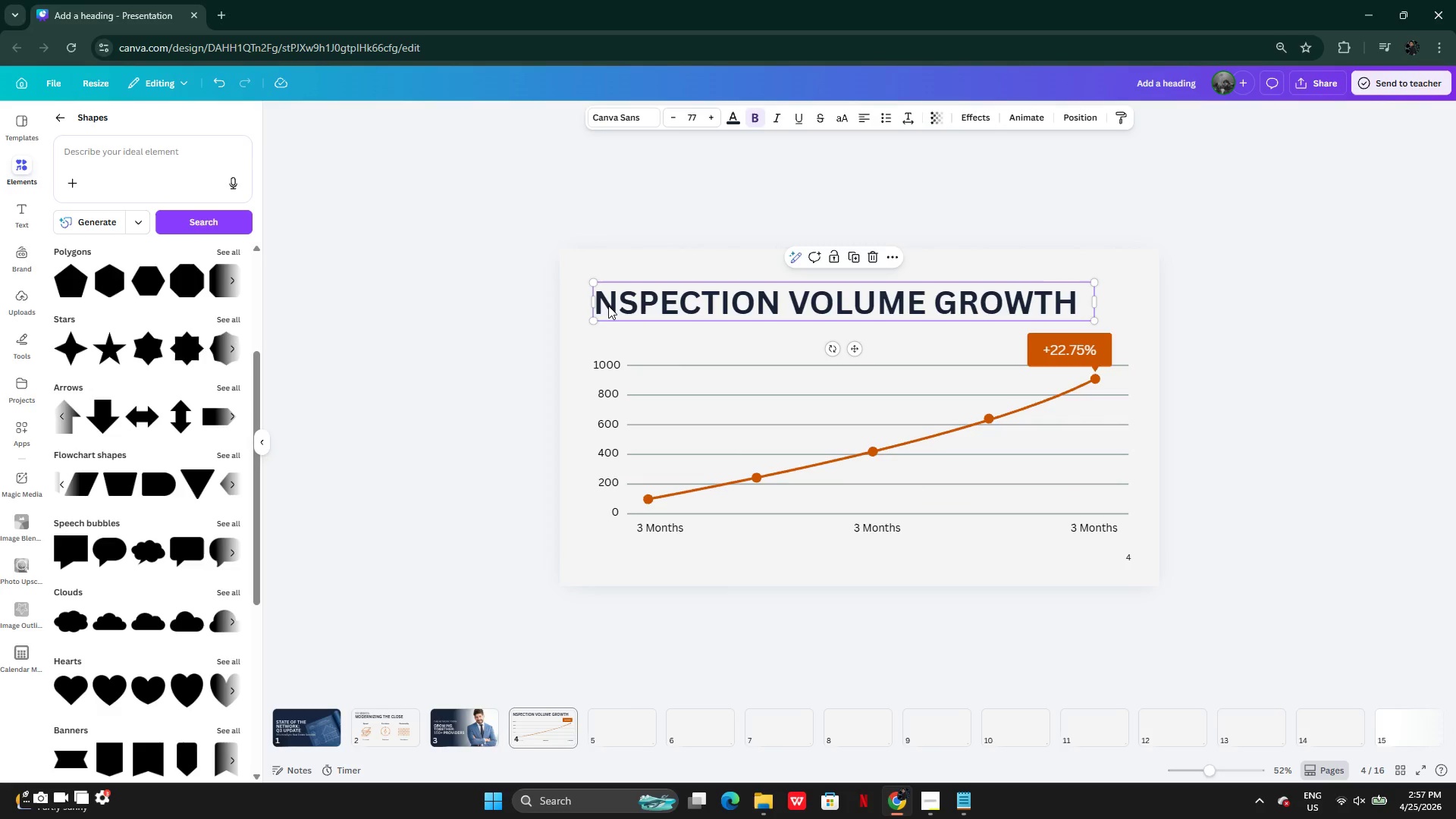 
left_click([606, 306])
 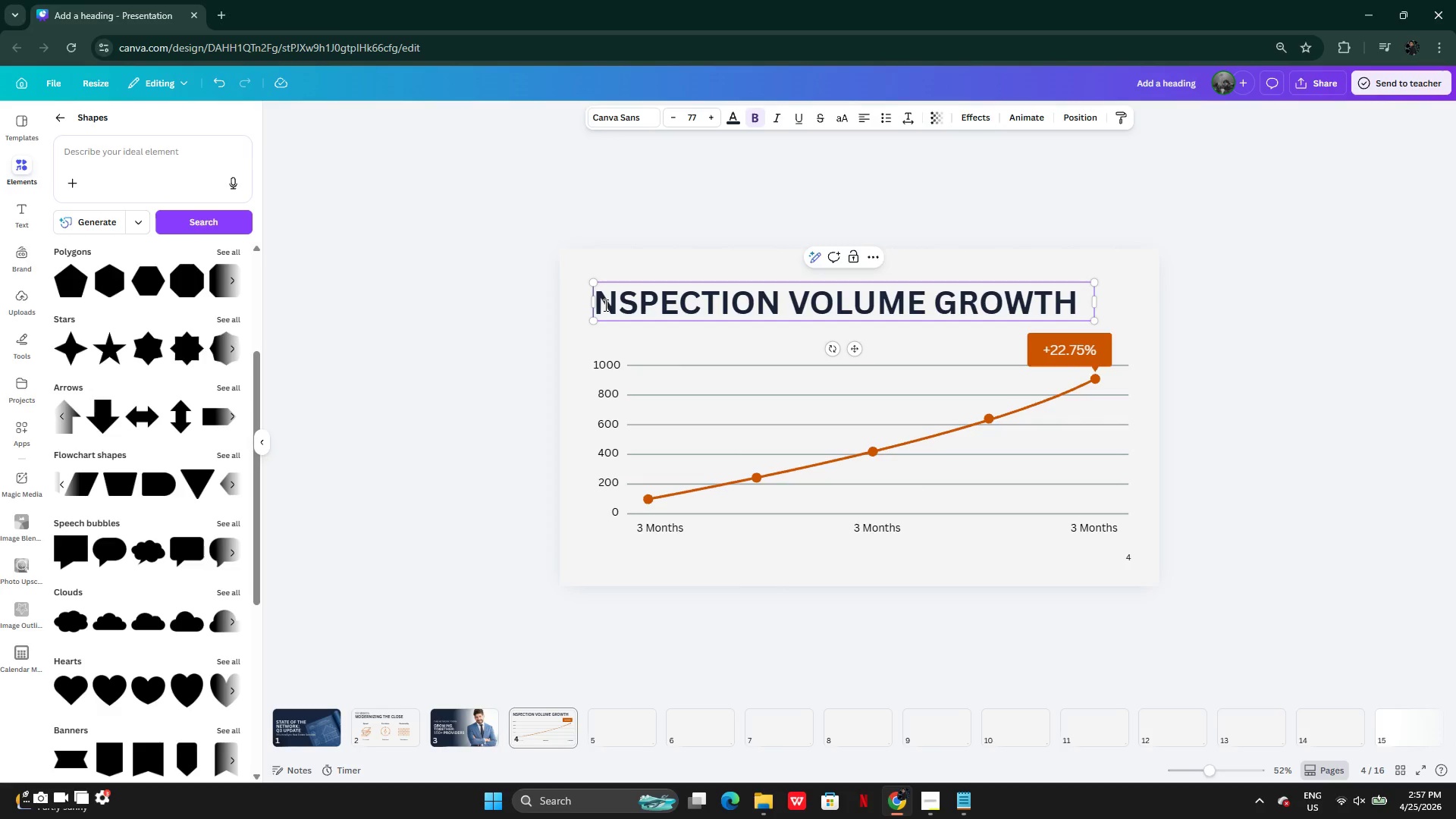 
key(CapsLock)
 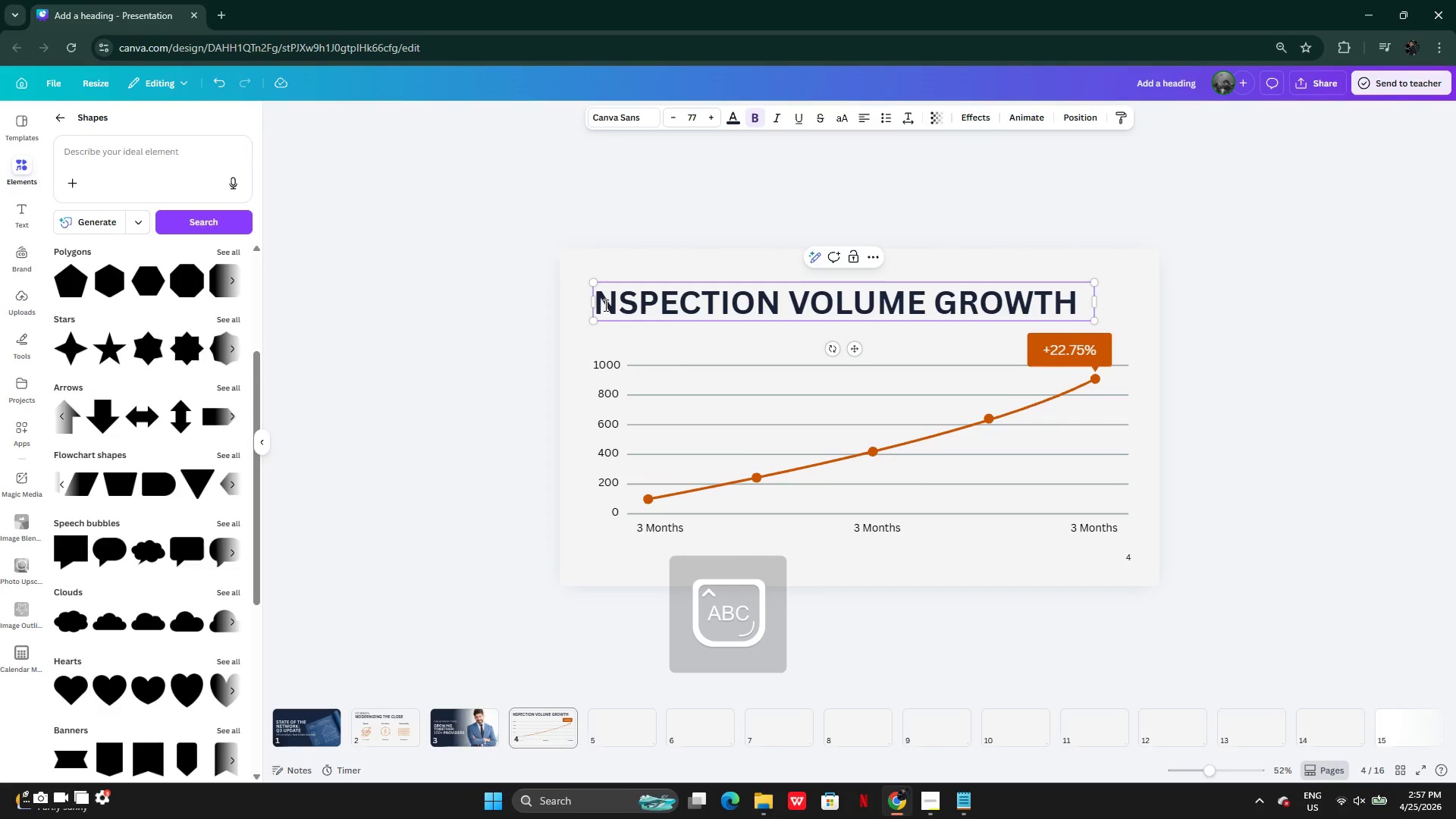 
key(I)
 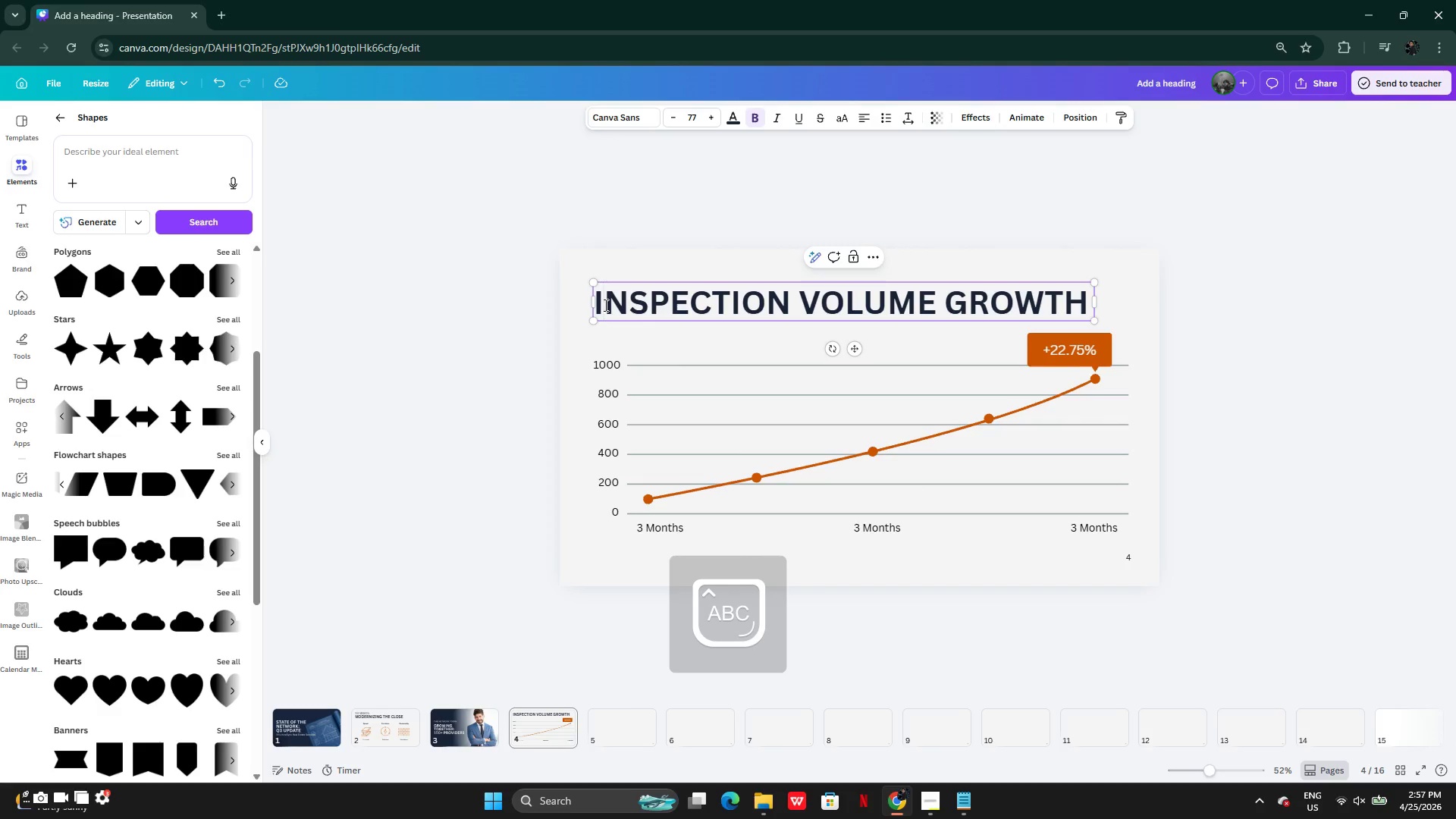 
key(CapsLock)
 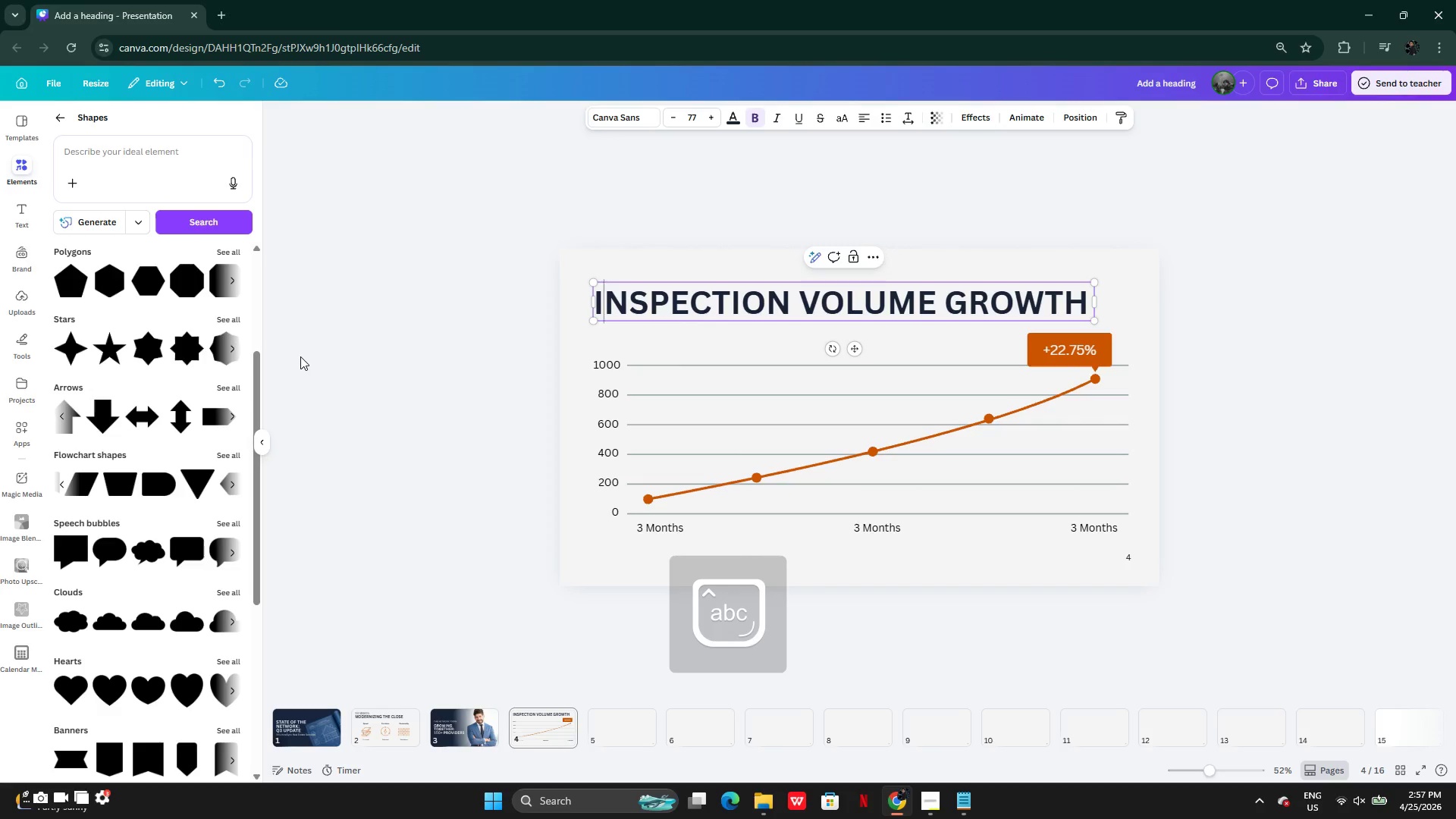 
left_click([300, 356])
 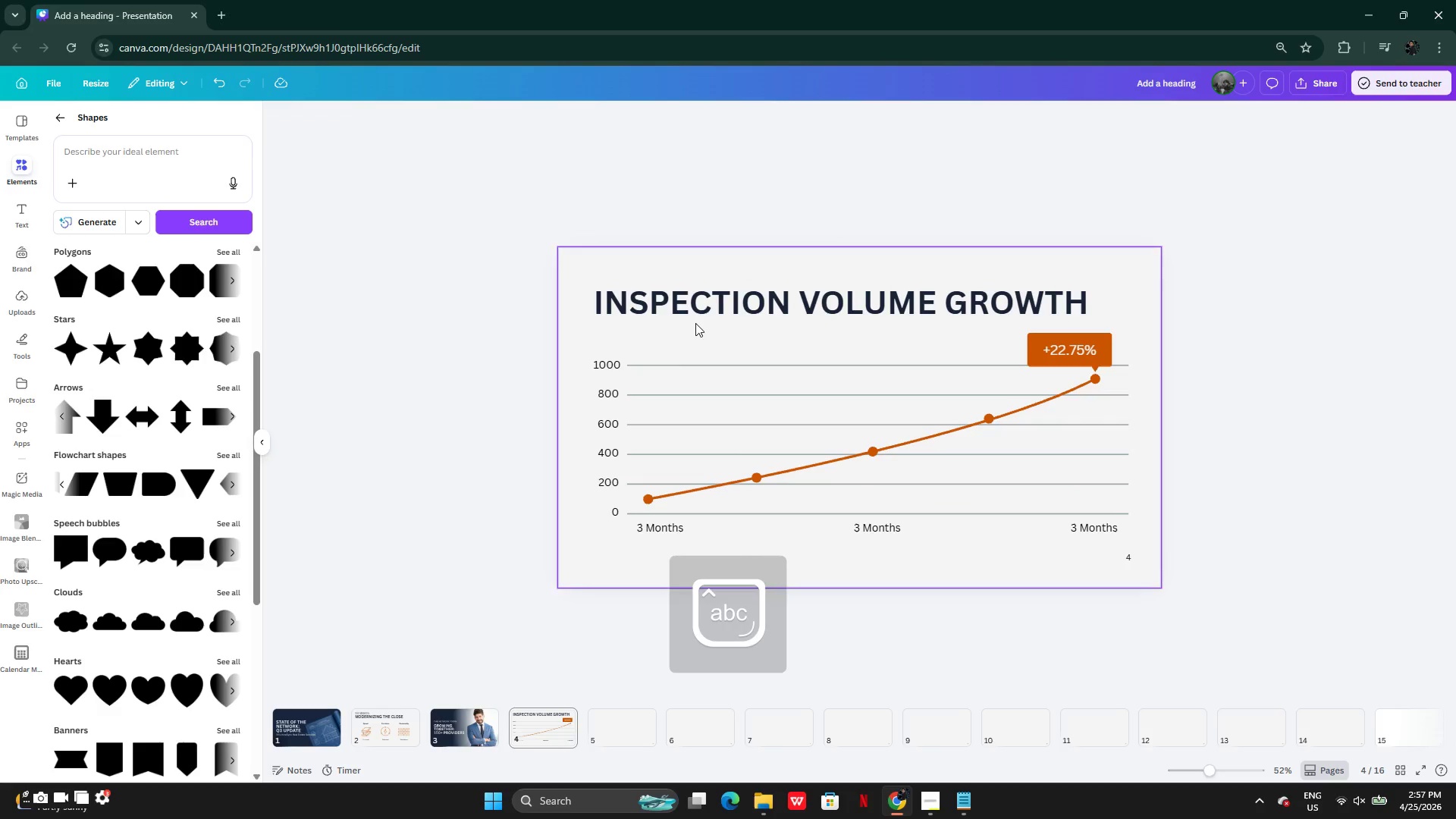 
left_click([680, 311])
 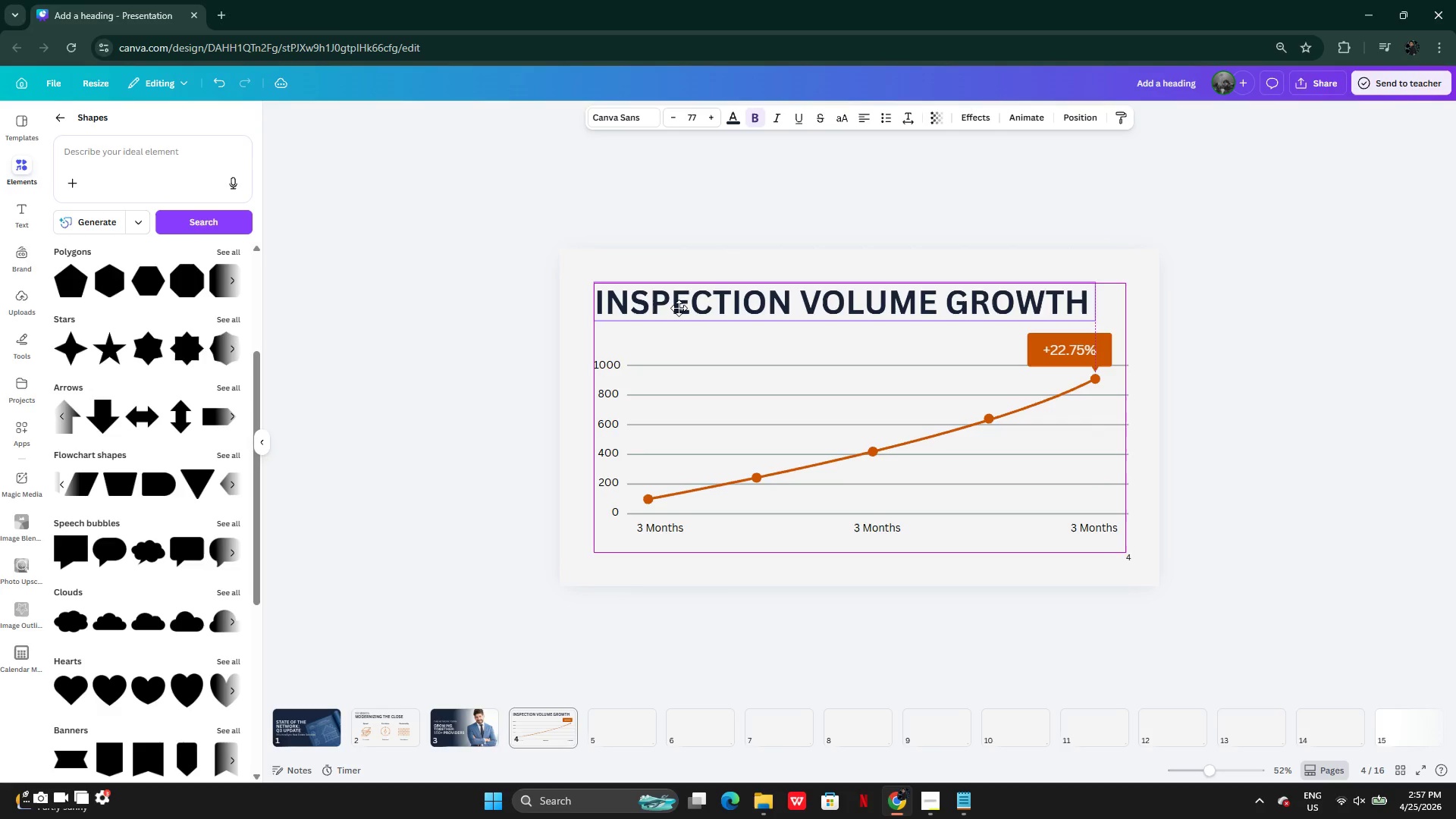 
wait(5.72)
 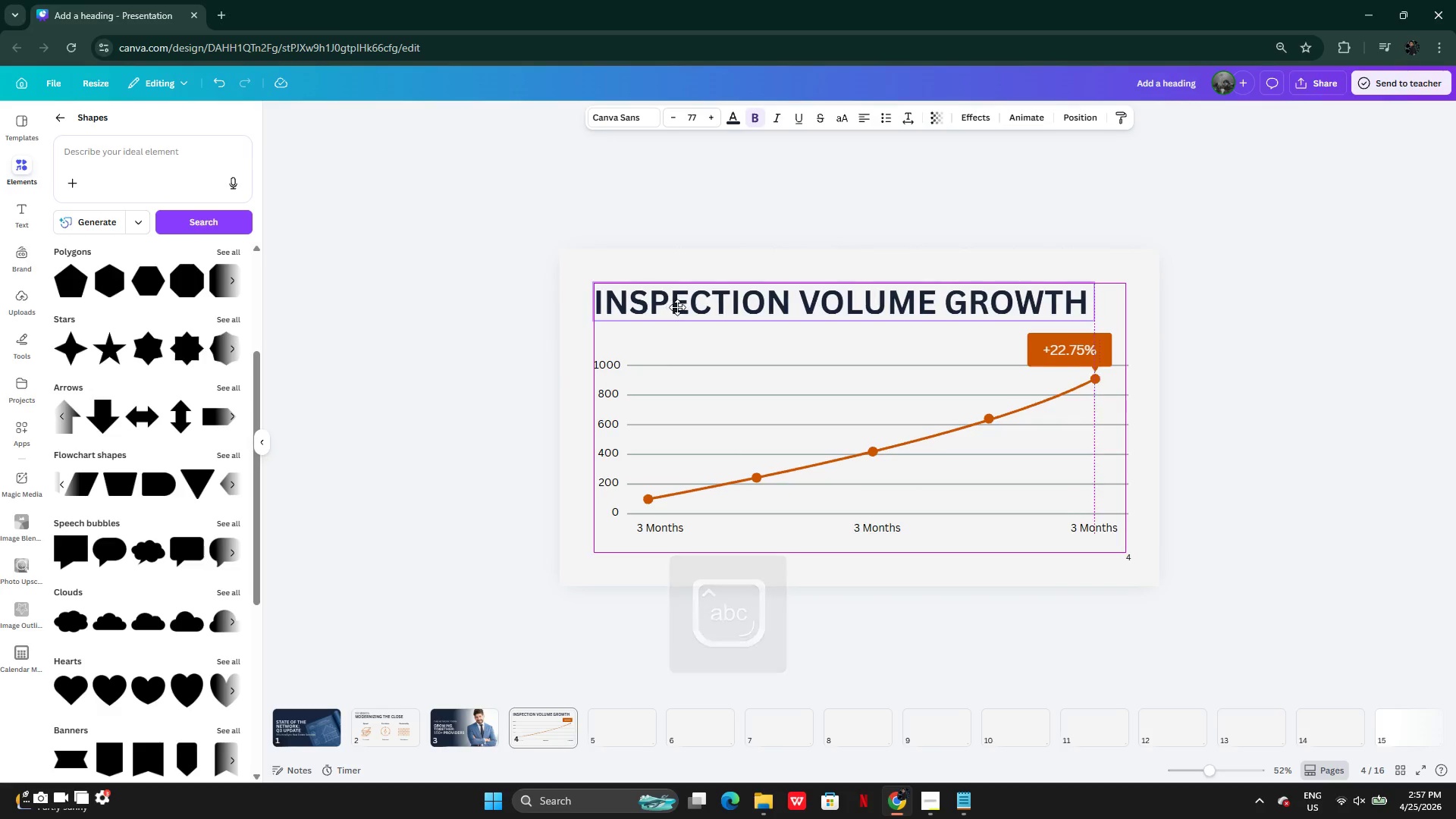 
left_click([1171, 453])
 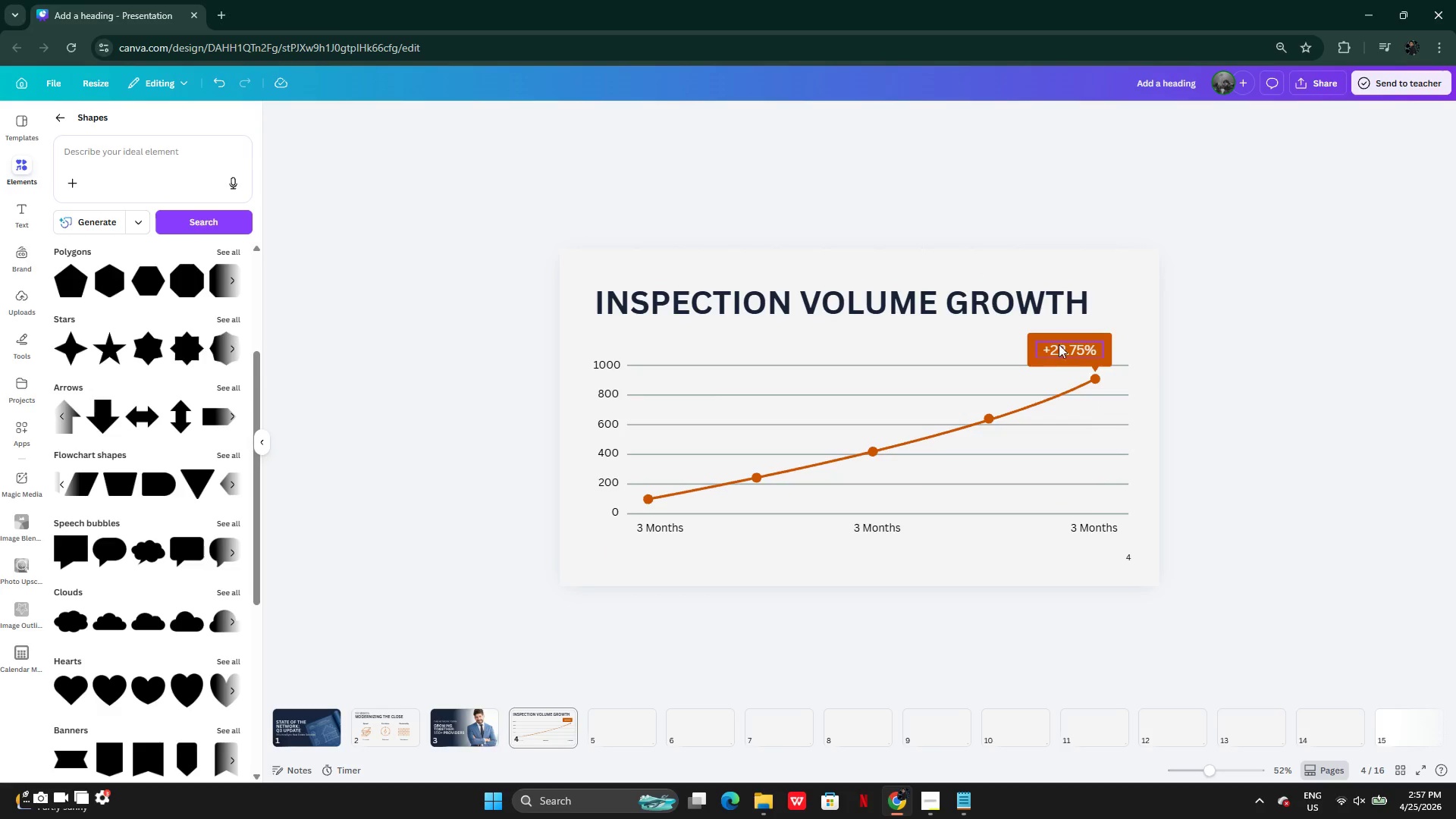 
wait(5.11)
 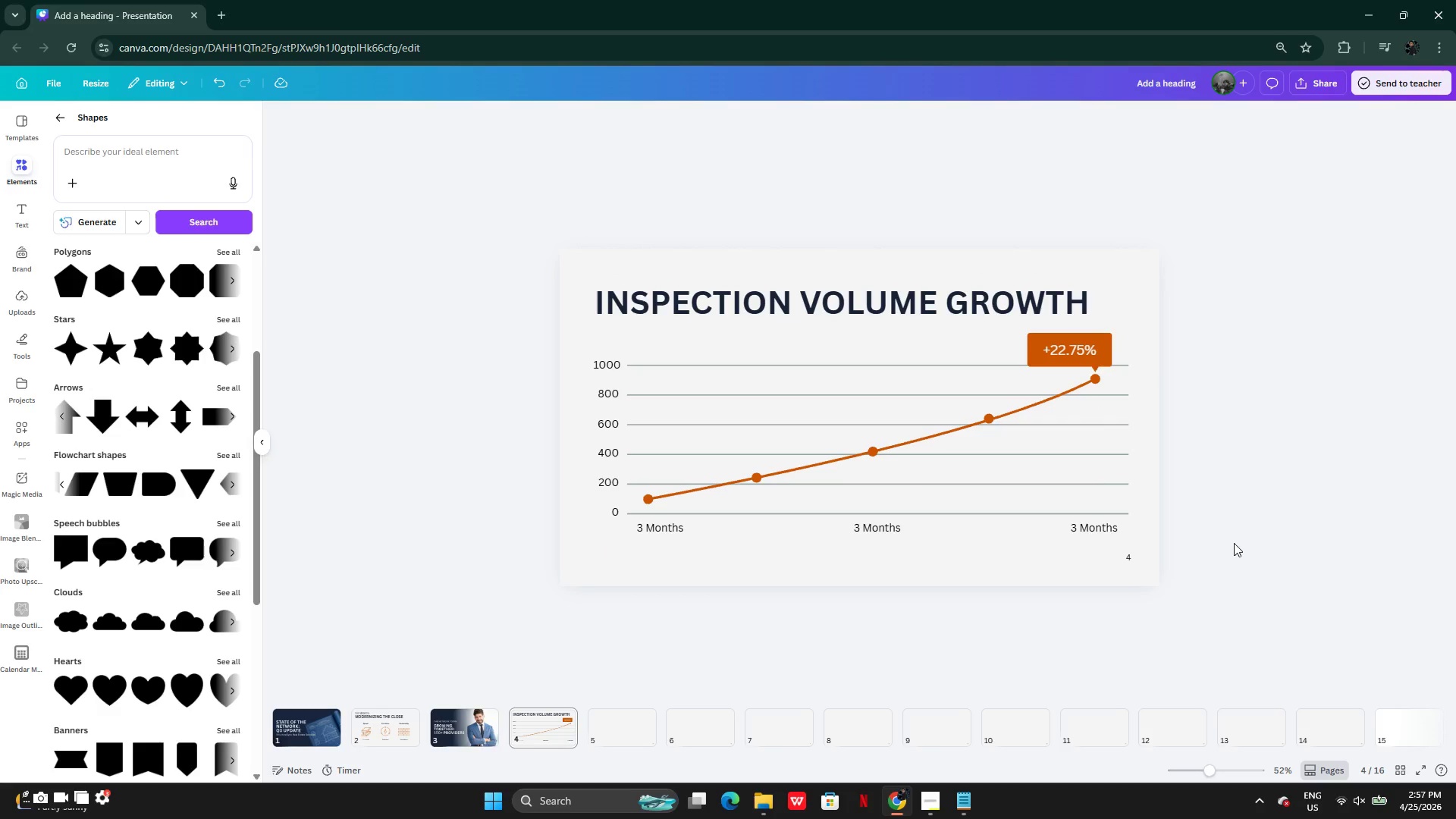 
left_click_drag(start_coordinate=[590, 343], to_coordinate=[1124, 547])
 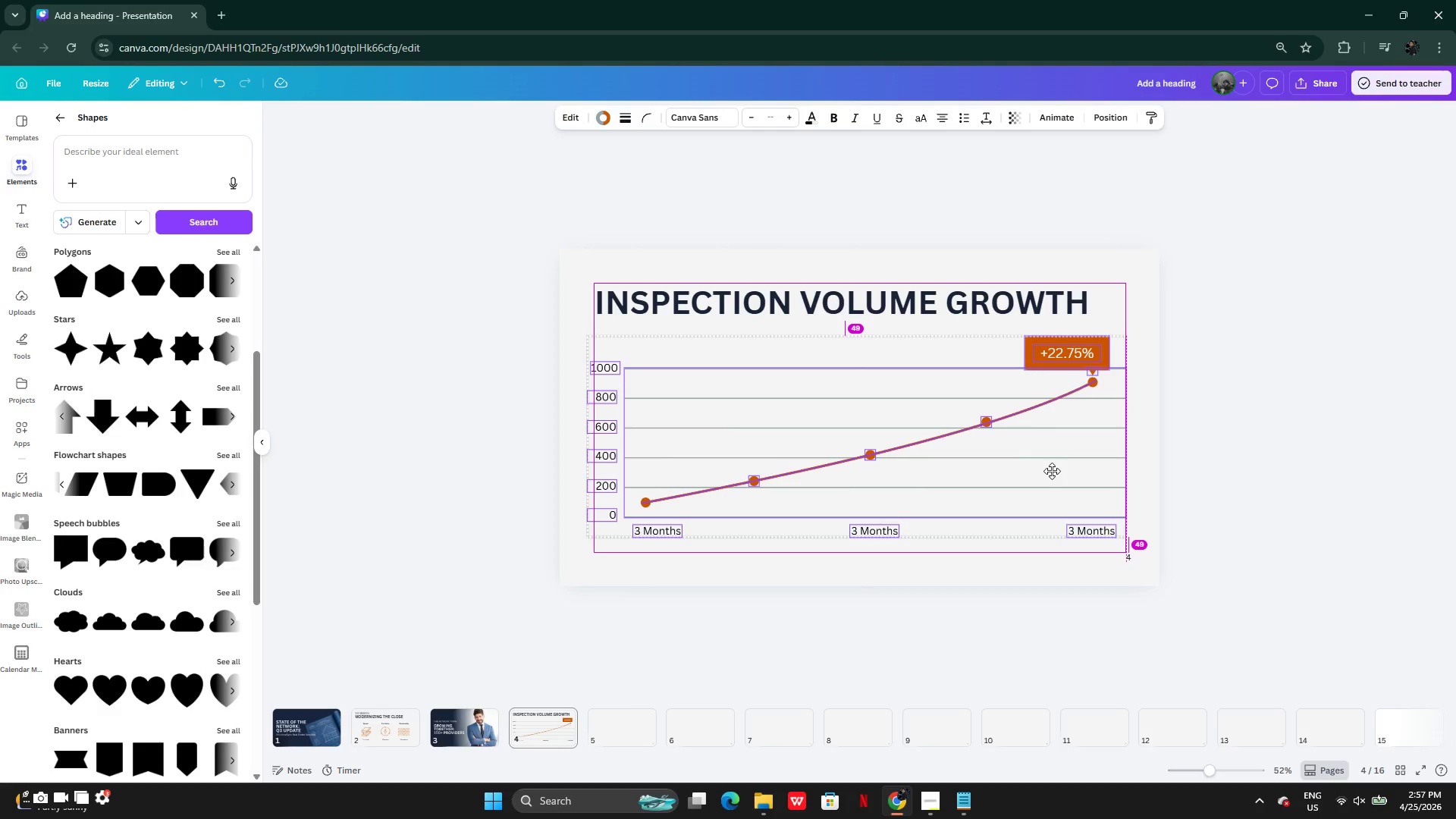 
wait(7.77)
 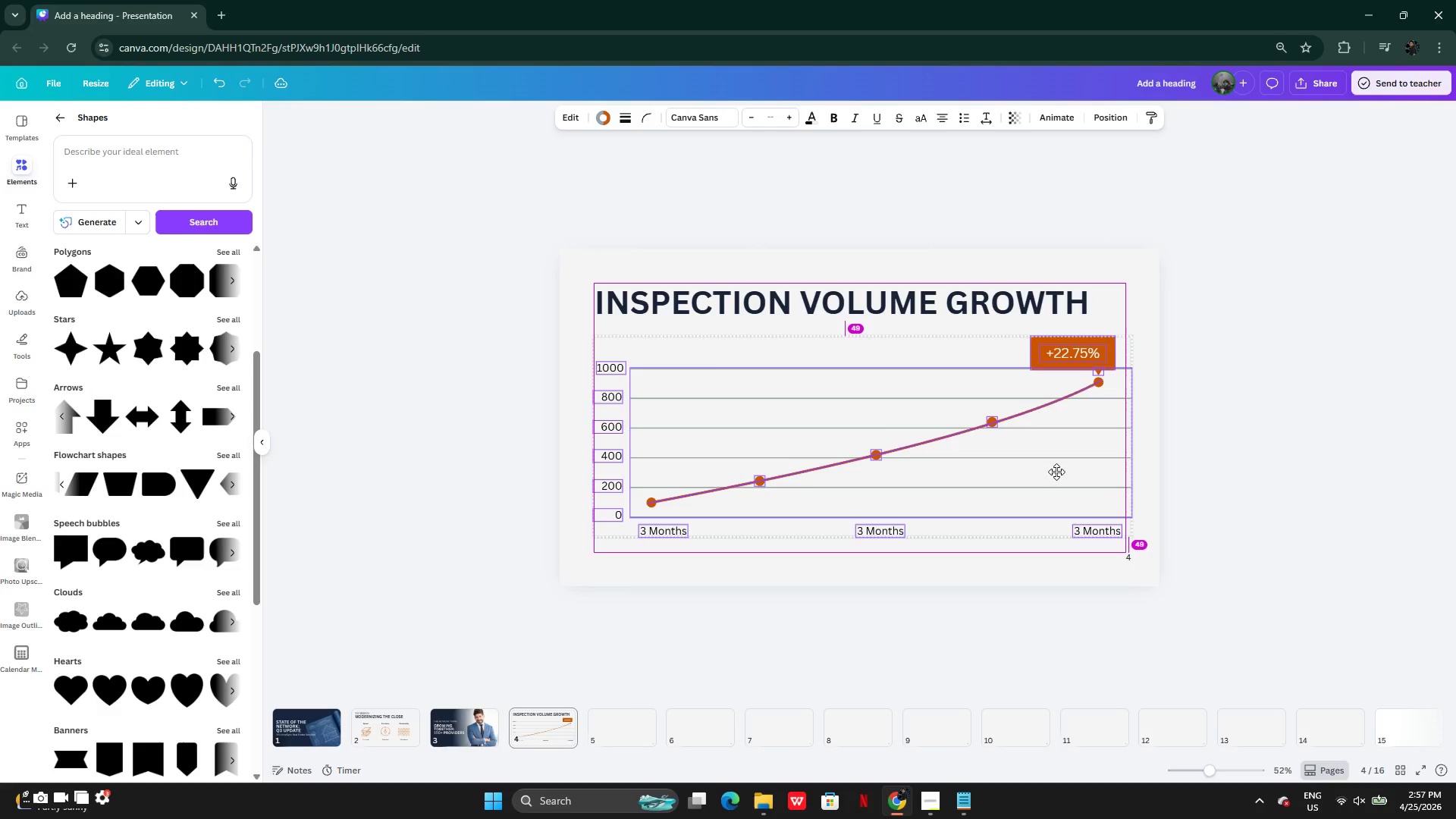 
left_click([507, 441])
 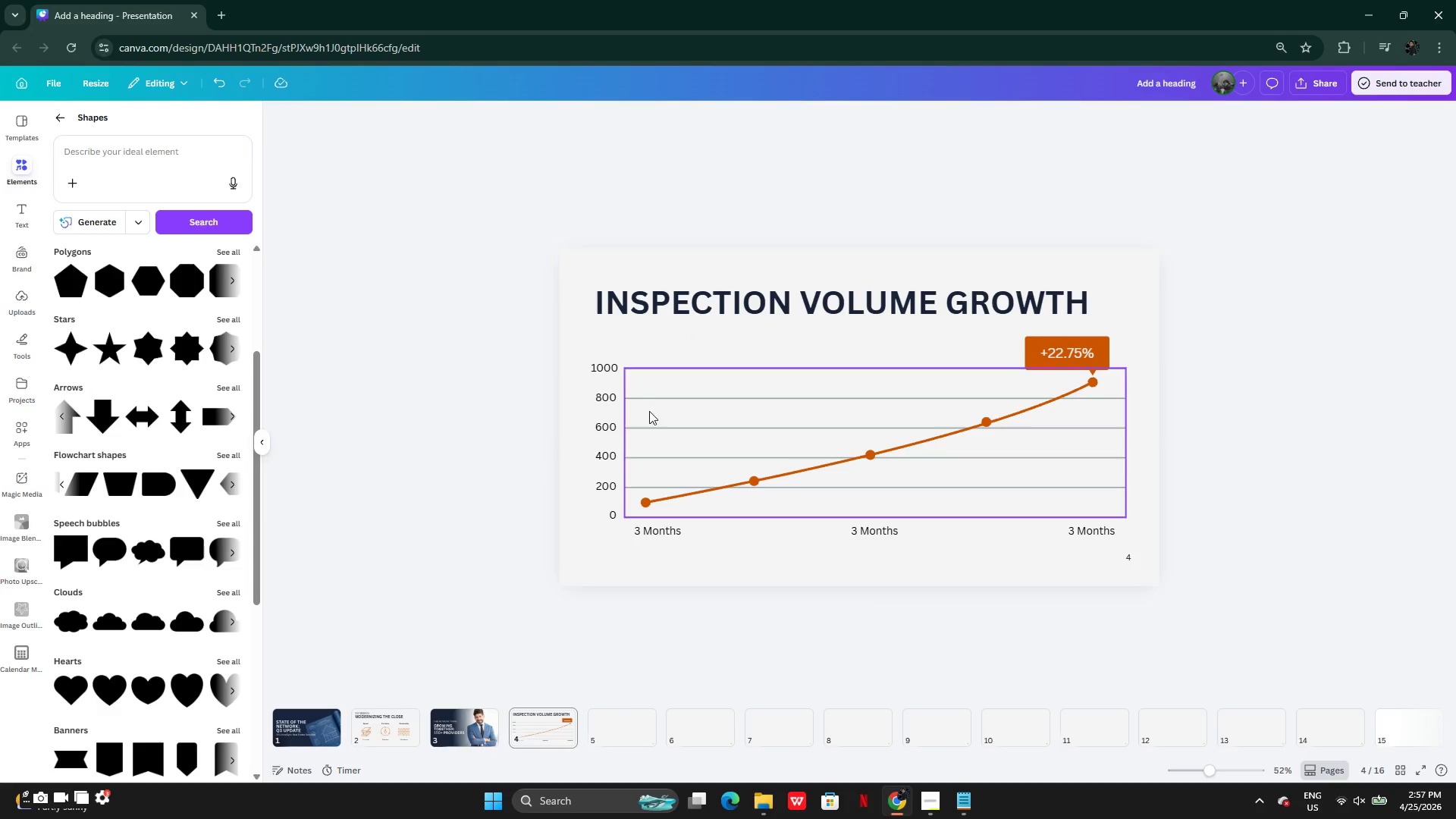 
left_click([658, 397])
 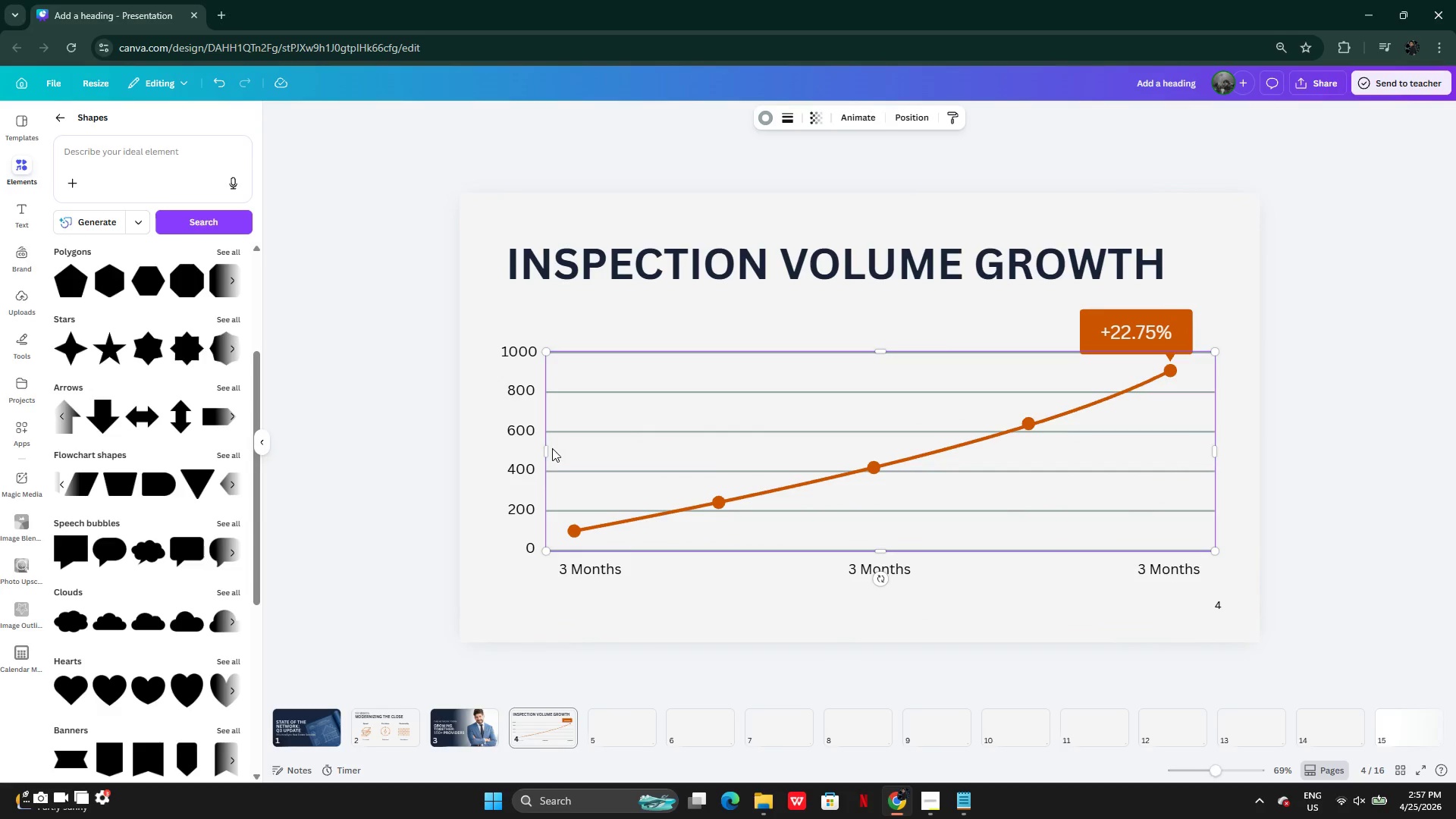 
left_click_drag(start_coordinate=[544, 451], to_coordinate=[560, 451])
 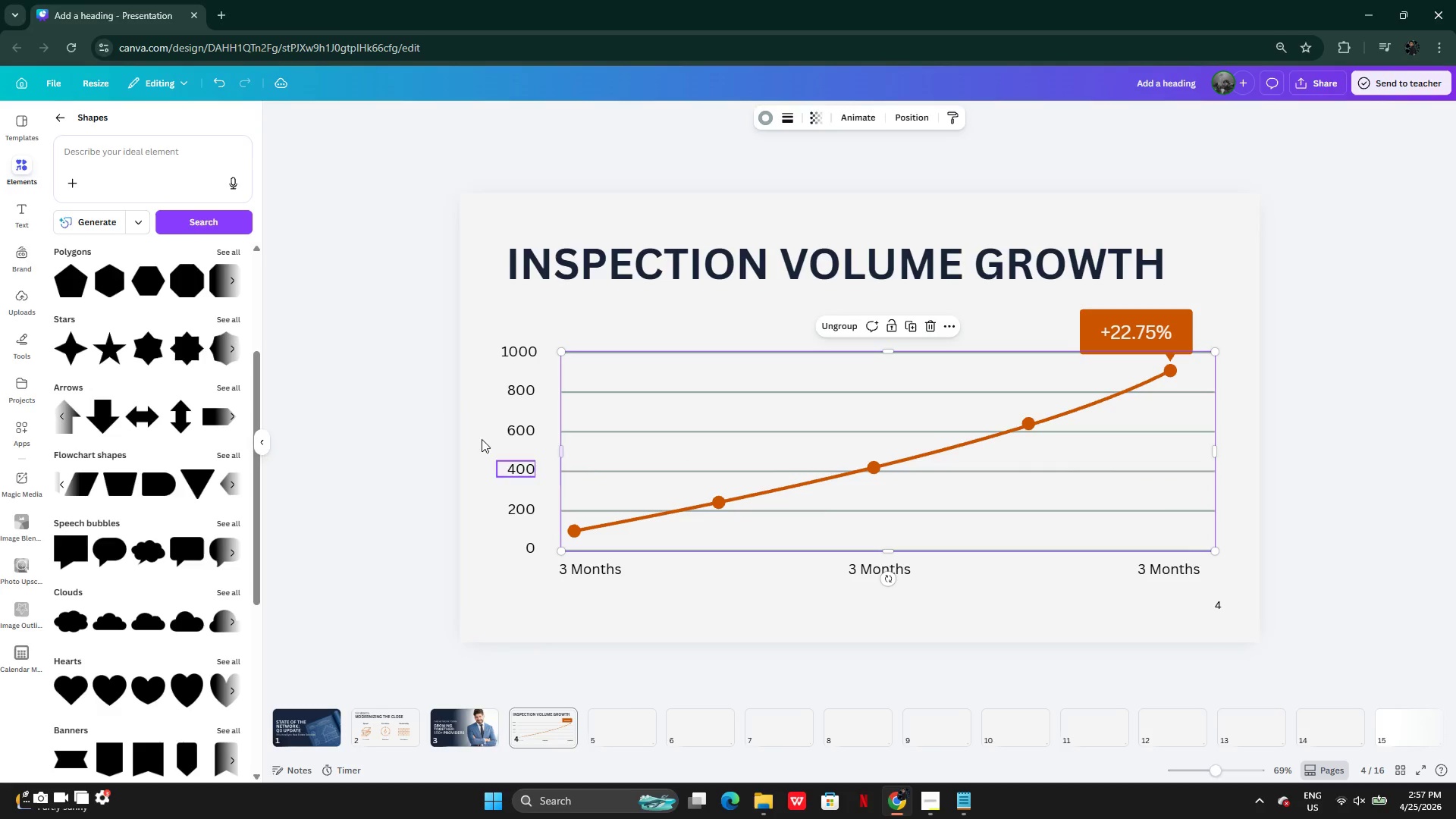 
left_click([469, 349])
 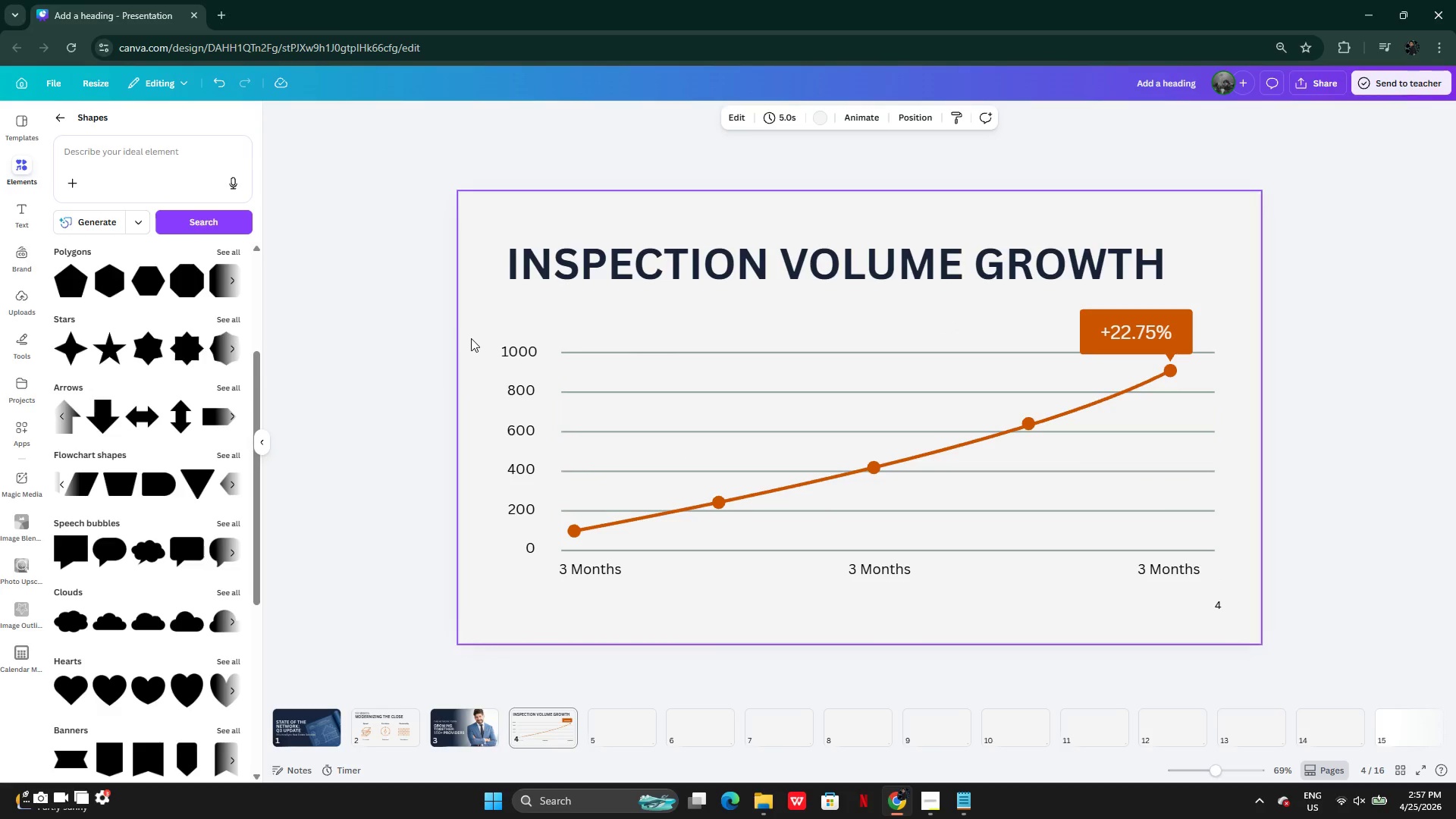 
left_click_drag(start_coordinate=[471, 338], to_coordinate=[536, 558])
 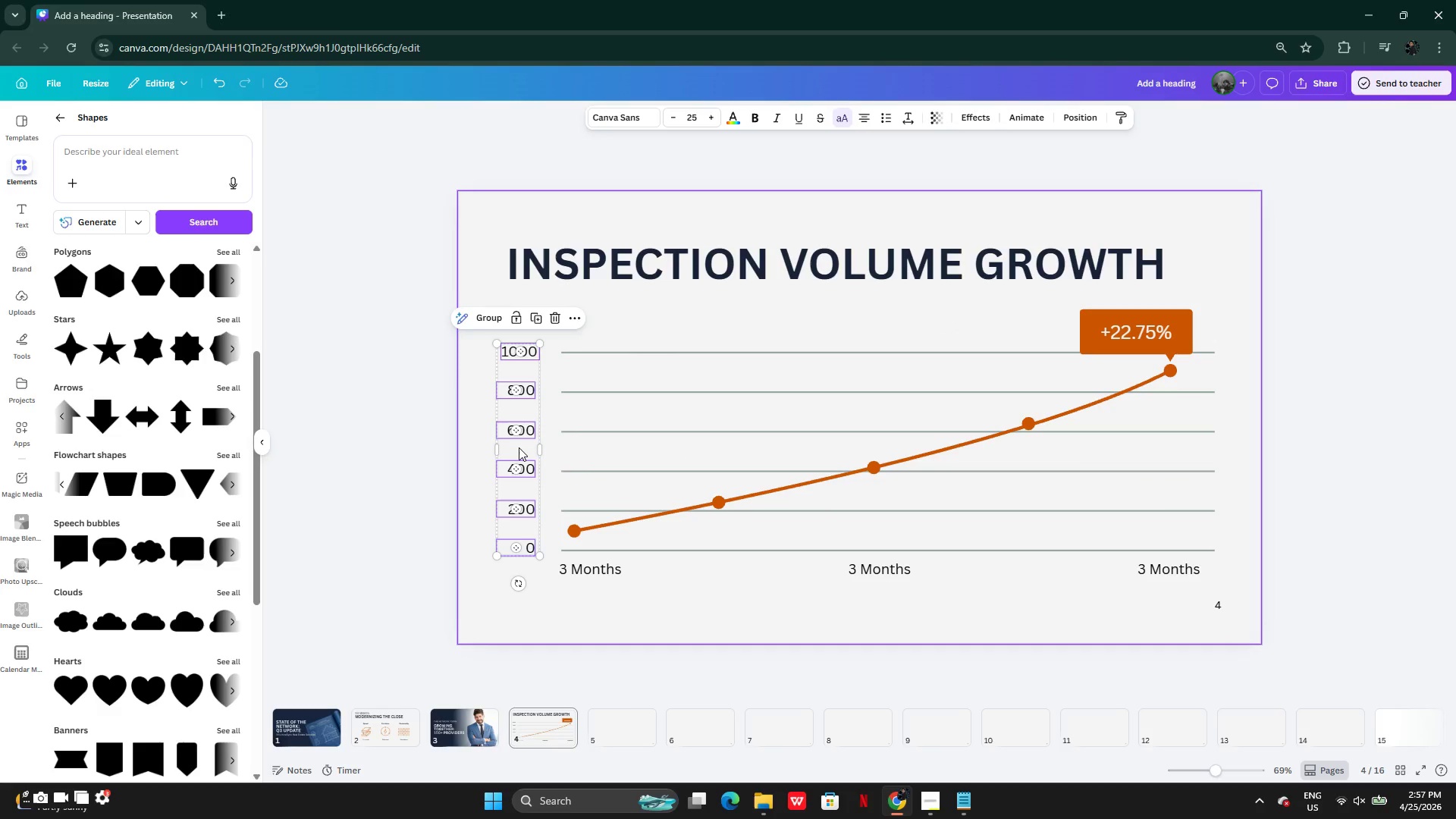 
left_click_drag(start_coordinate=[519, 447], to_coordinate=[526, 447])
 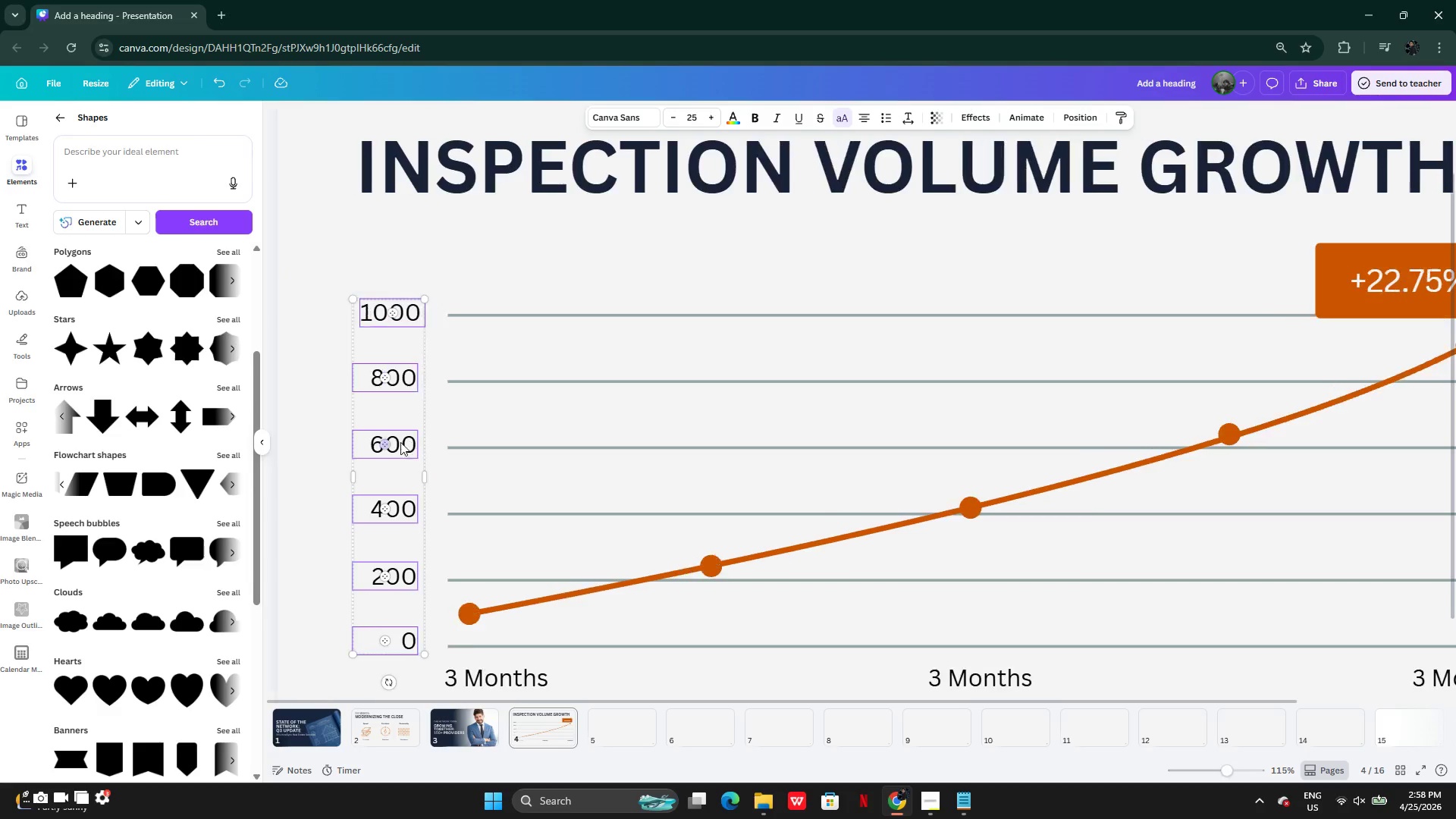 
left_click([354, 408])
 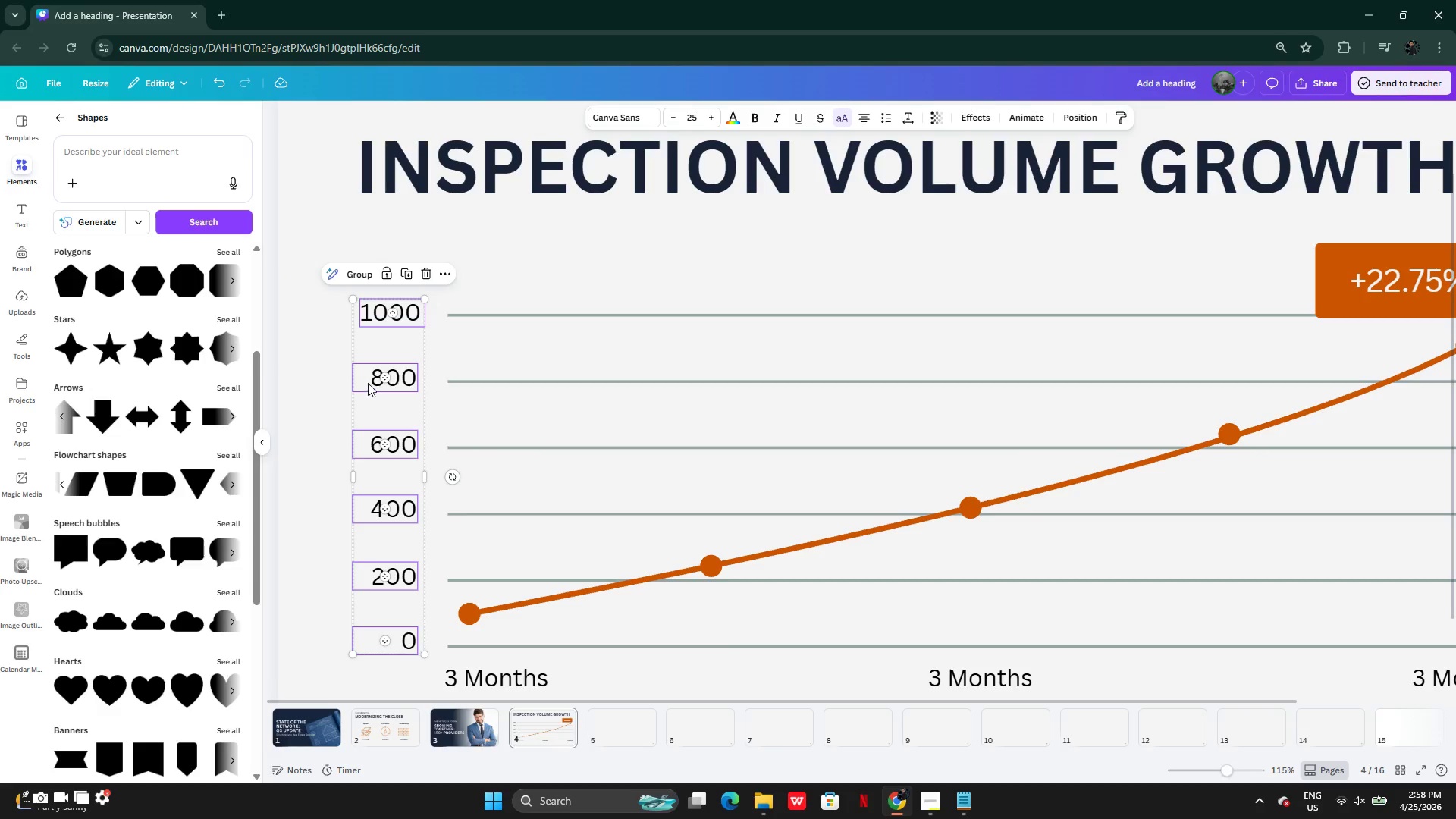 
left_click([368, 383])
 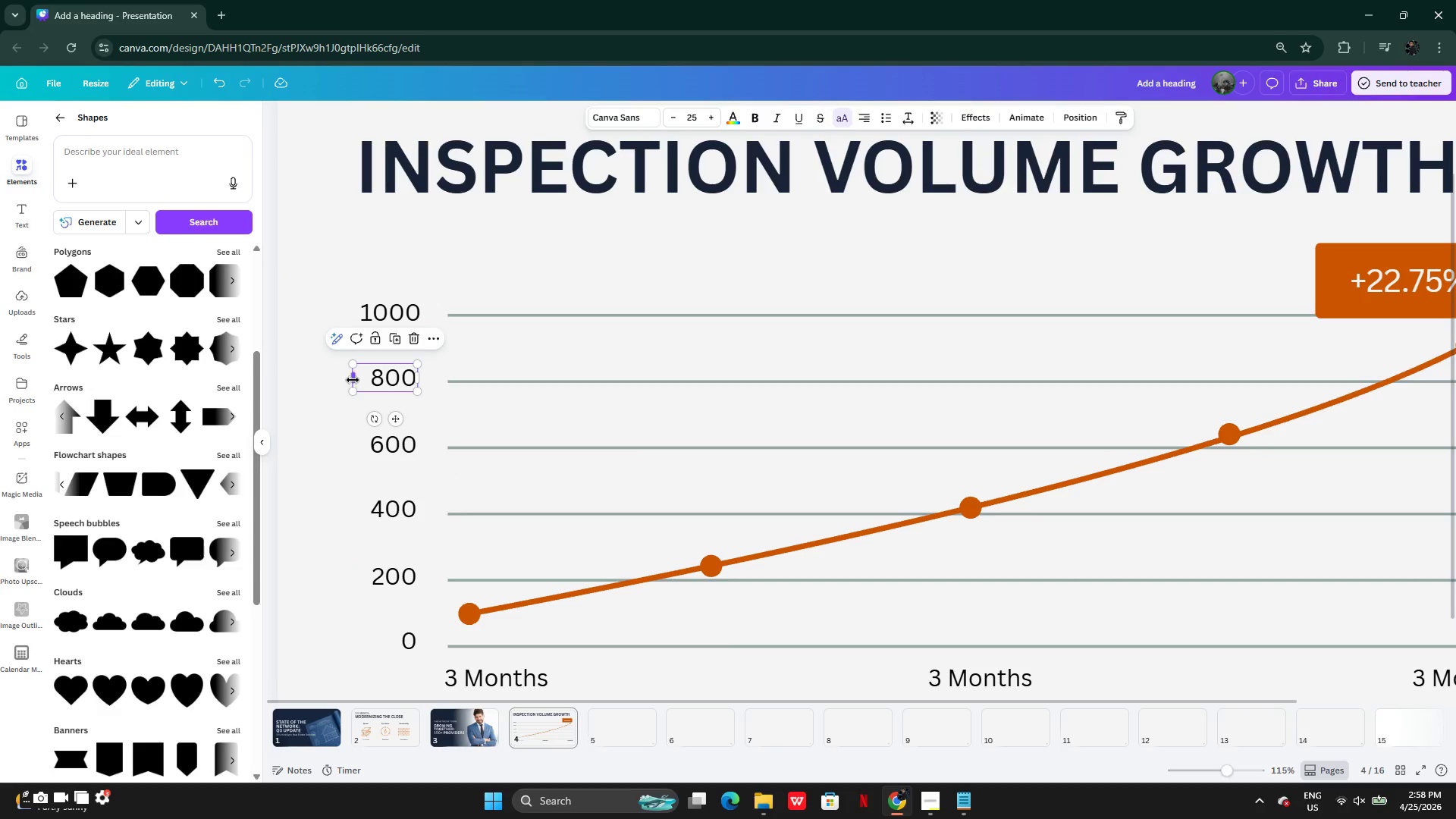 
left_click_drag(start_coordinate=[353, 379], to_coordinate=[362, 379])
 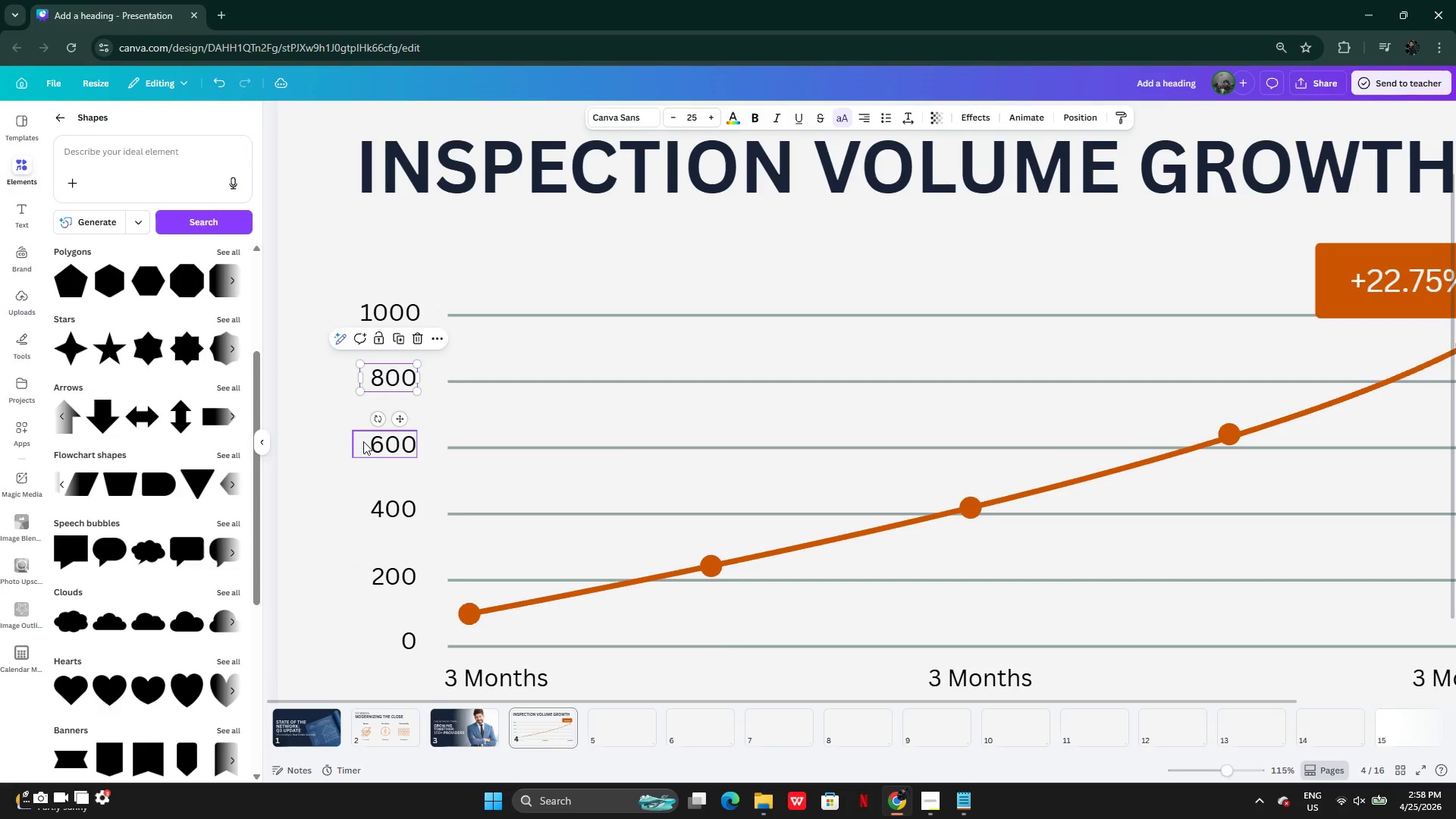 
left_click([363, 441])
 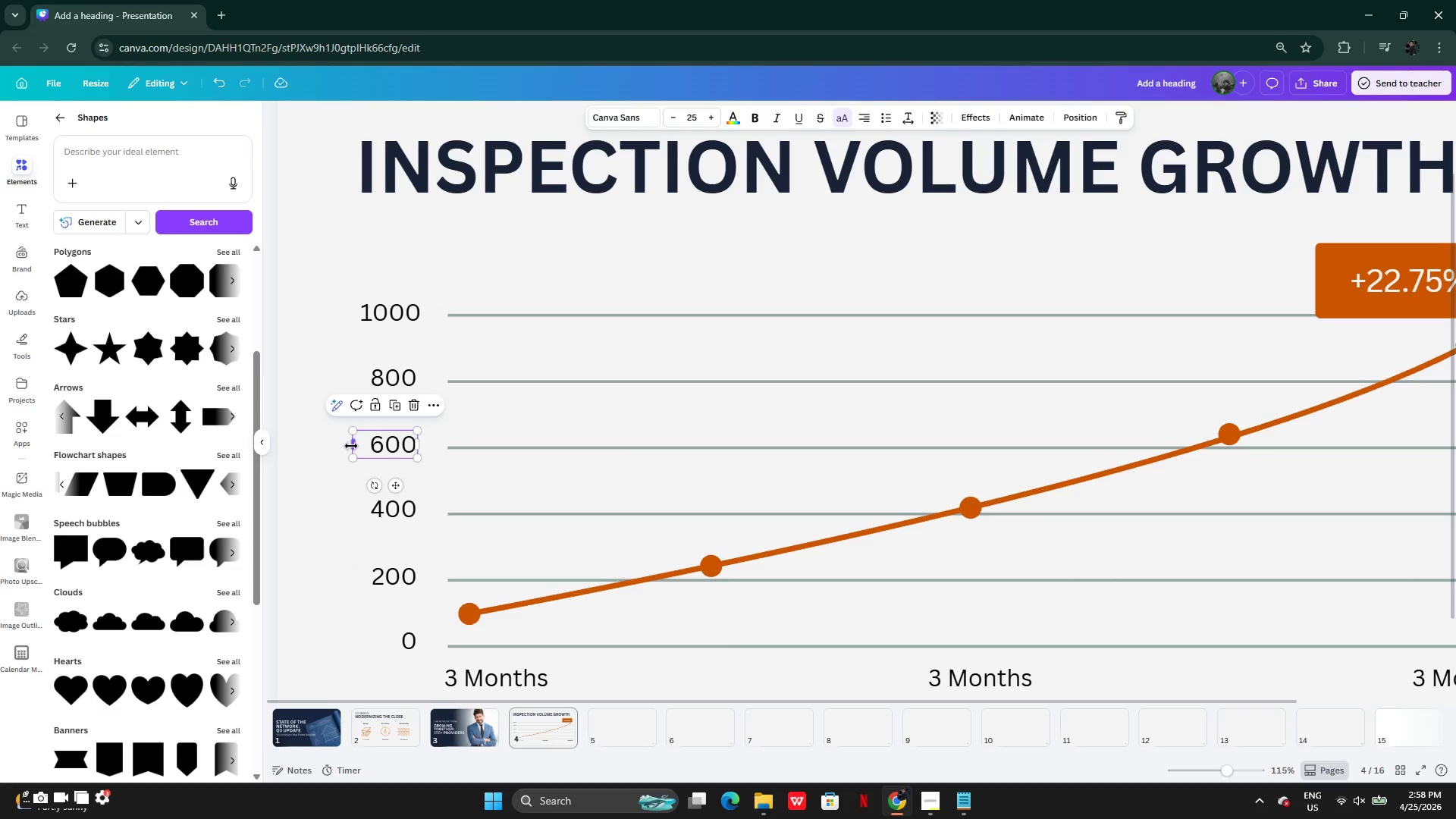 
left_click_drag(start_coordinate=[351, 446], to_coordinate=[364, 446])
 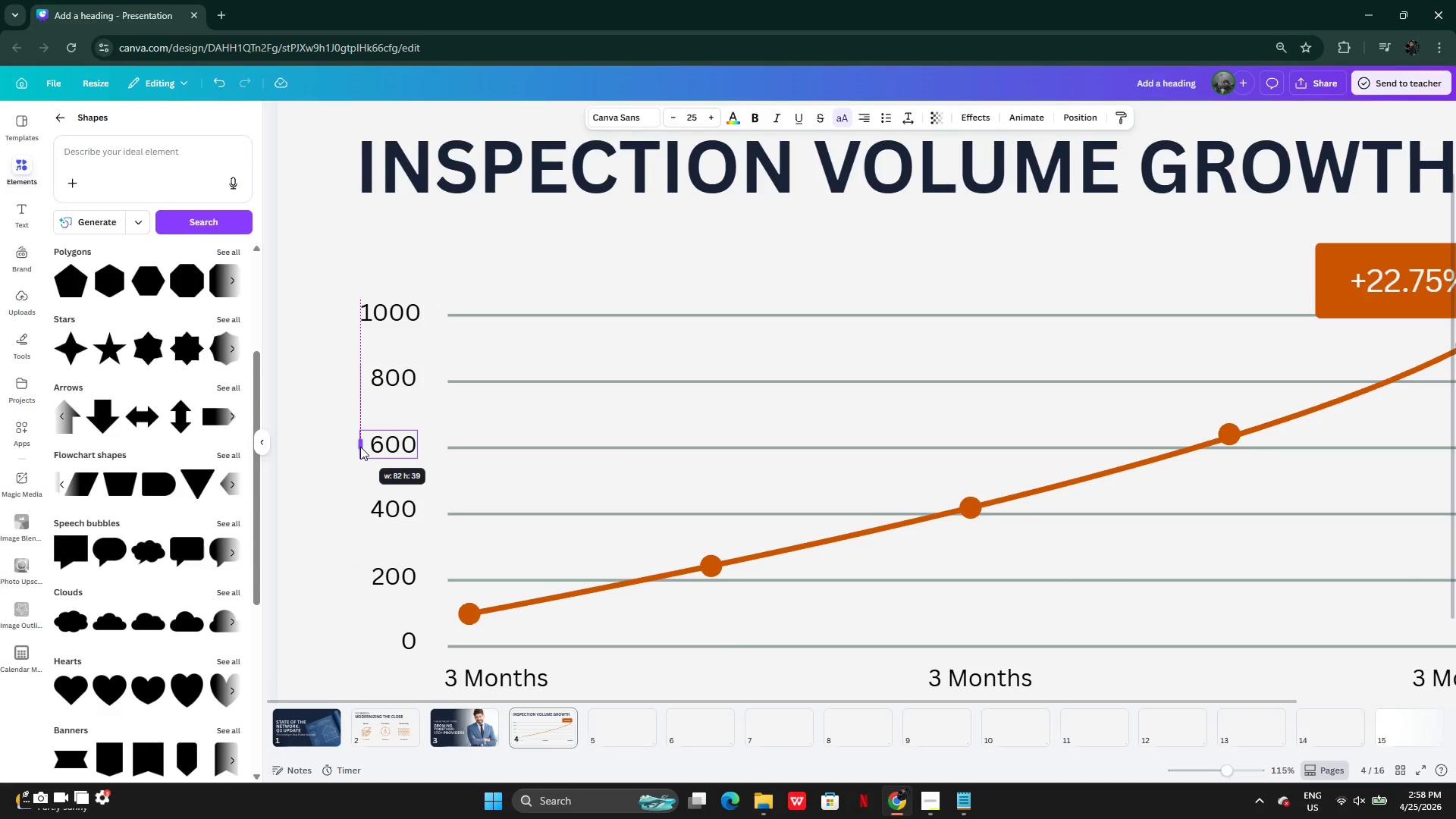 
left_click([360, 504])
 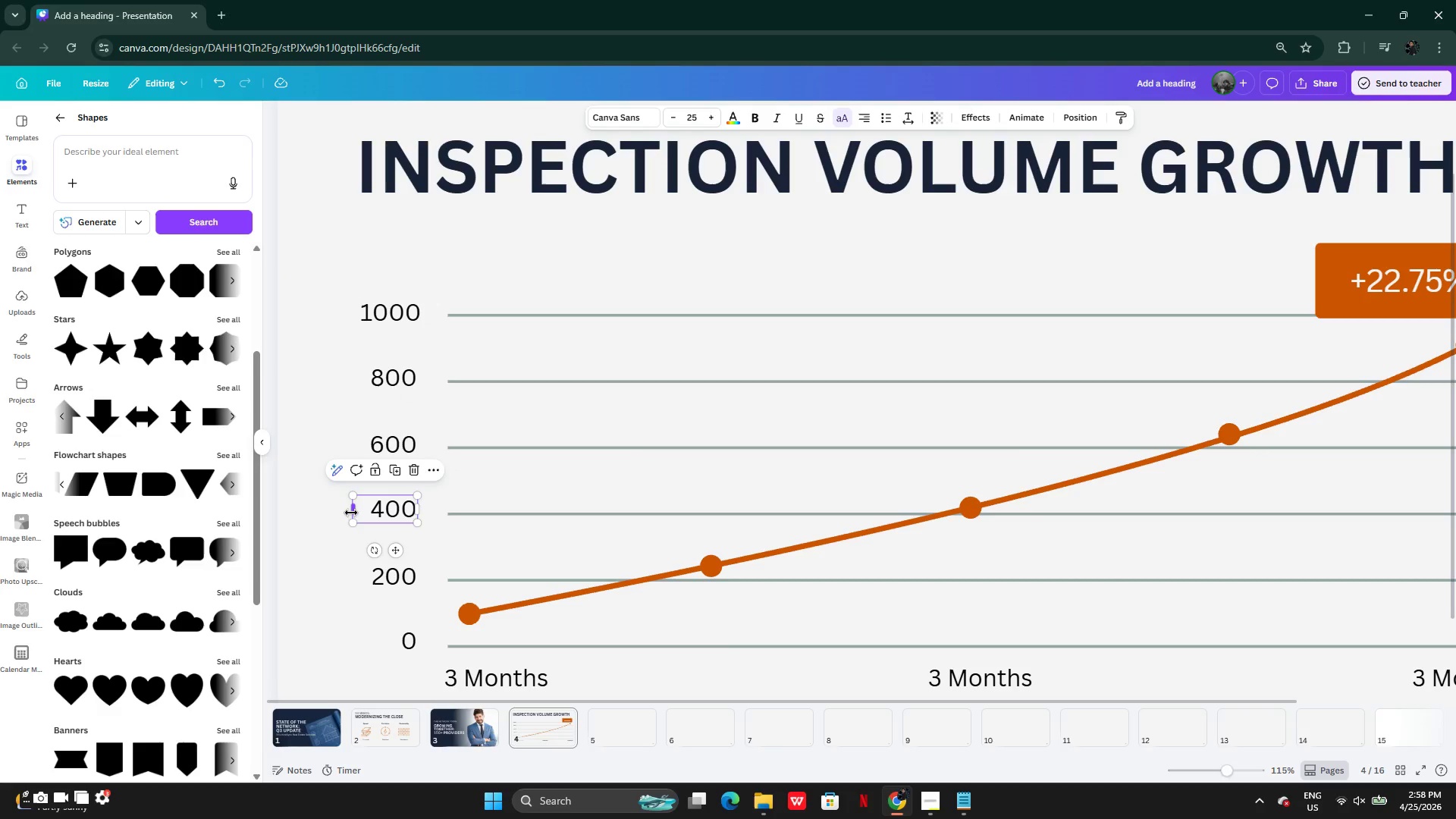 
left_click_drag(start_coordinate=[351, 513], to_coordinate=[360, 513])
 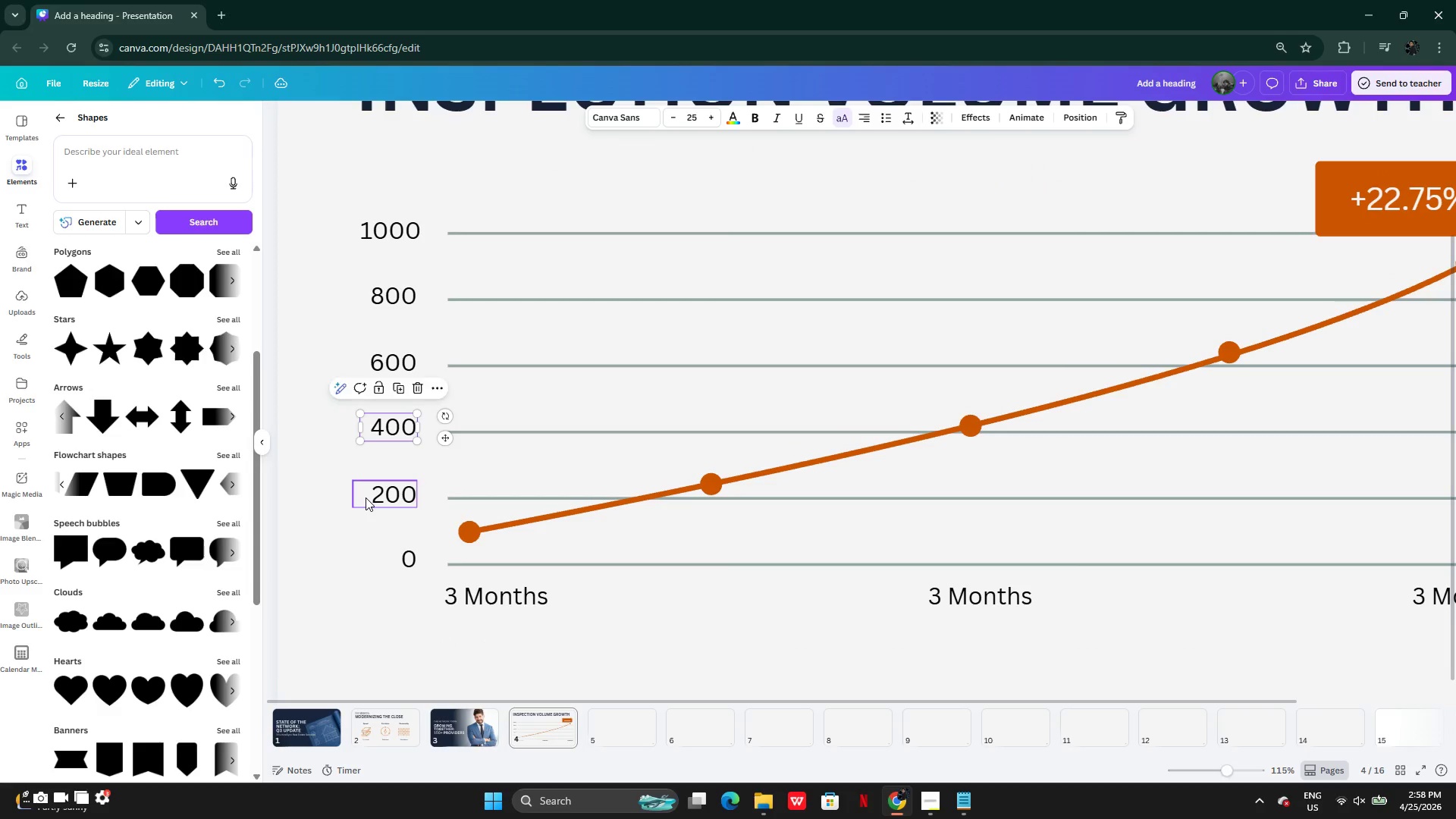 
left_click([366, 497])
 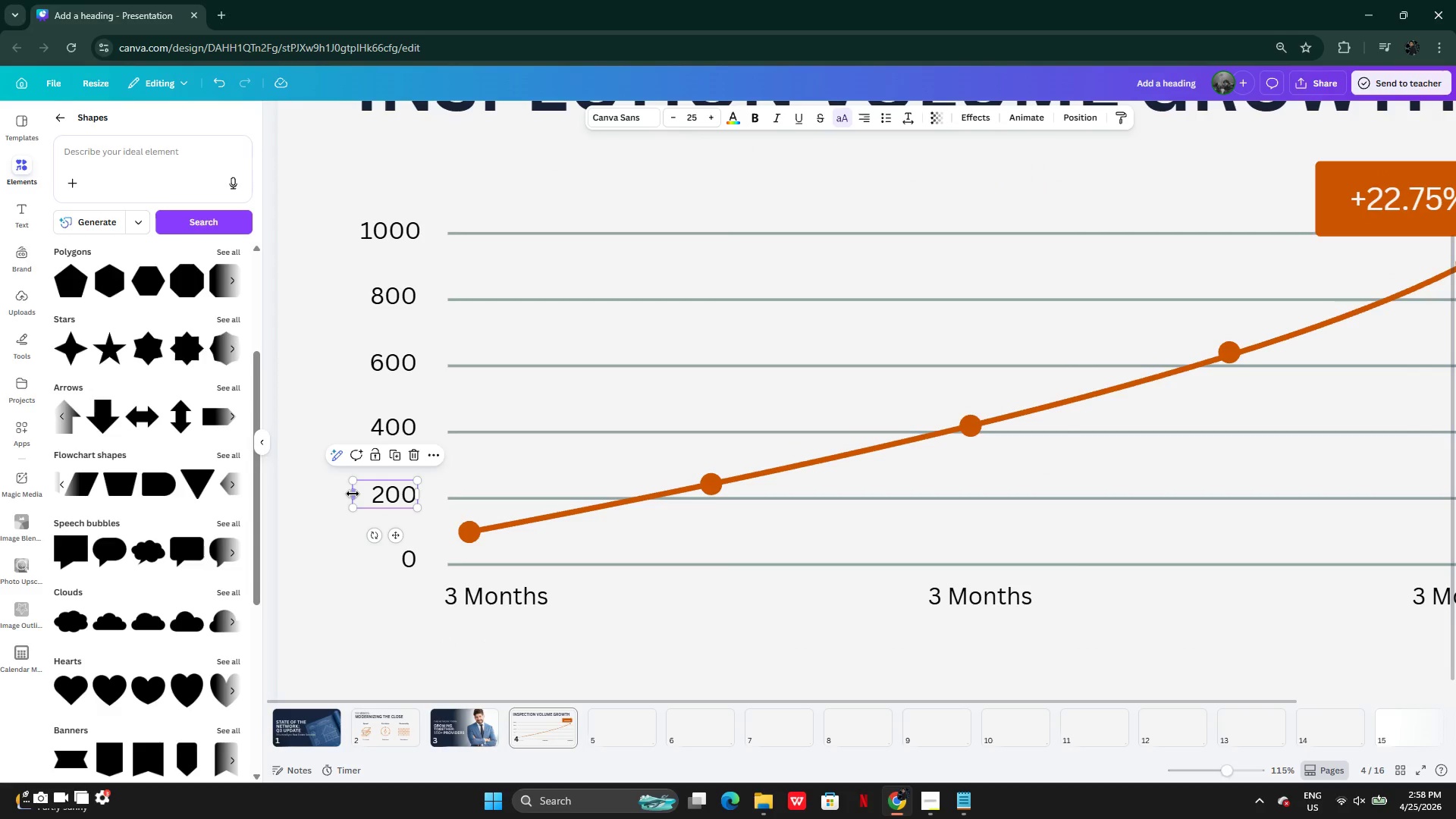 
left_click_drag(start_coordinate=[353, 494], to_coordinate=[363, 494])
 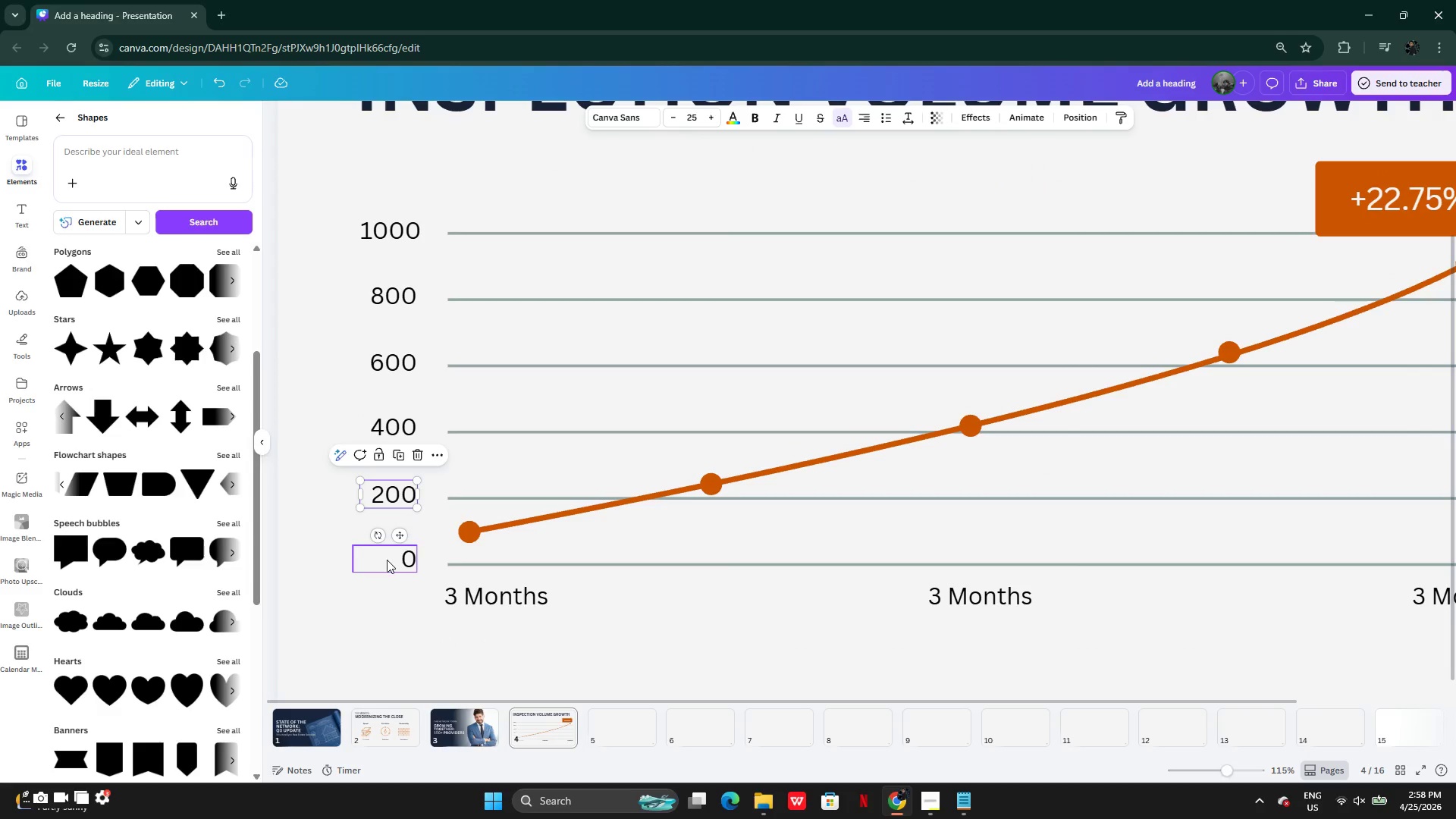 
left_click([388, 561])
 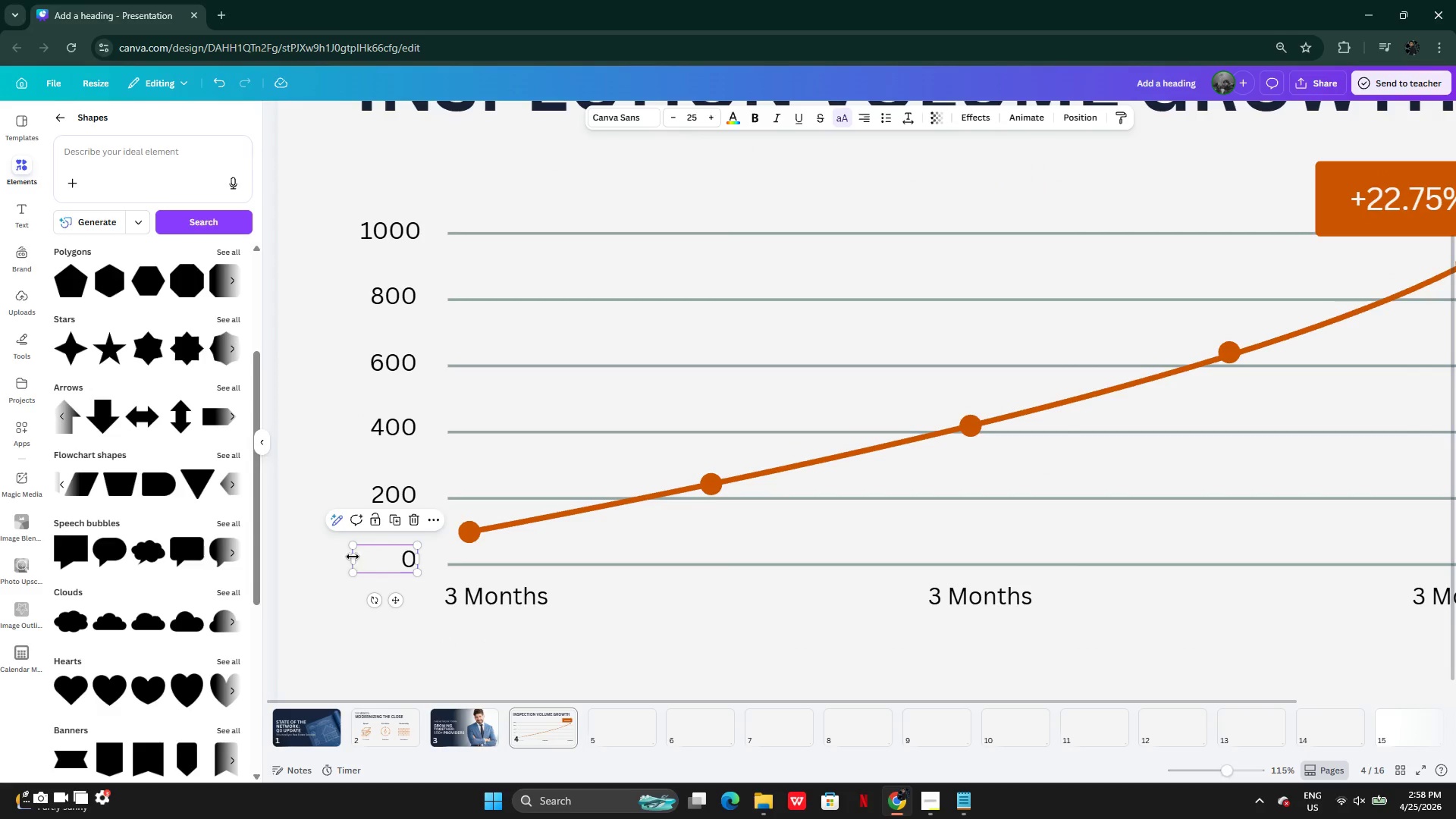 
left_click_drag(start_coordinate=[353, 557], to_coordinate=[362, 556])
 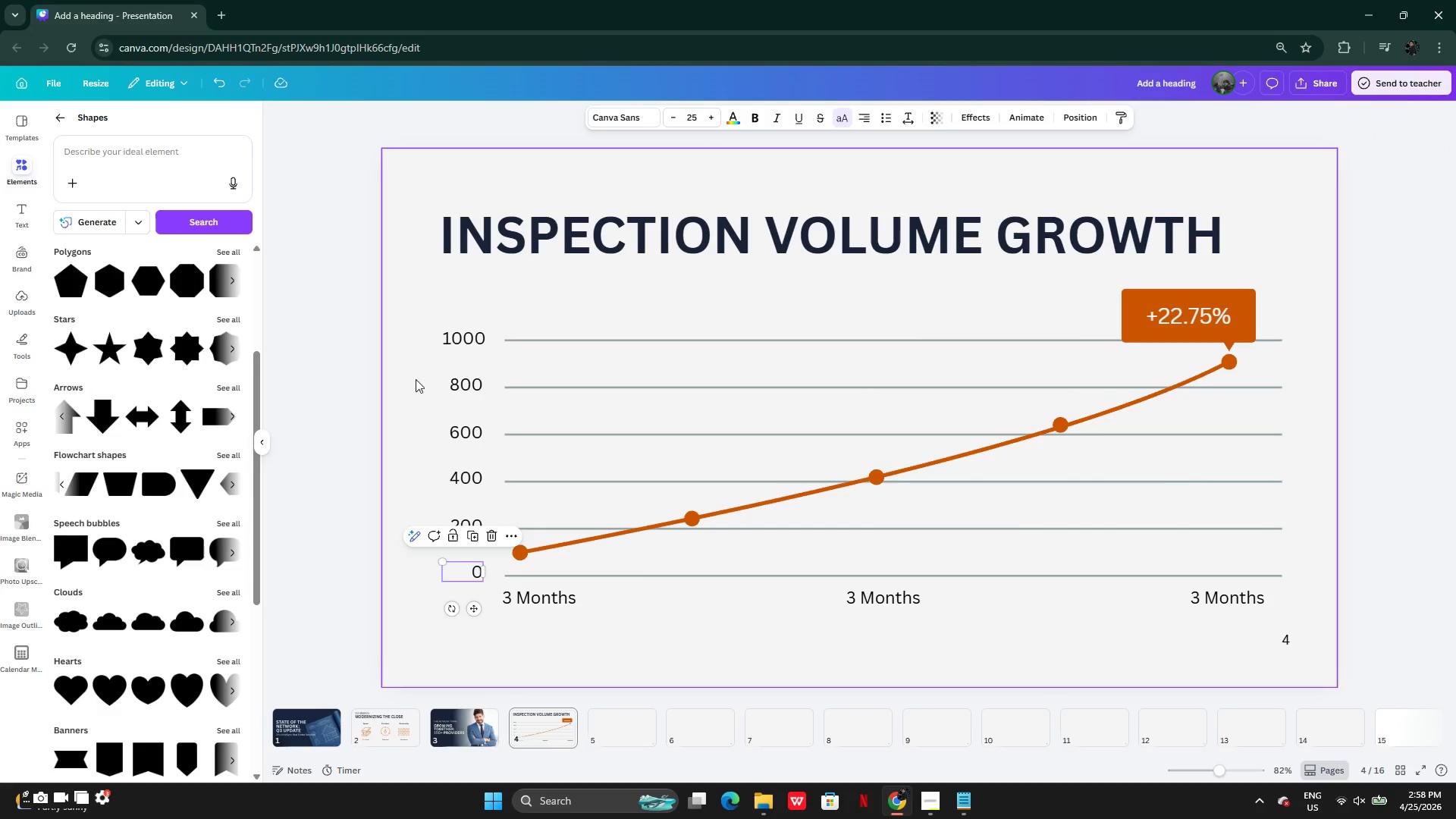 
left_click([429, 350])
 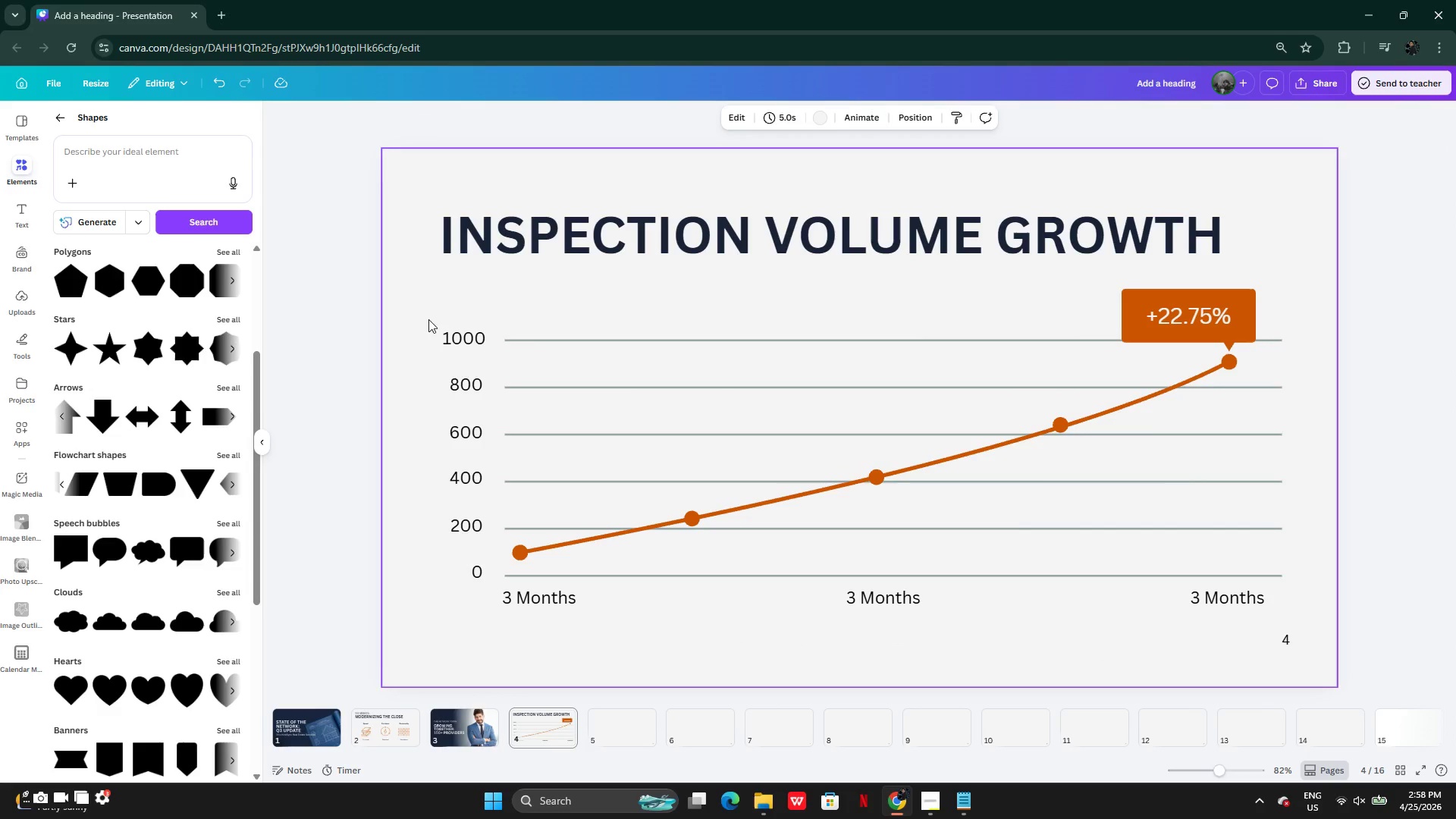 
left_click_drag(start_coordinate=[428, 319], to_coordinate=[478, 598])
 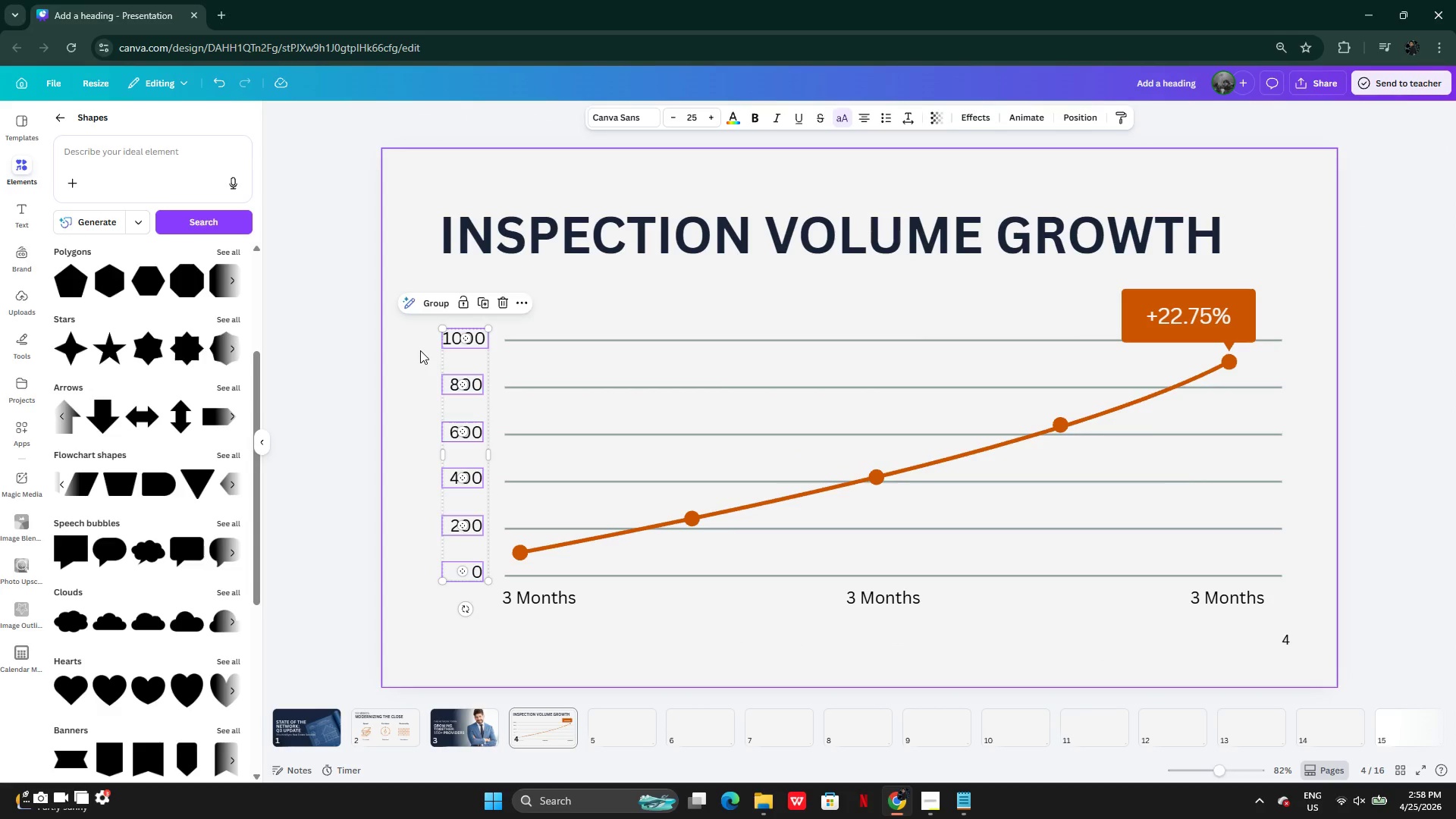 
double_click([460, 341])
 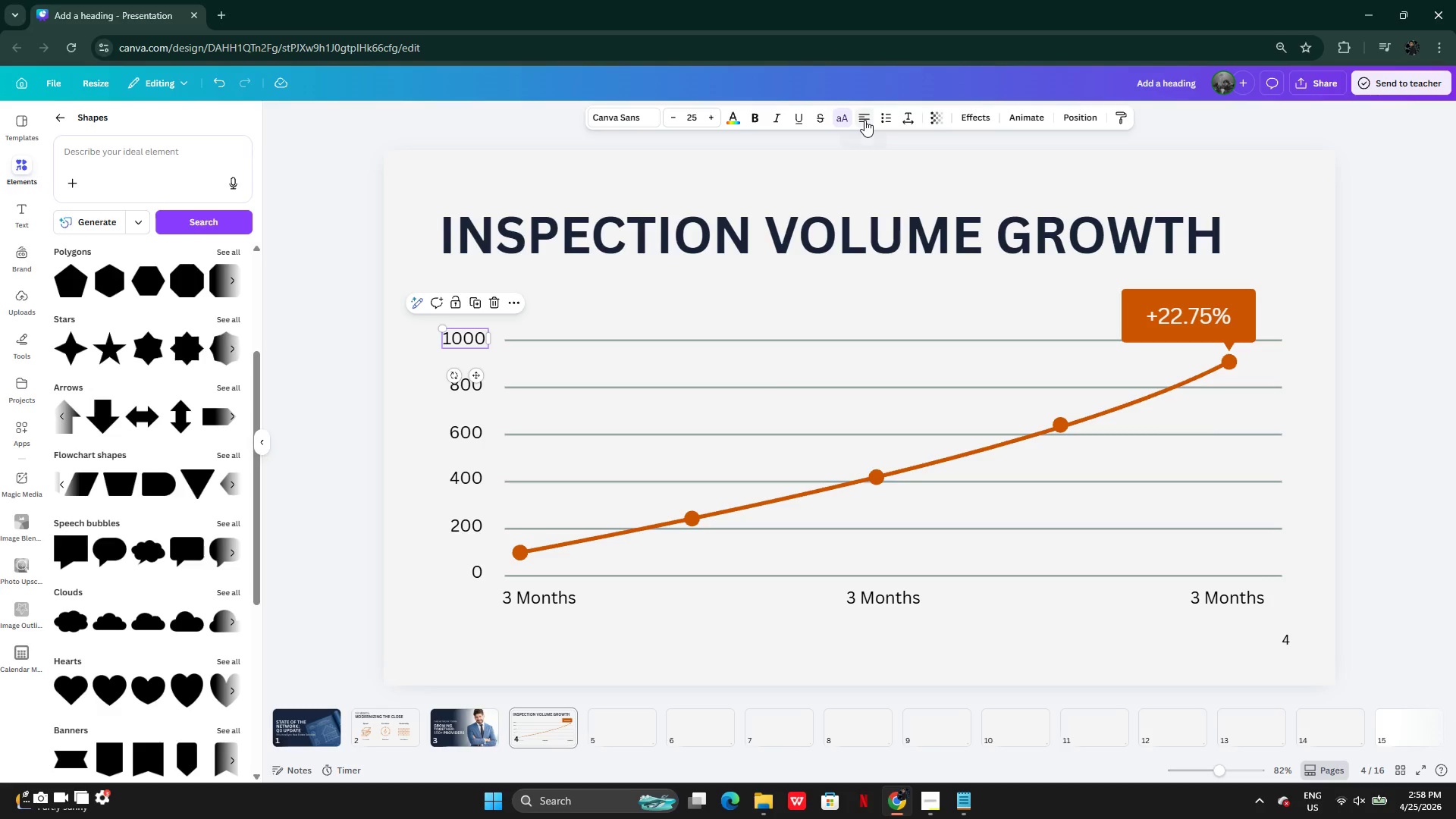 
double_click([864, 120])
 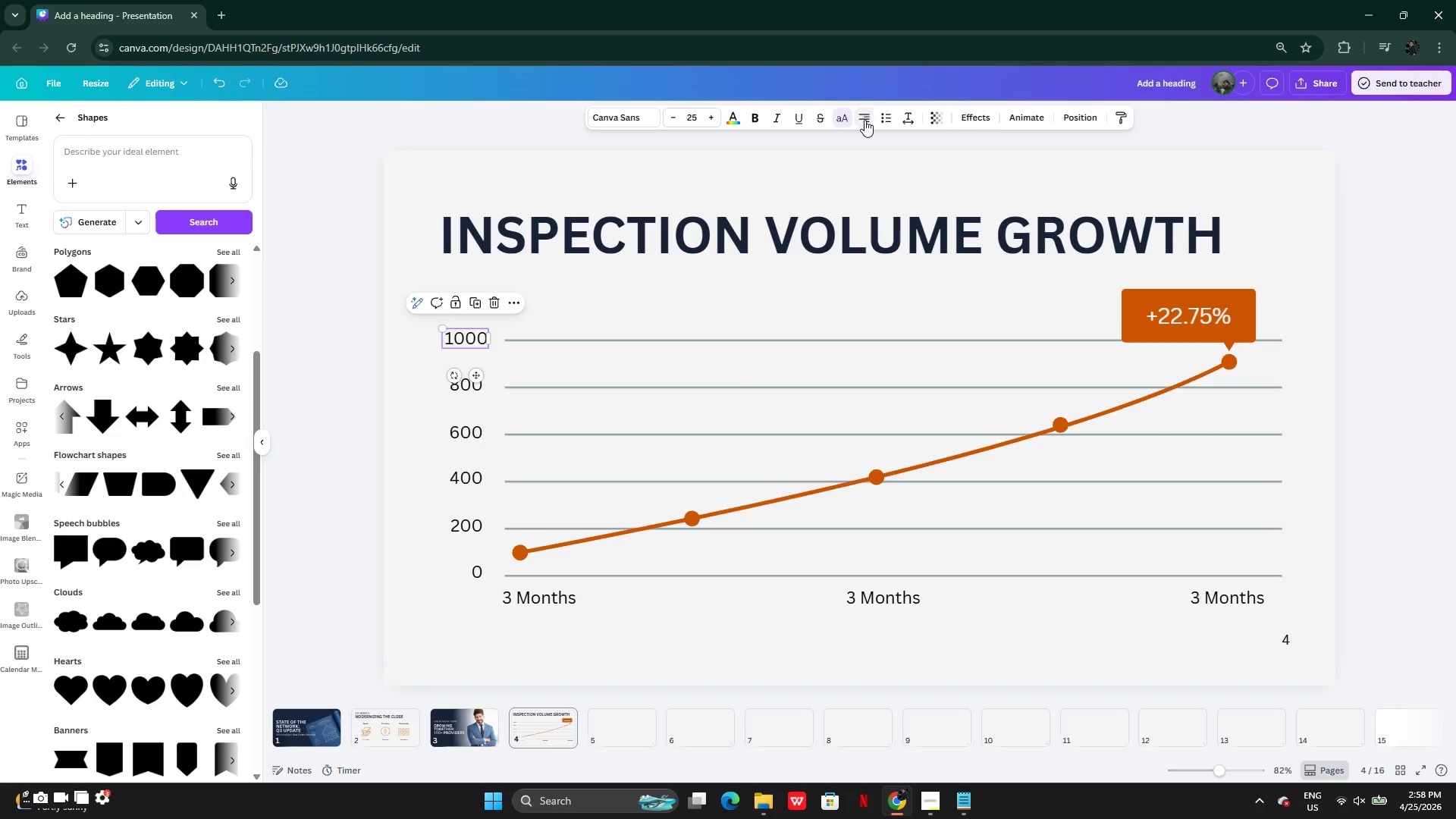 
triple_click([864, 120])
 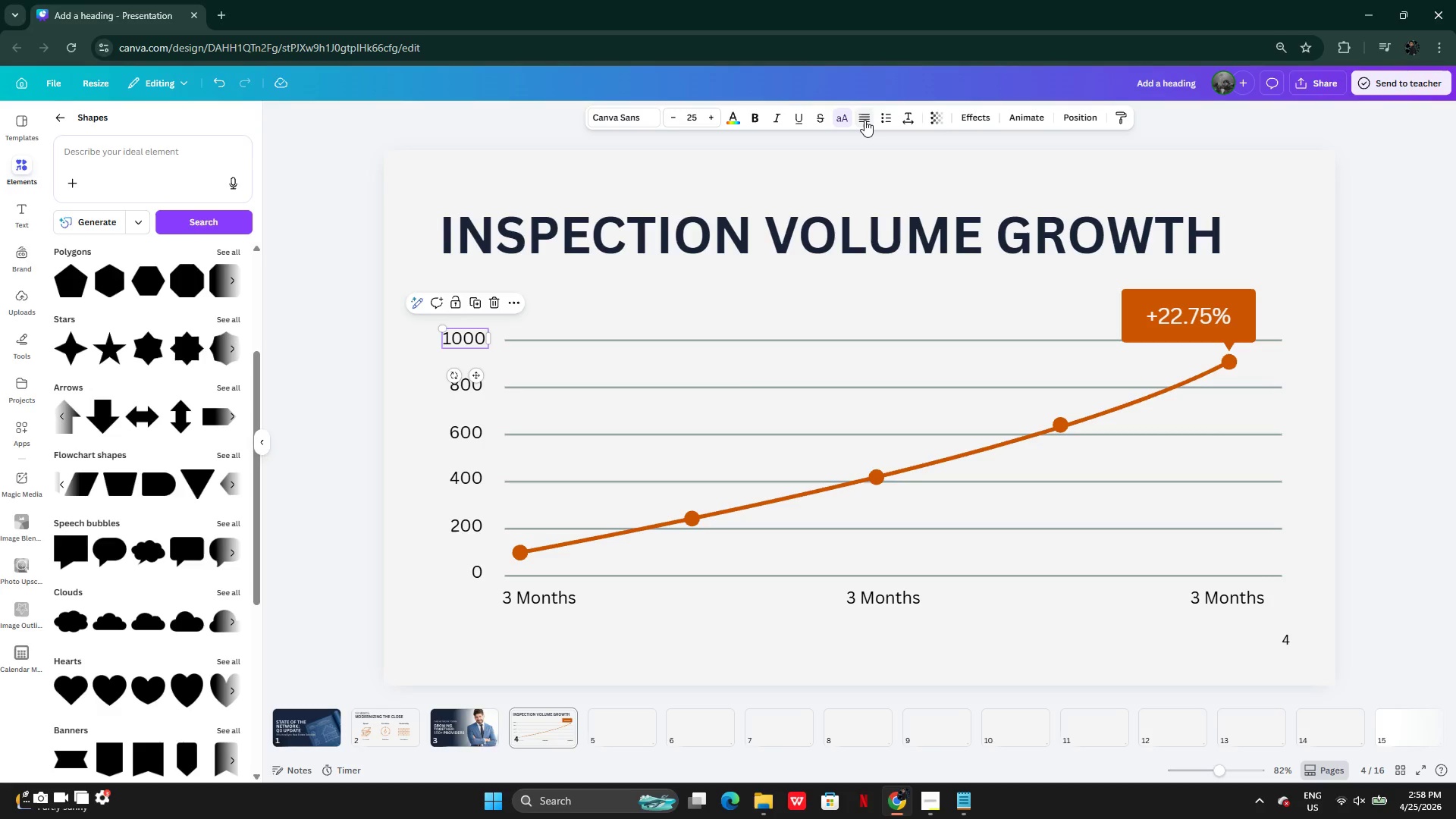 
triple_click([864, 120])
 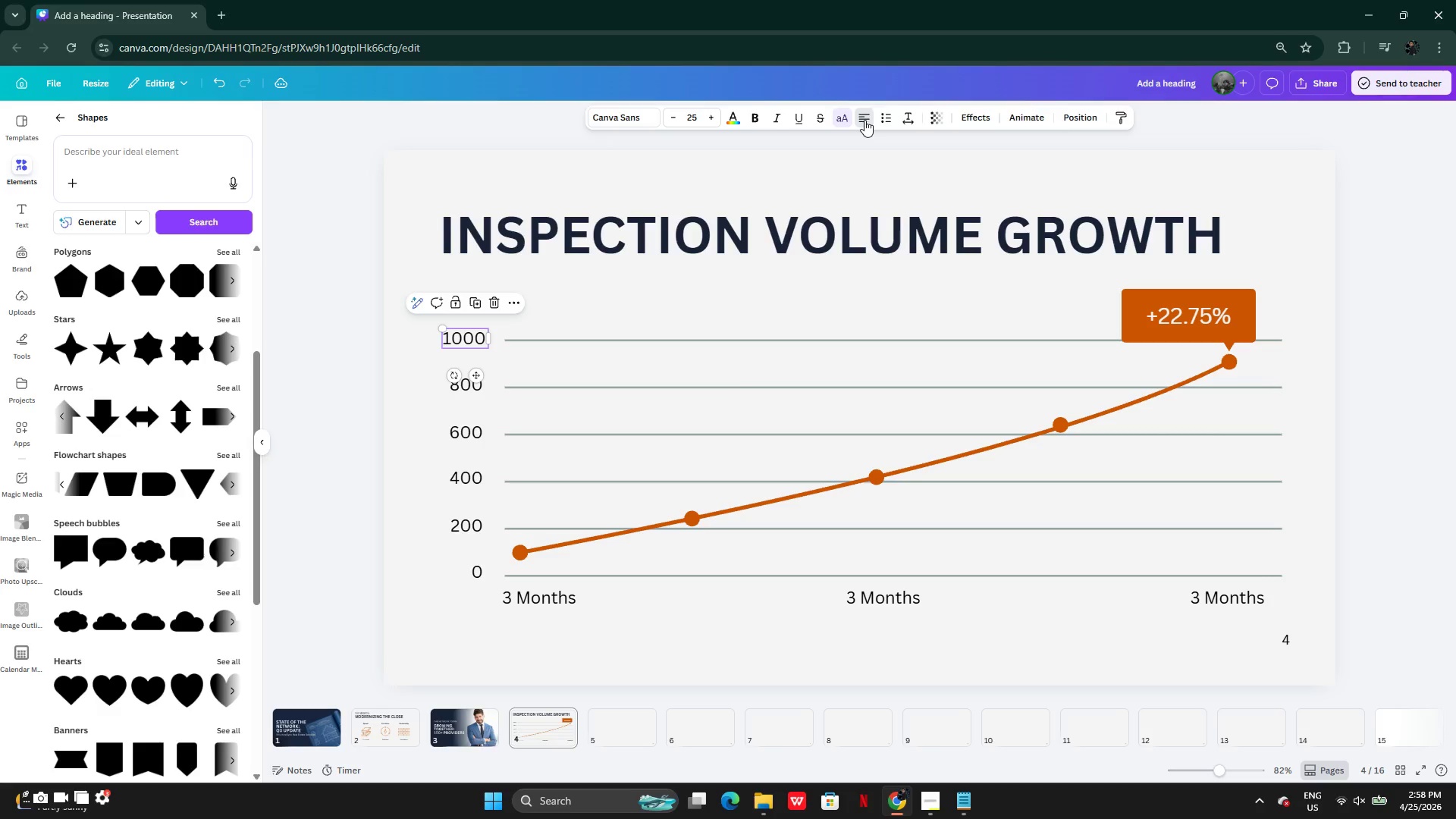 
triple_click([864, 120])
 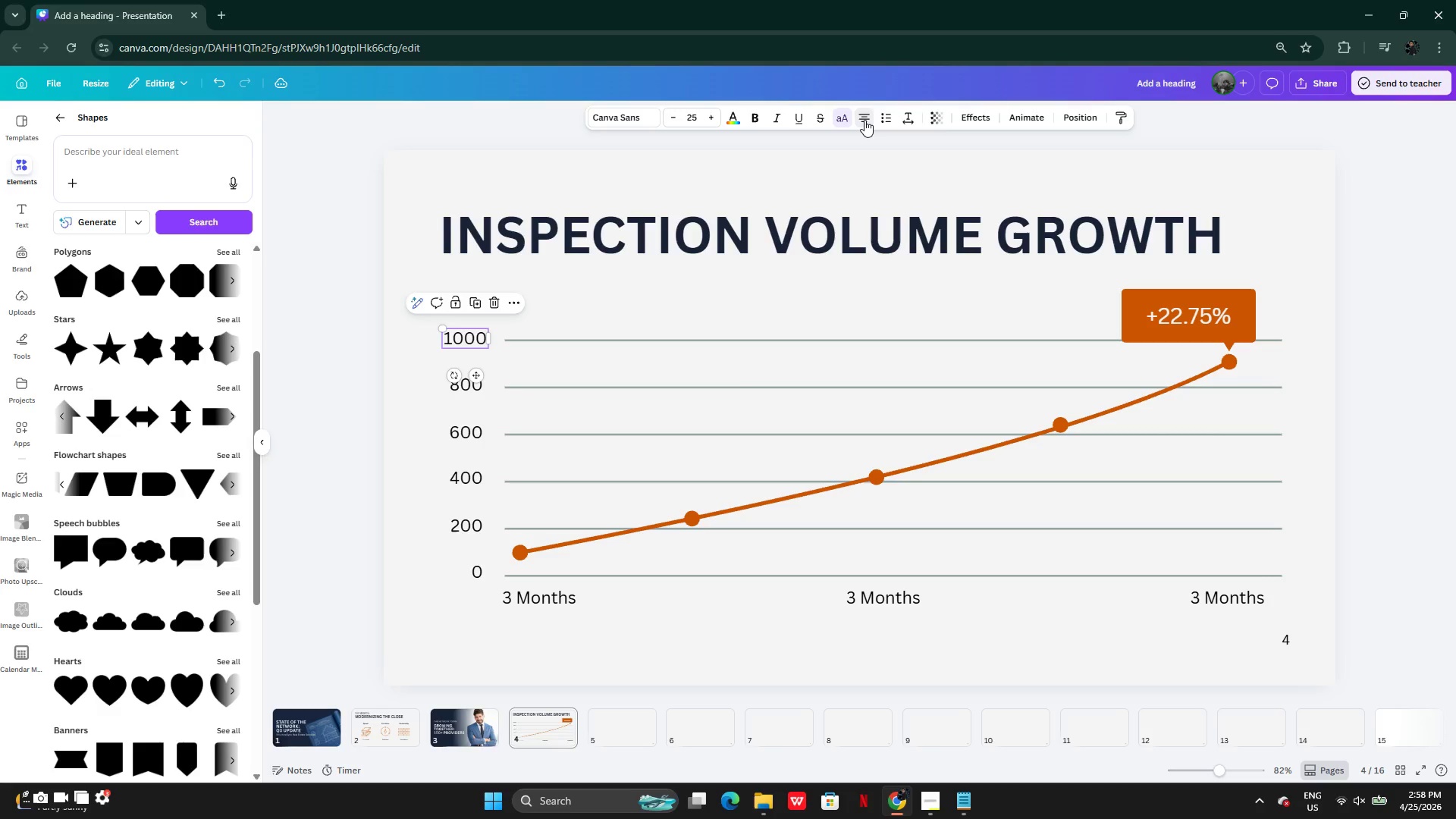 
triple_click([864, 120])
 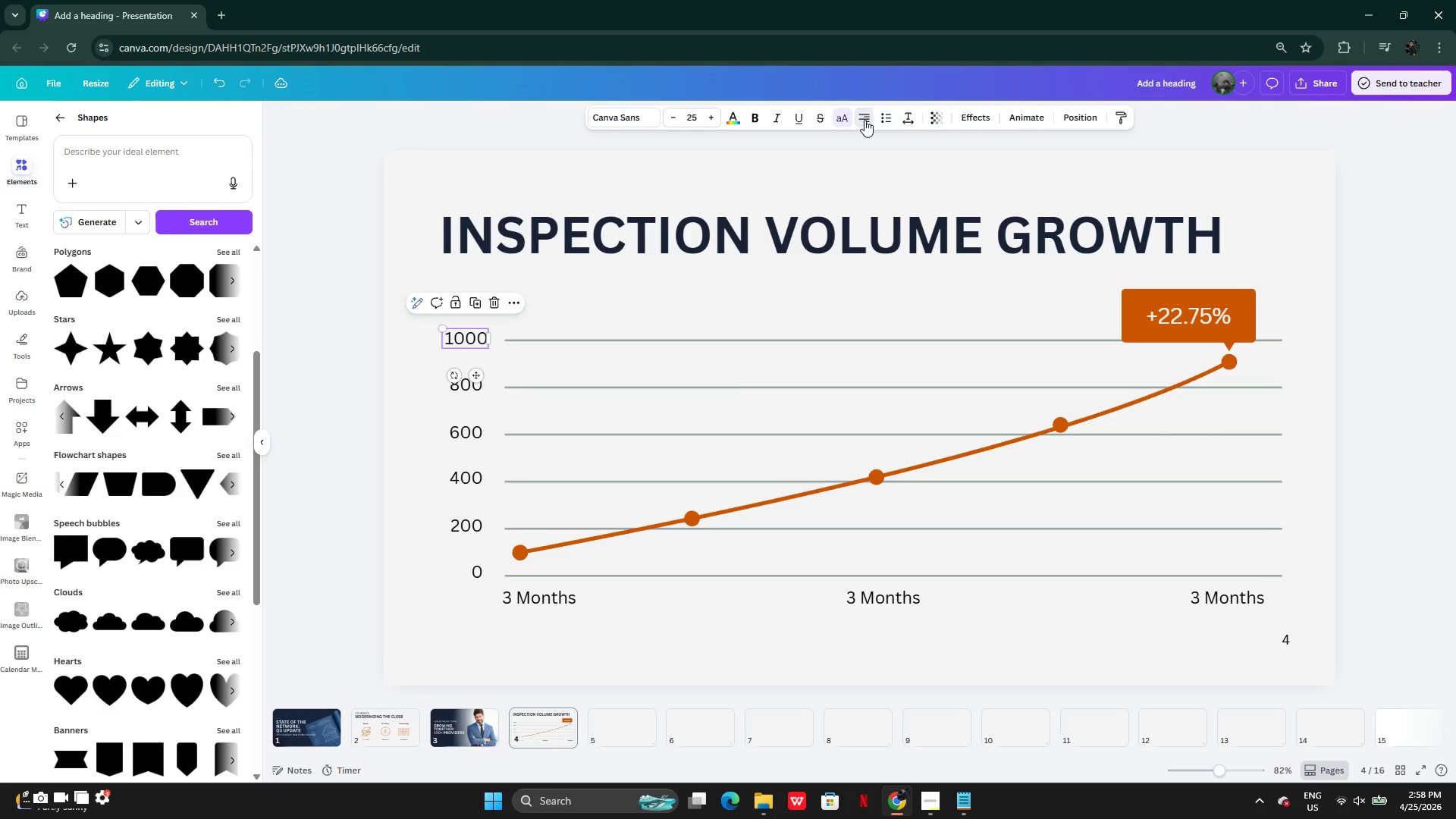 
triple_click([864, 120])
 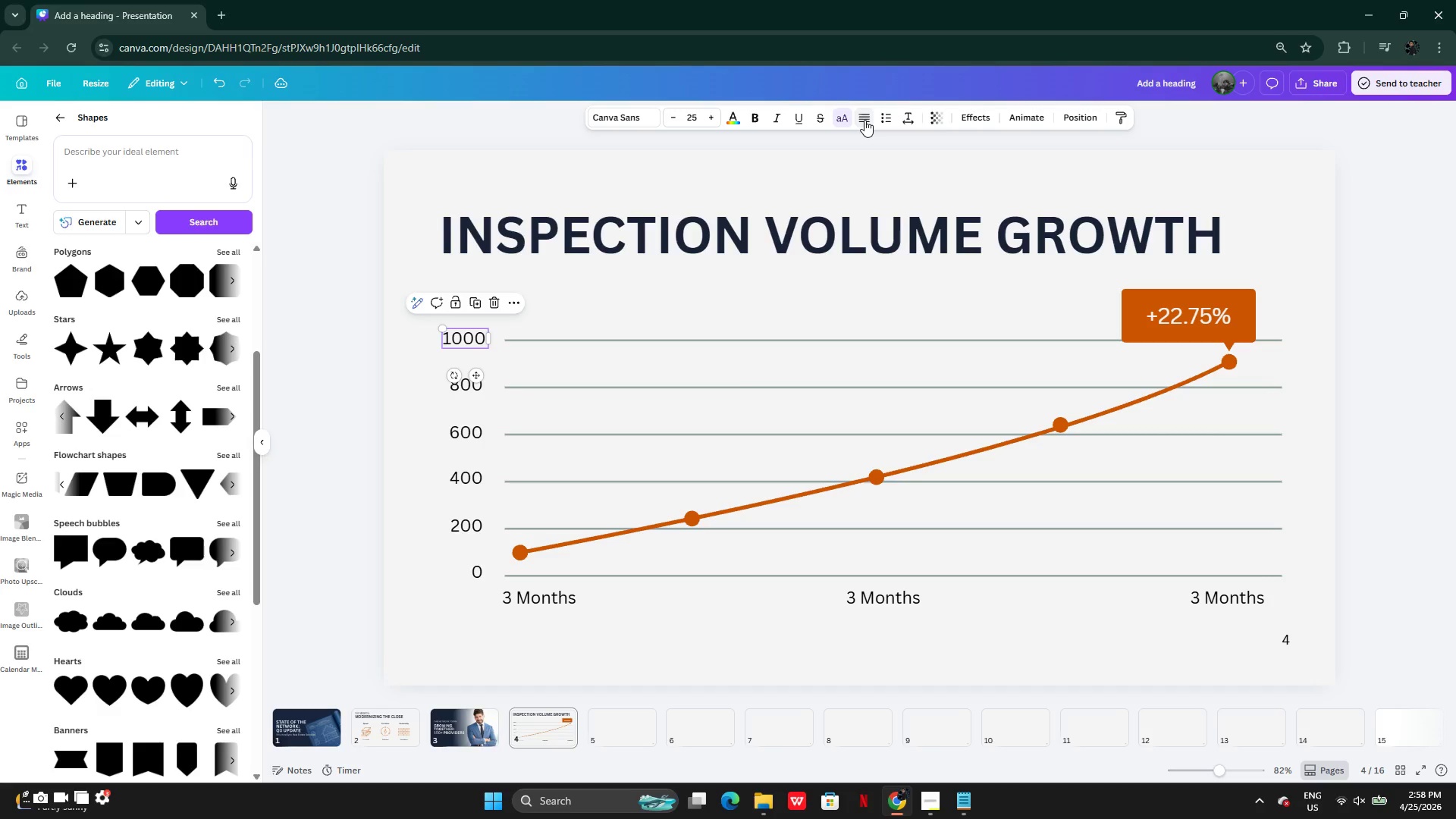 
triple_click([864, 120])
 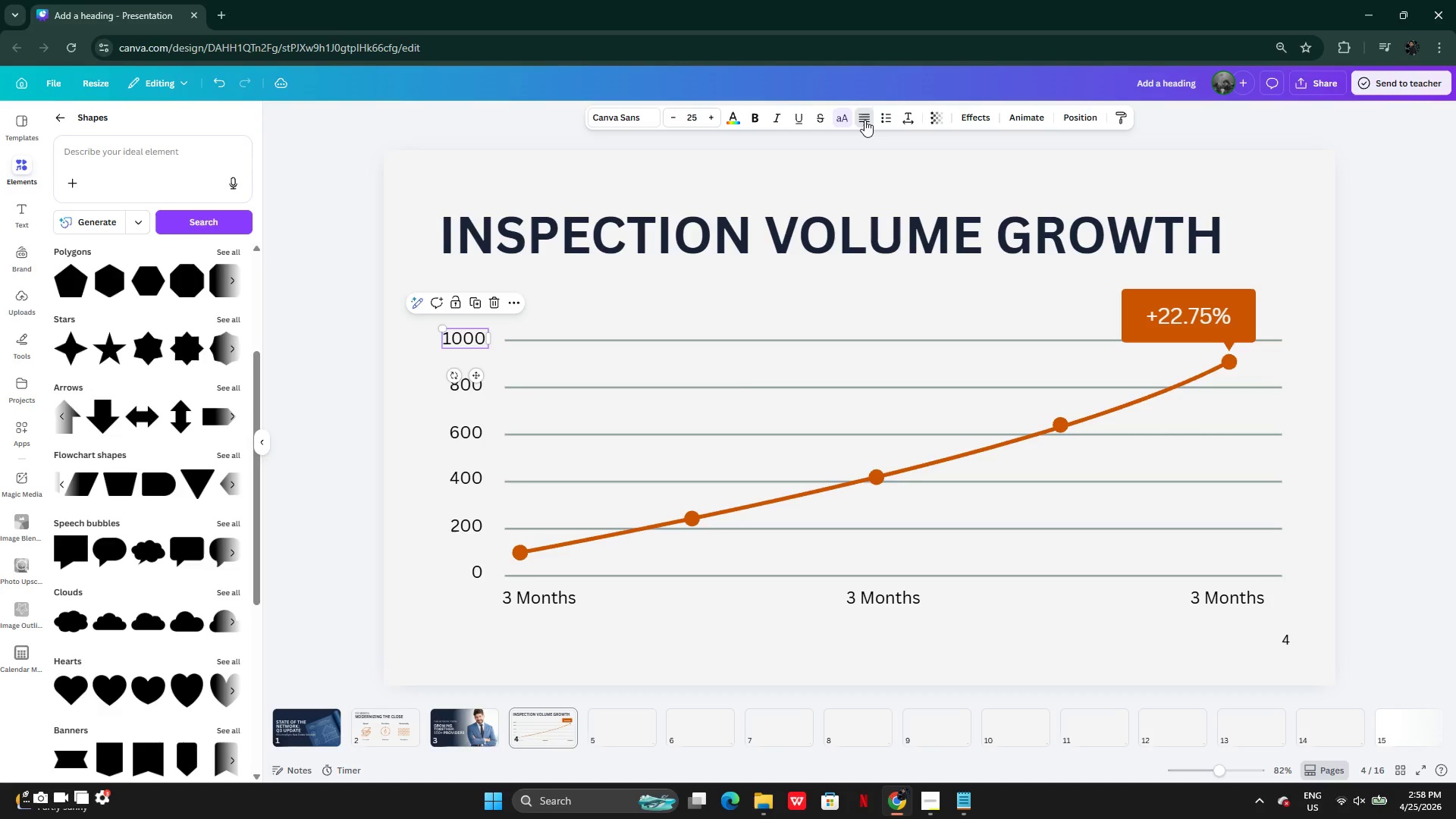 
triple_click([864, 120])
 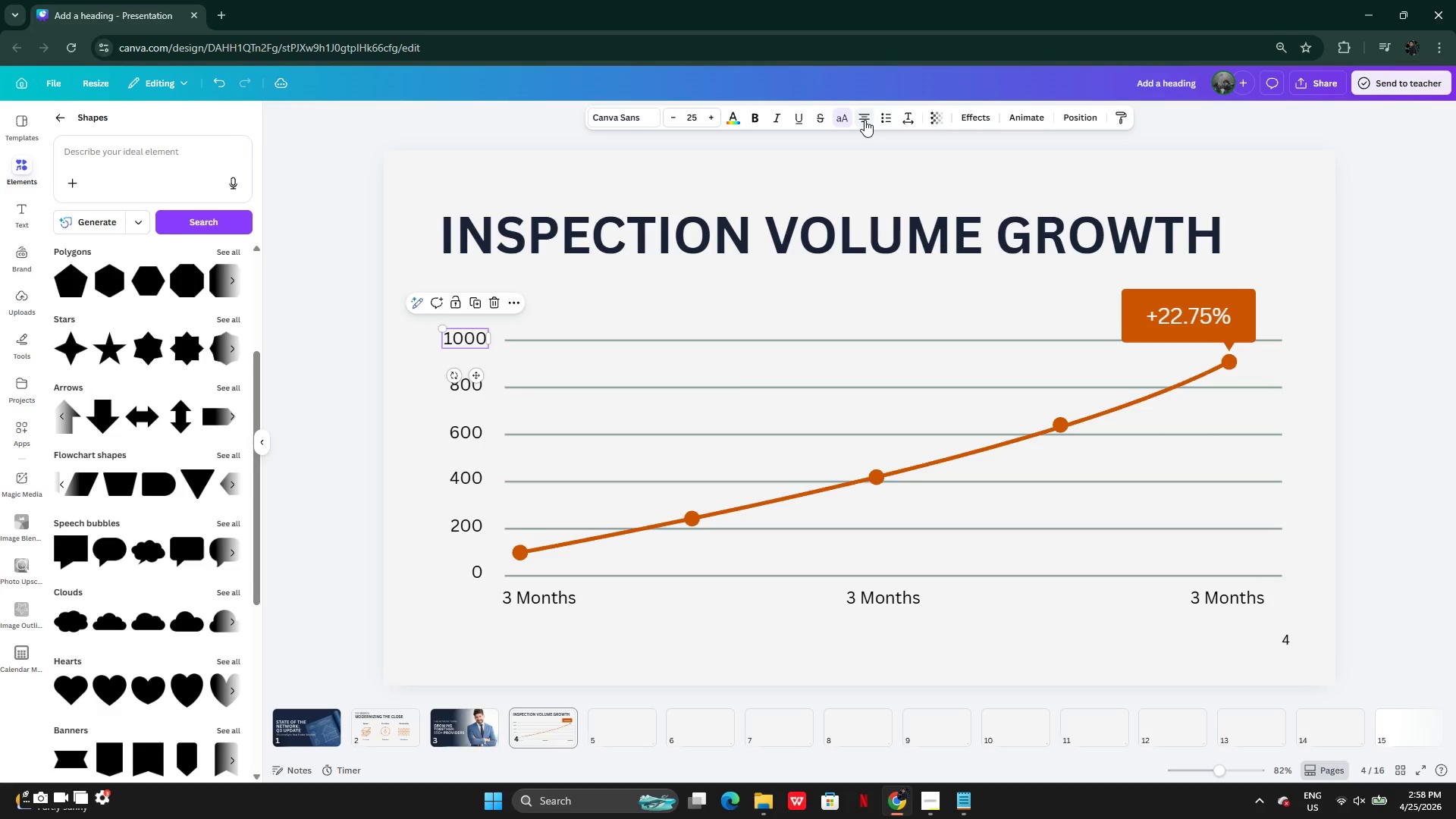 
left_click([864, 120])
 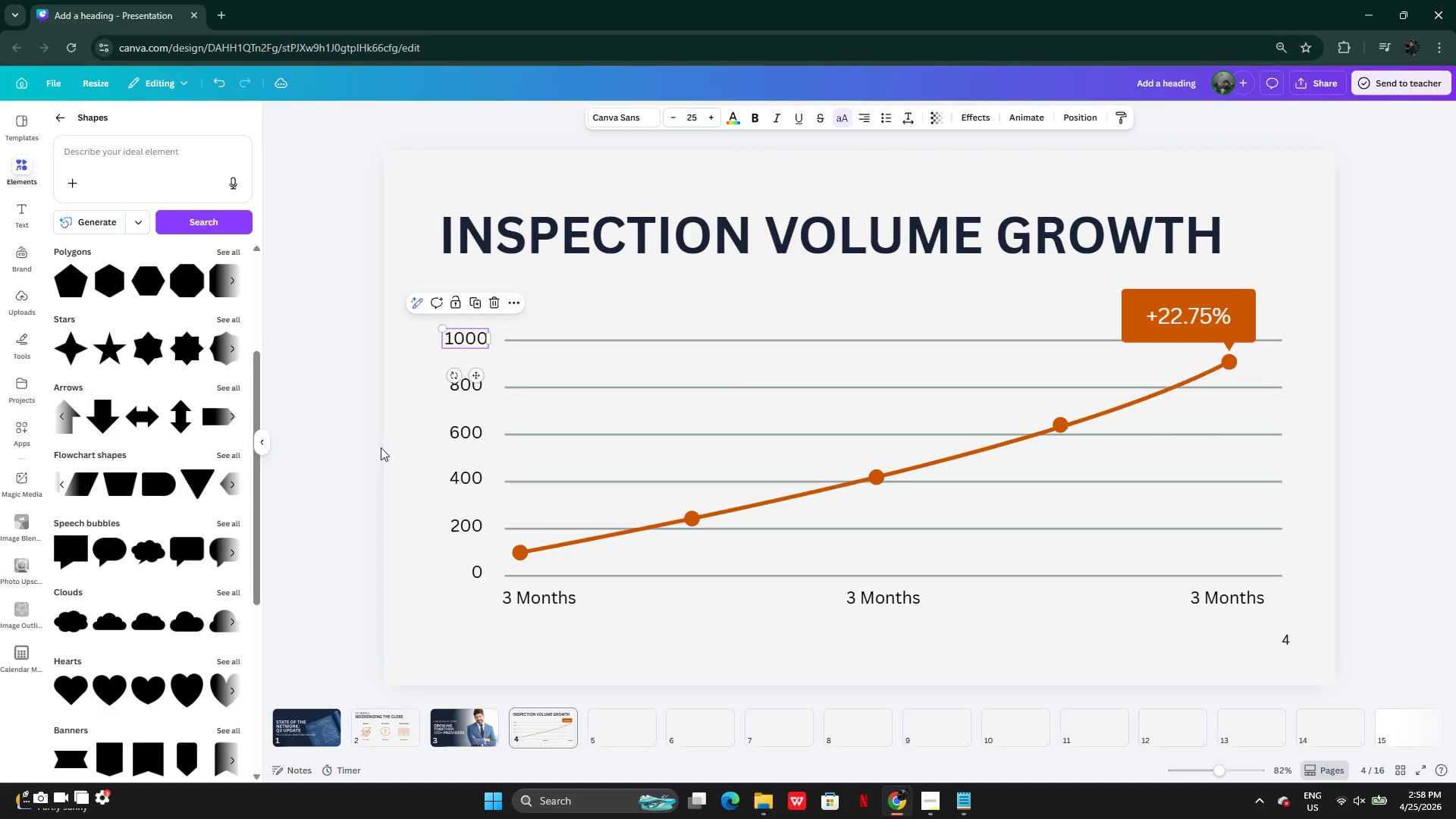 
left_click([351, 440])
 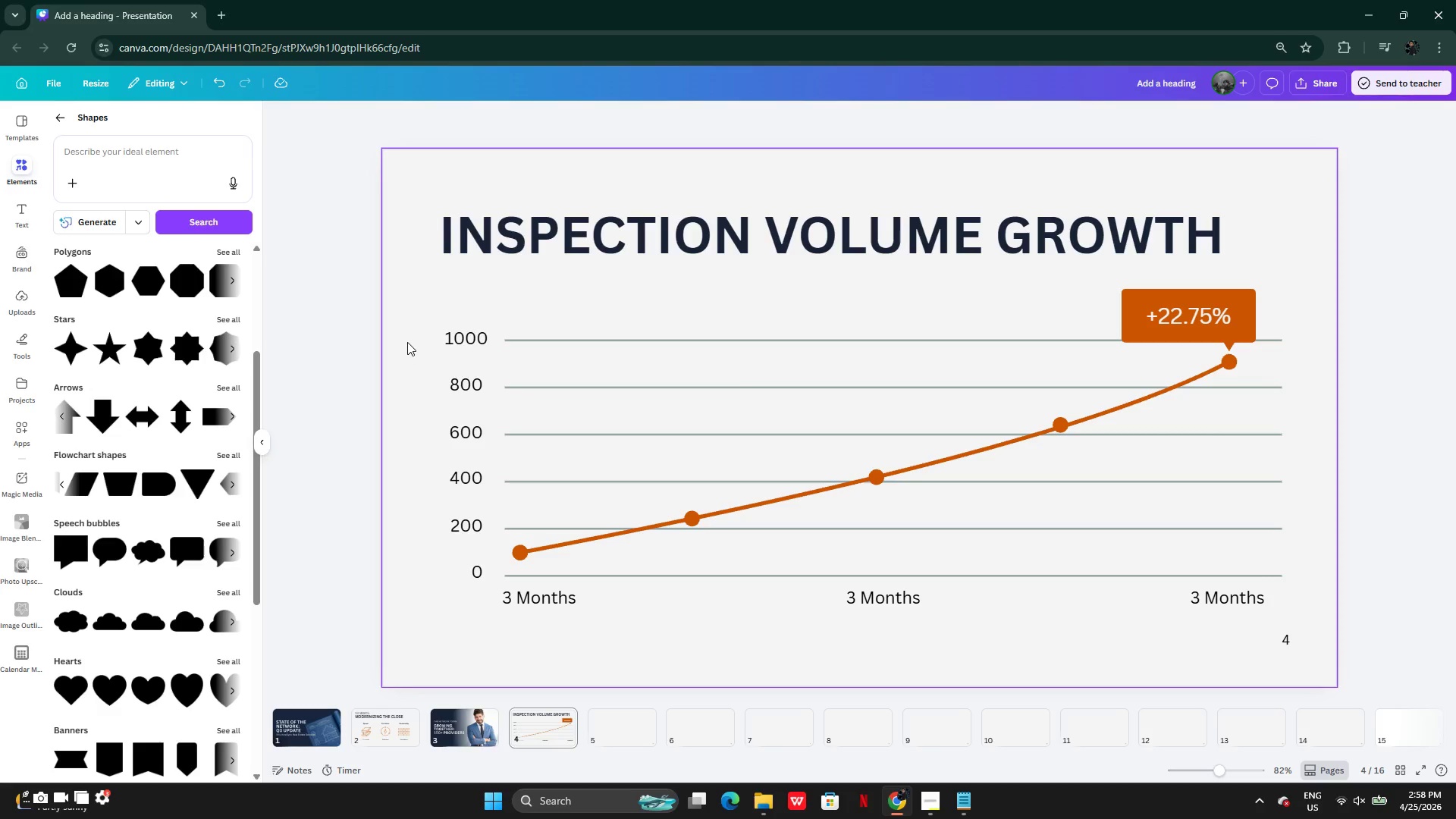 
left_click_drag(start_coordinate=[421, 312], to_coordinate=[479, 609])
 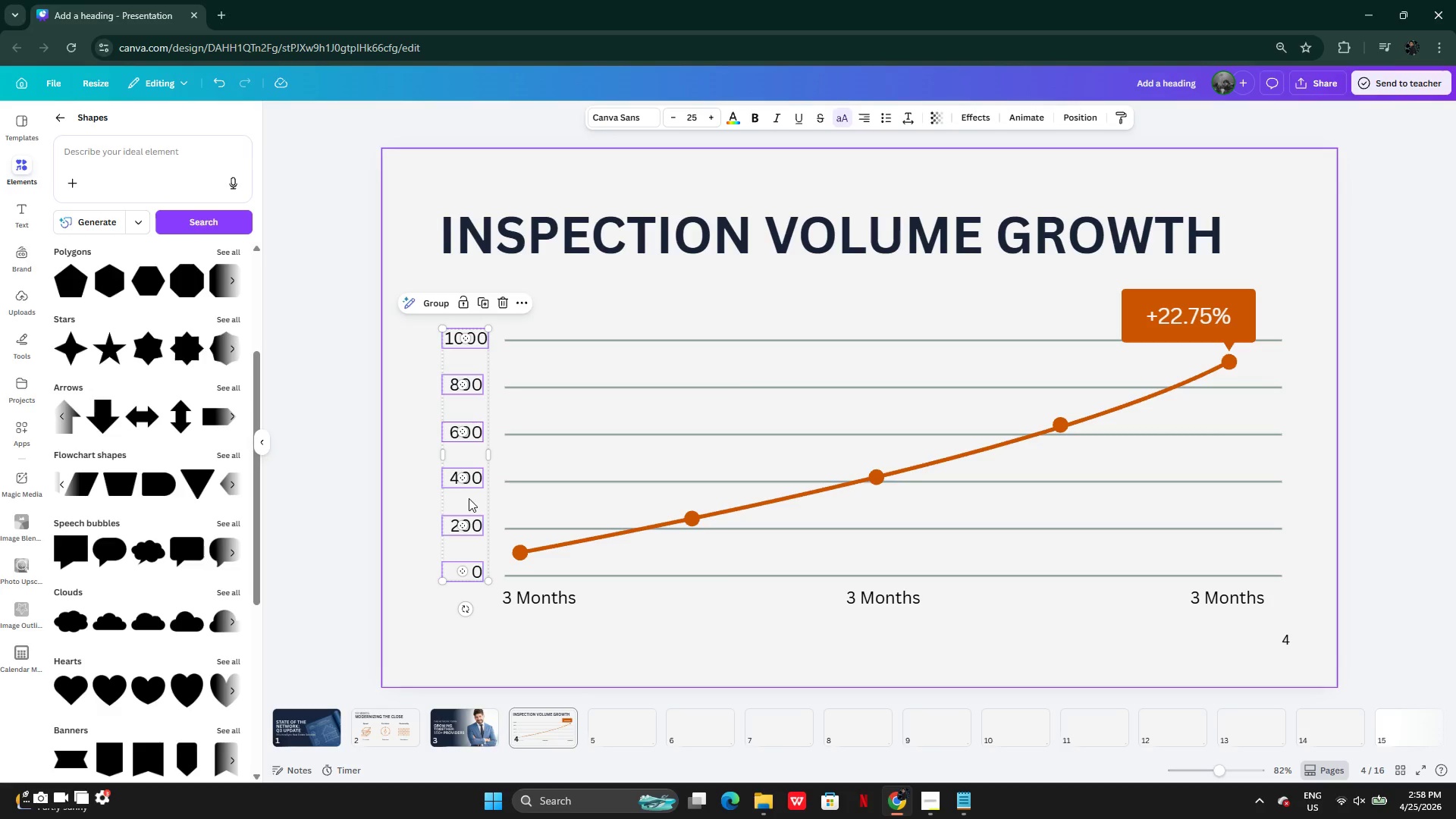 
left_click_drag(start_coordinate=[469, 498], to_coordinate=[463, 498])
 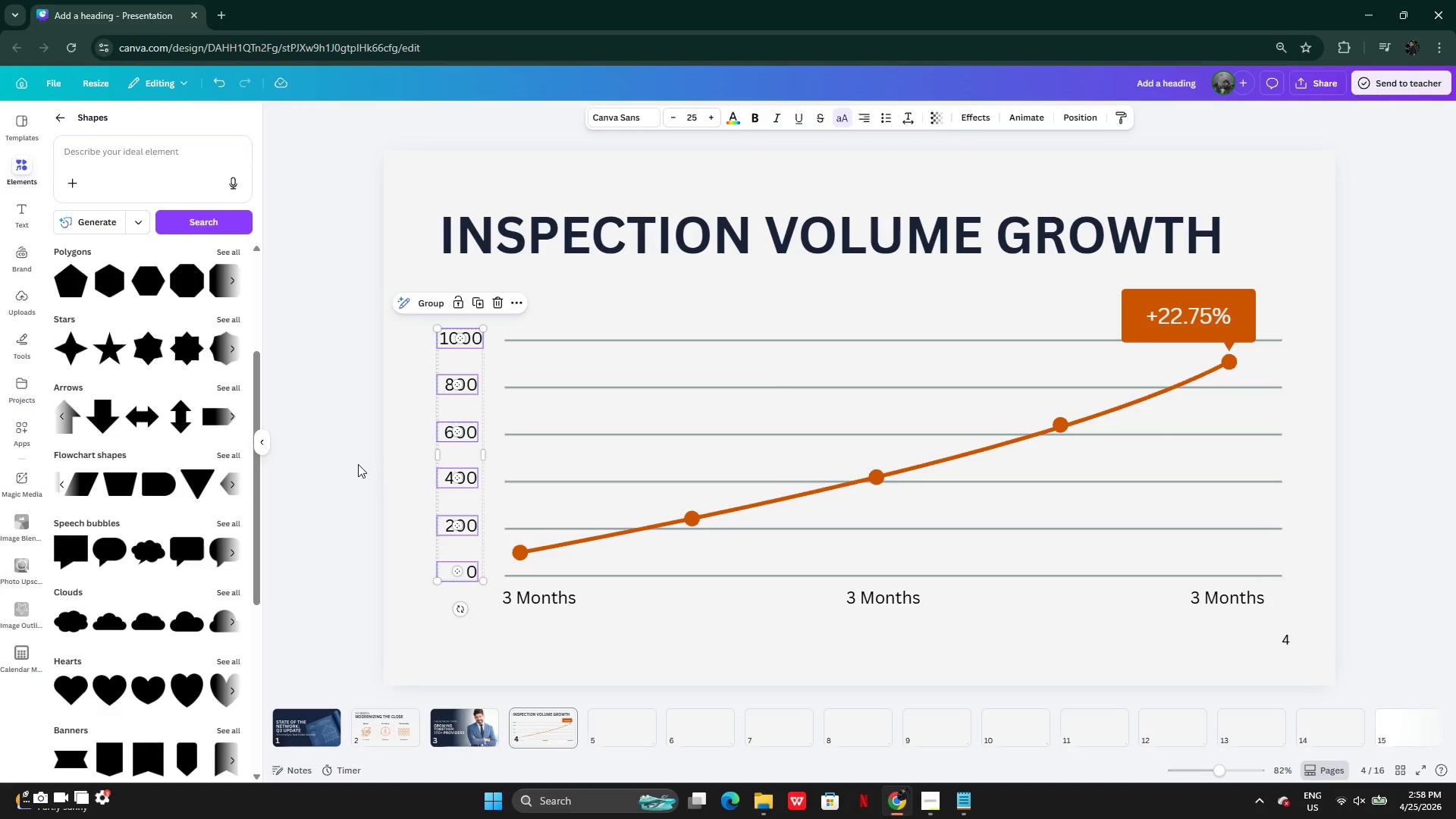 
left_click([358, 464])
 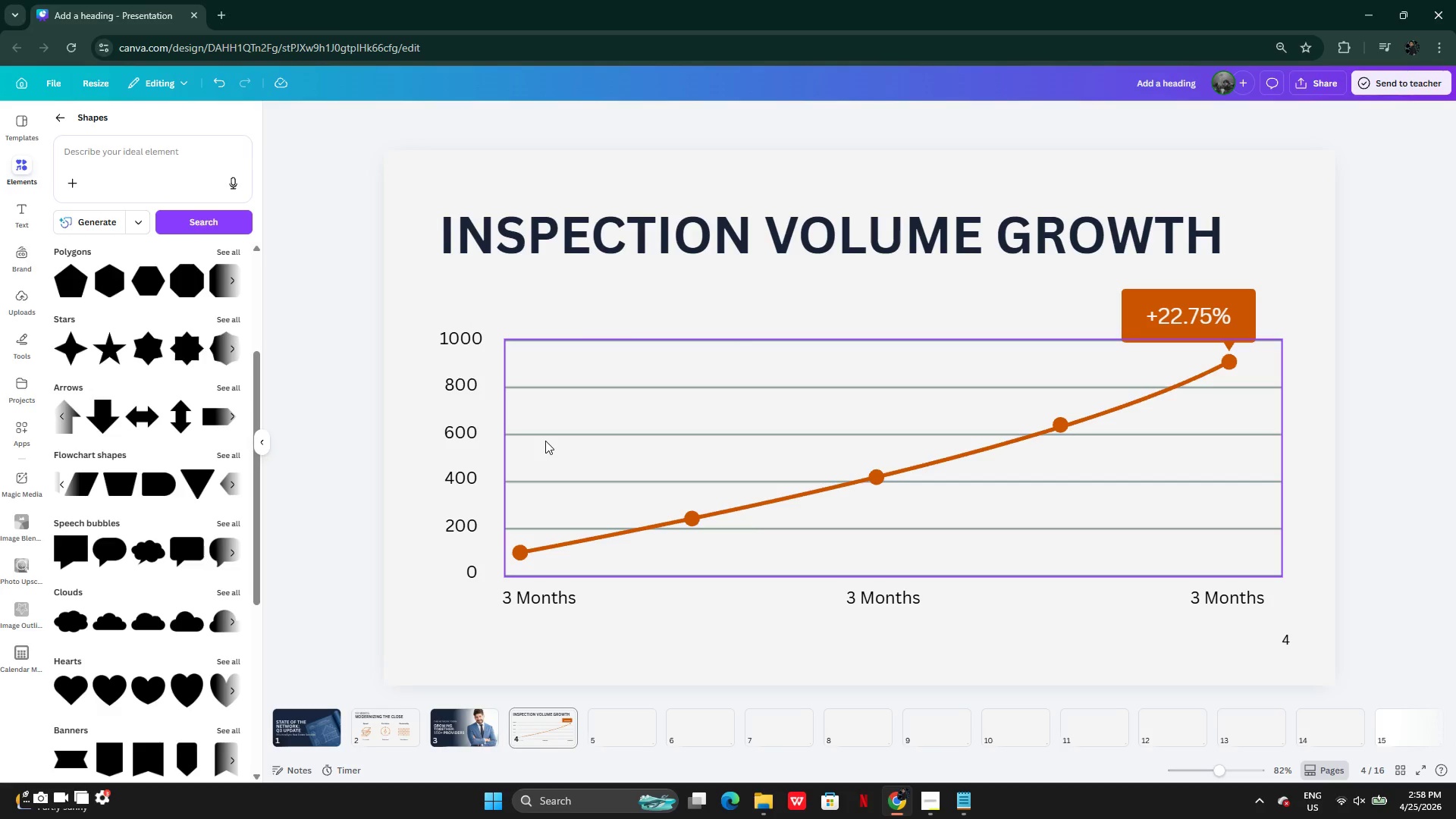 
left_click([545, 441])
 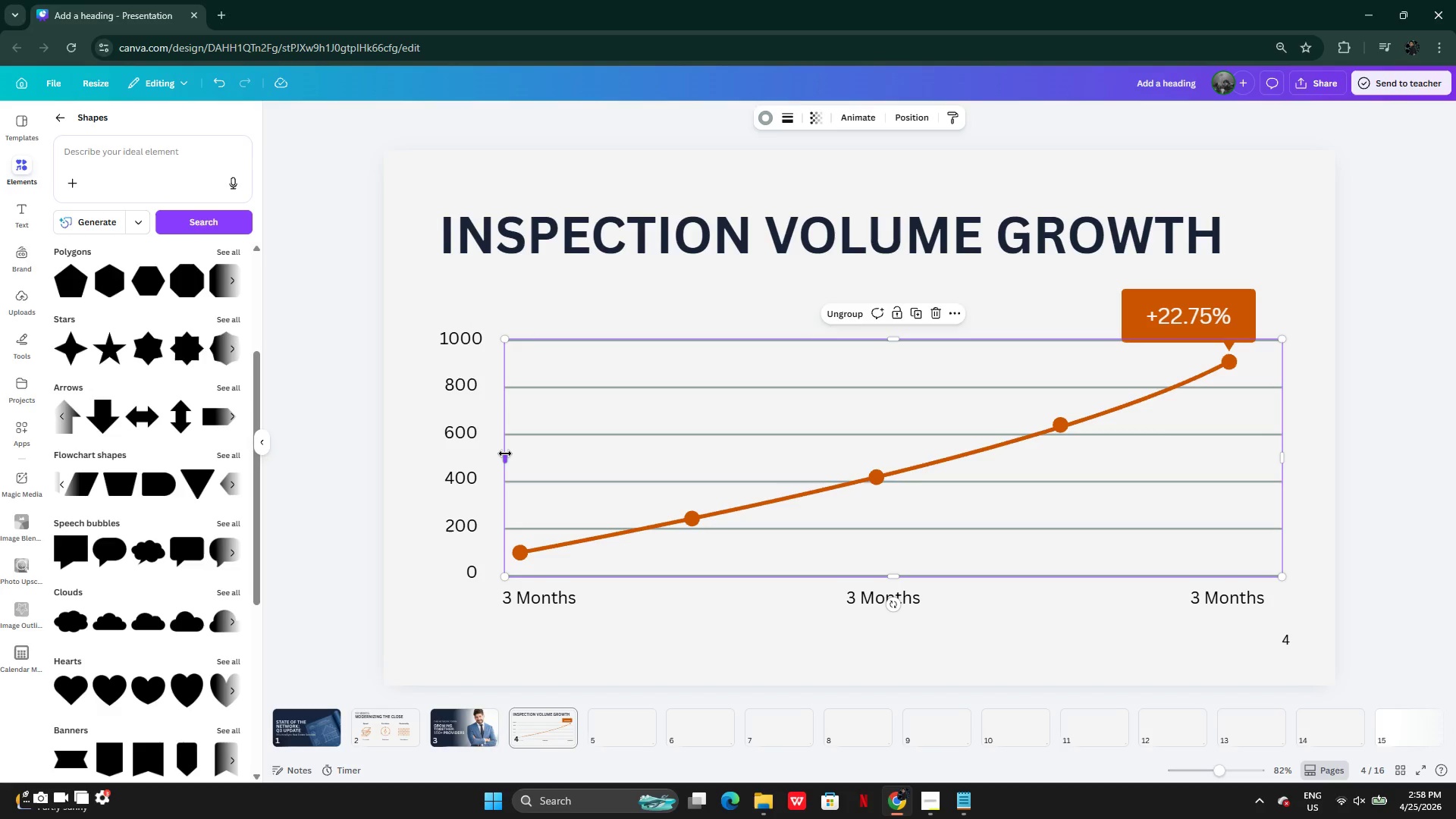 
left_click_drag(start_coordinate=[505, 453], to_coordinate=[496, 450])
 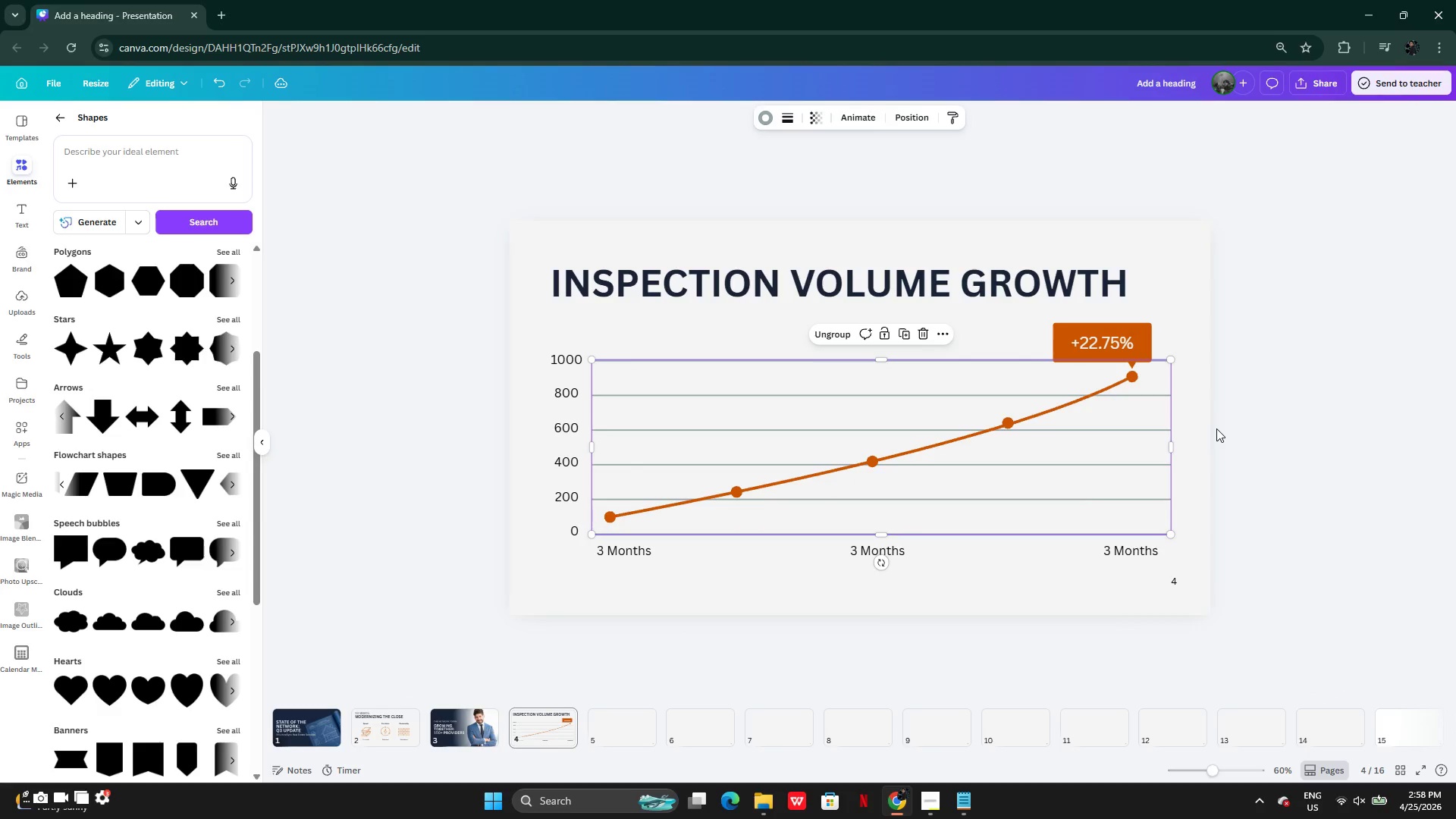 
left_click([1221, 431])
 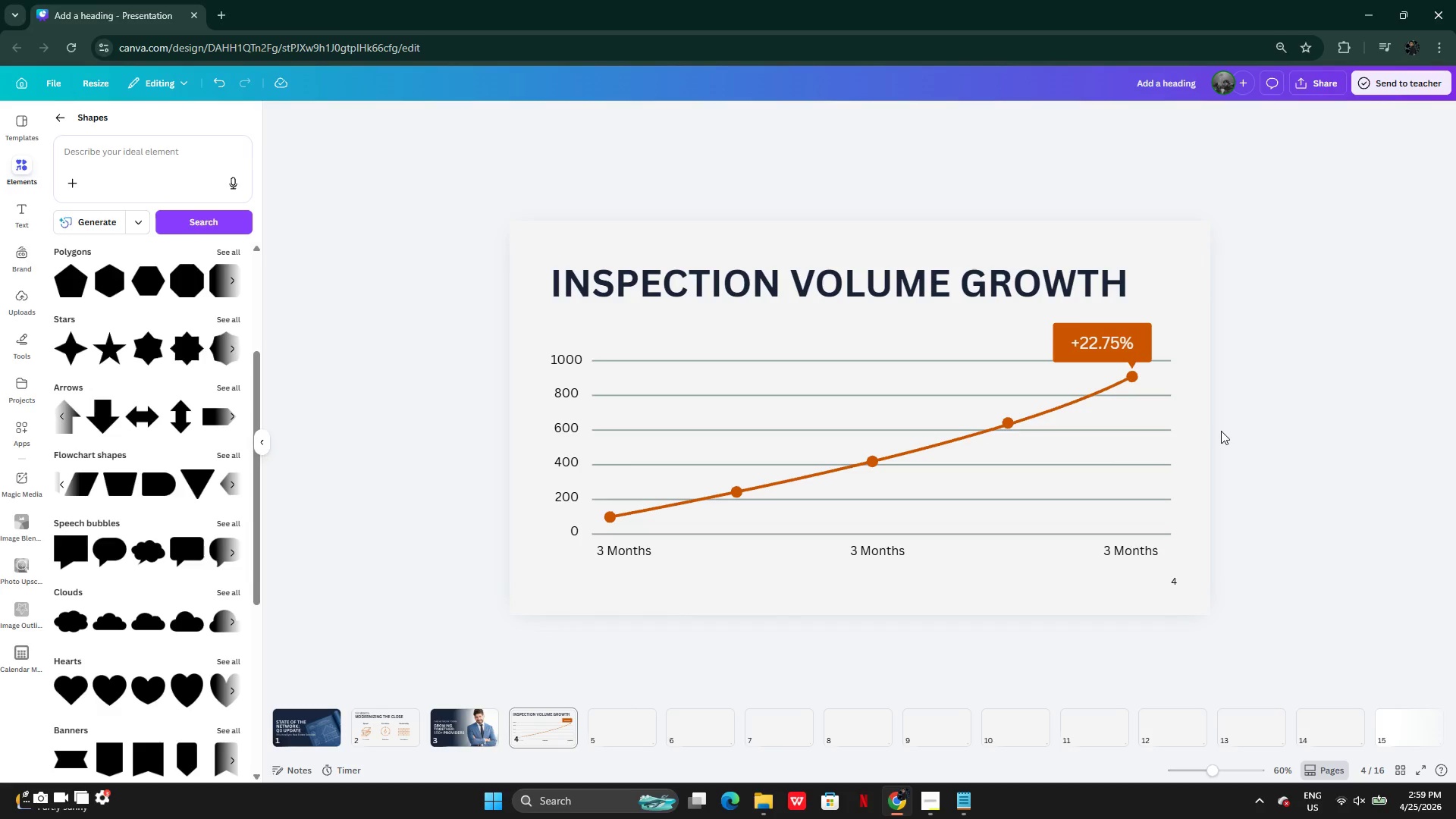 
wait(29.59)
 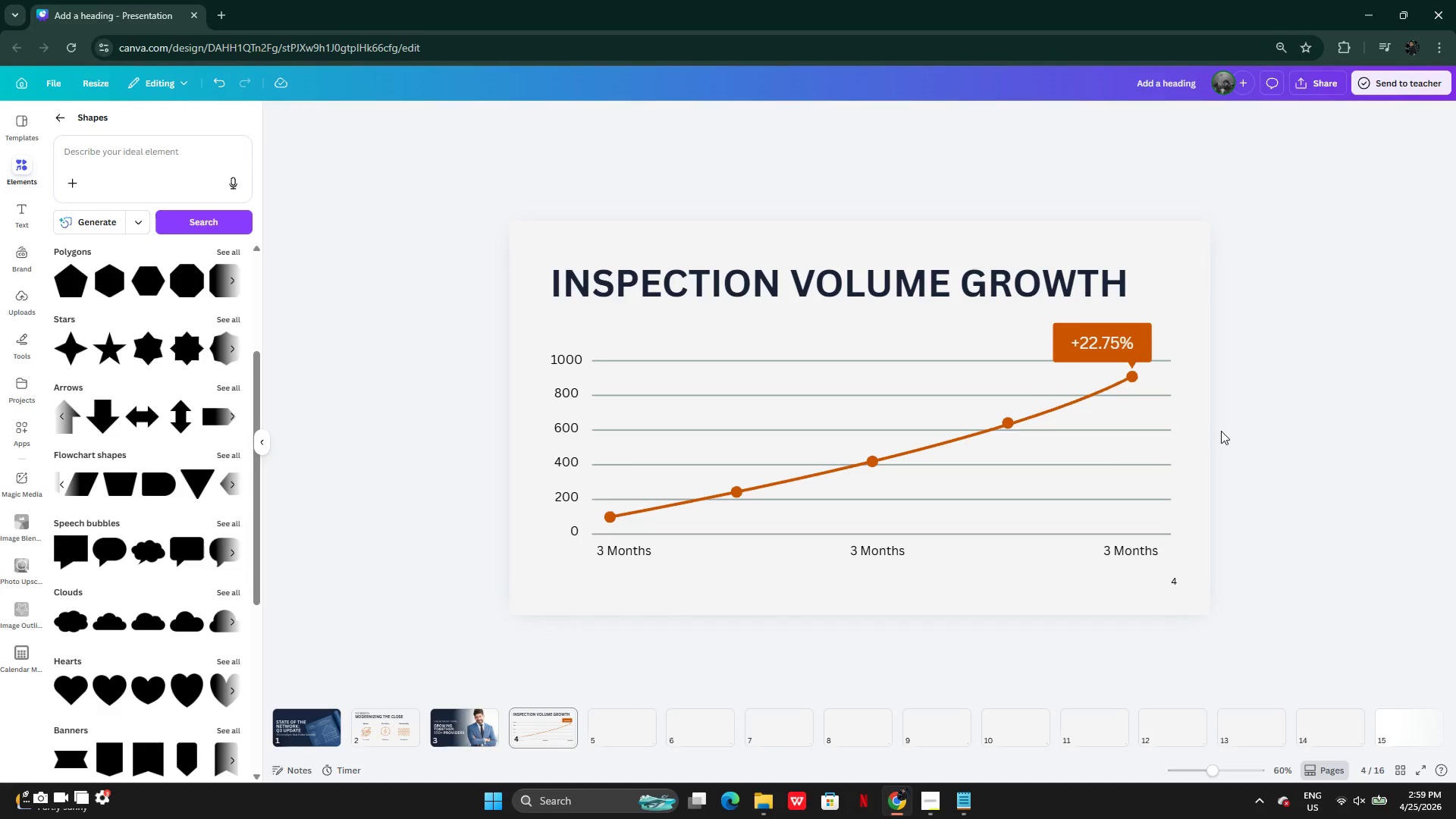 
left_click([378, 748])
 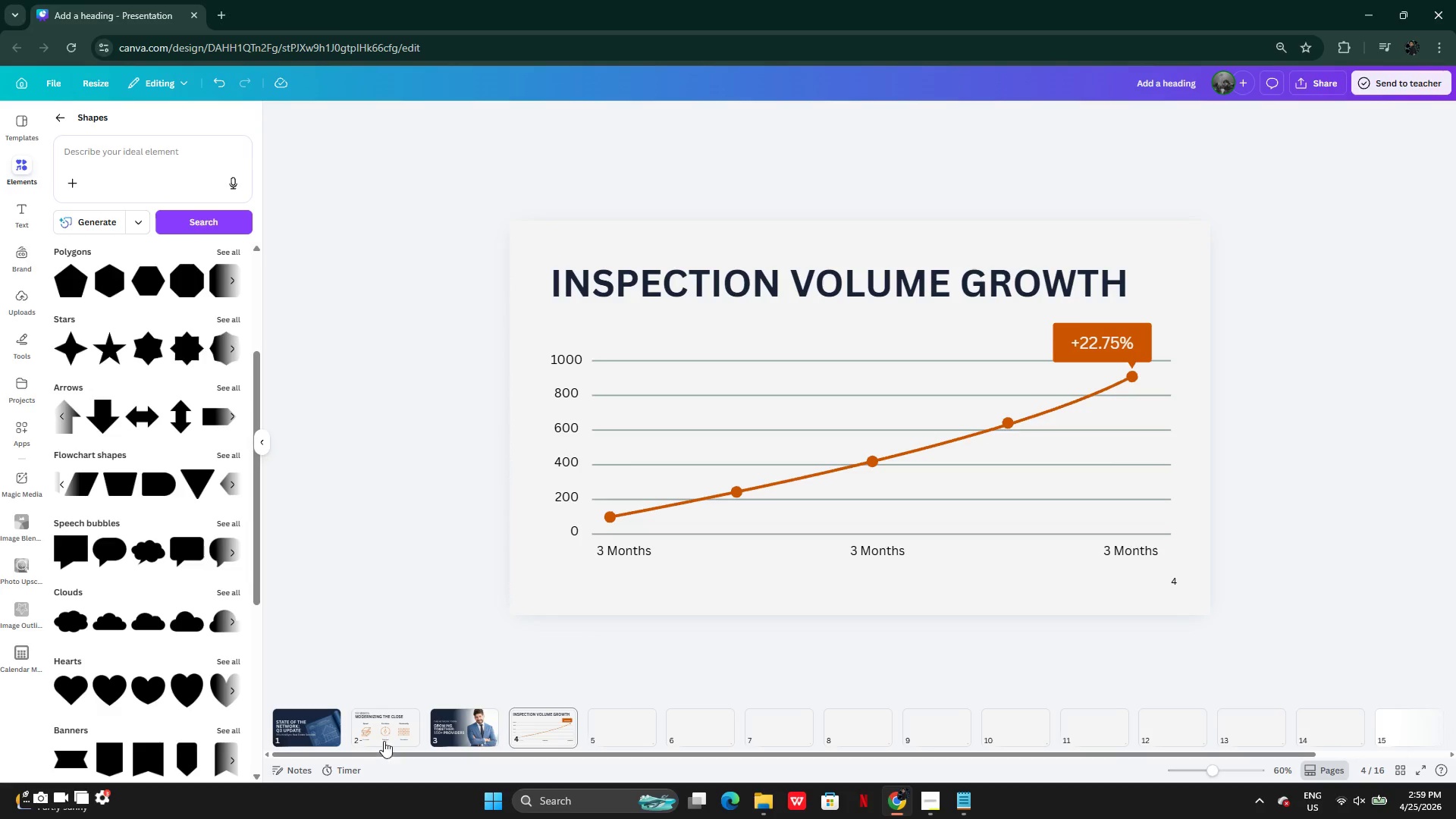 
left_click([405, 710])
 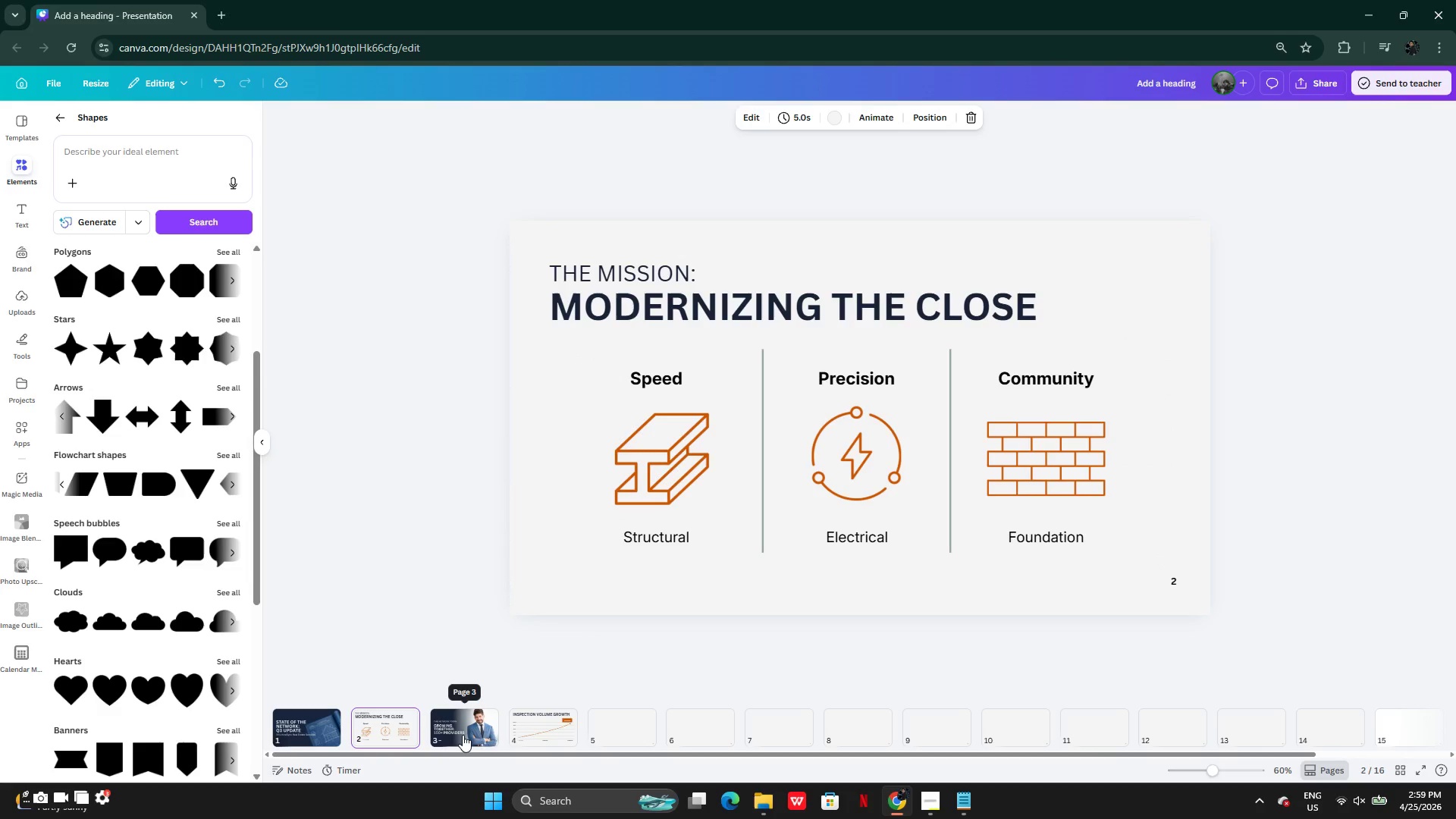 
left_click([464, 735])
 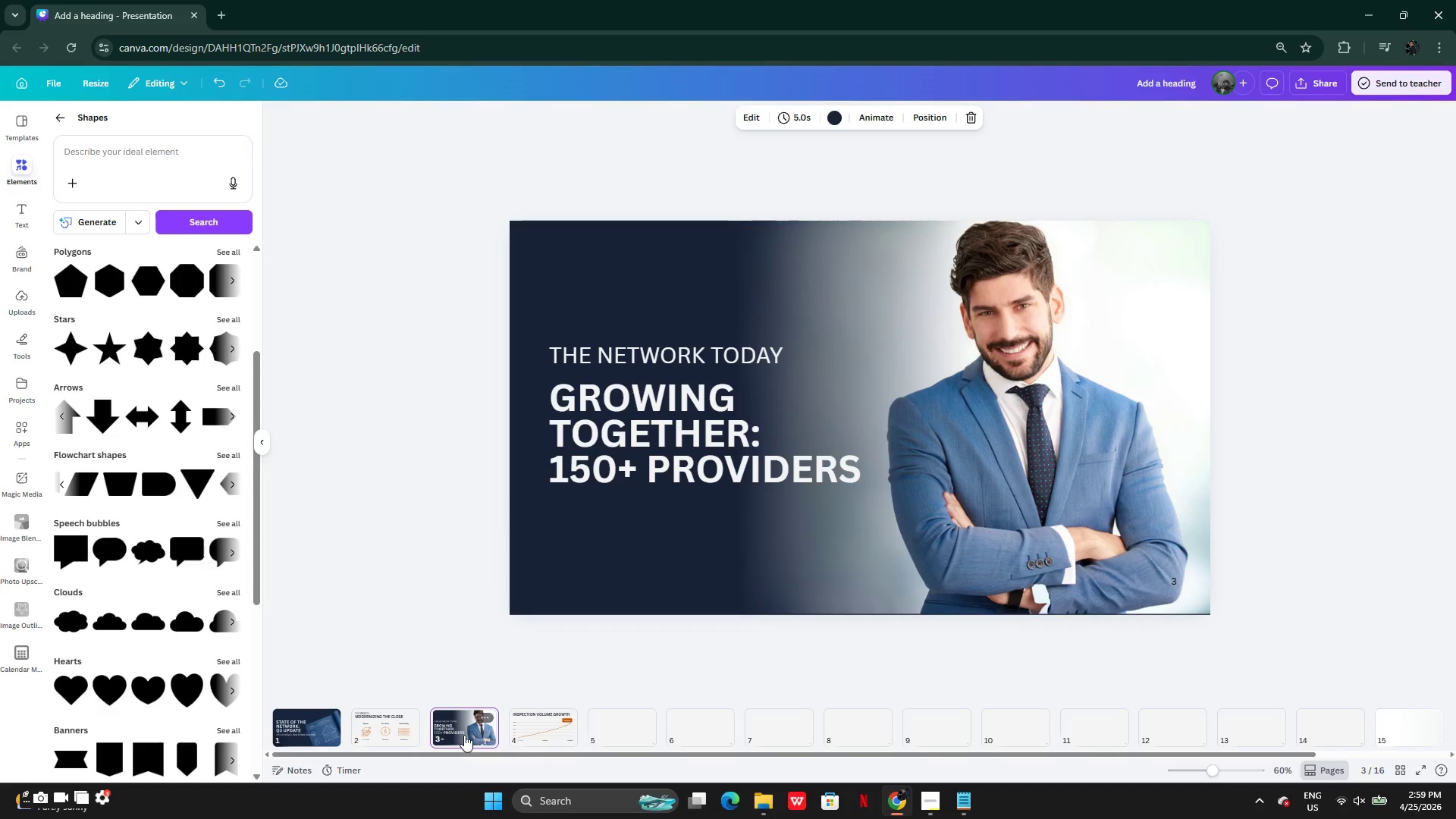 
mouse_move([557, 736])
 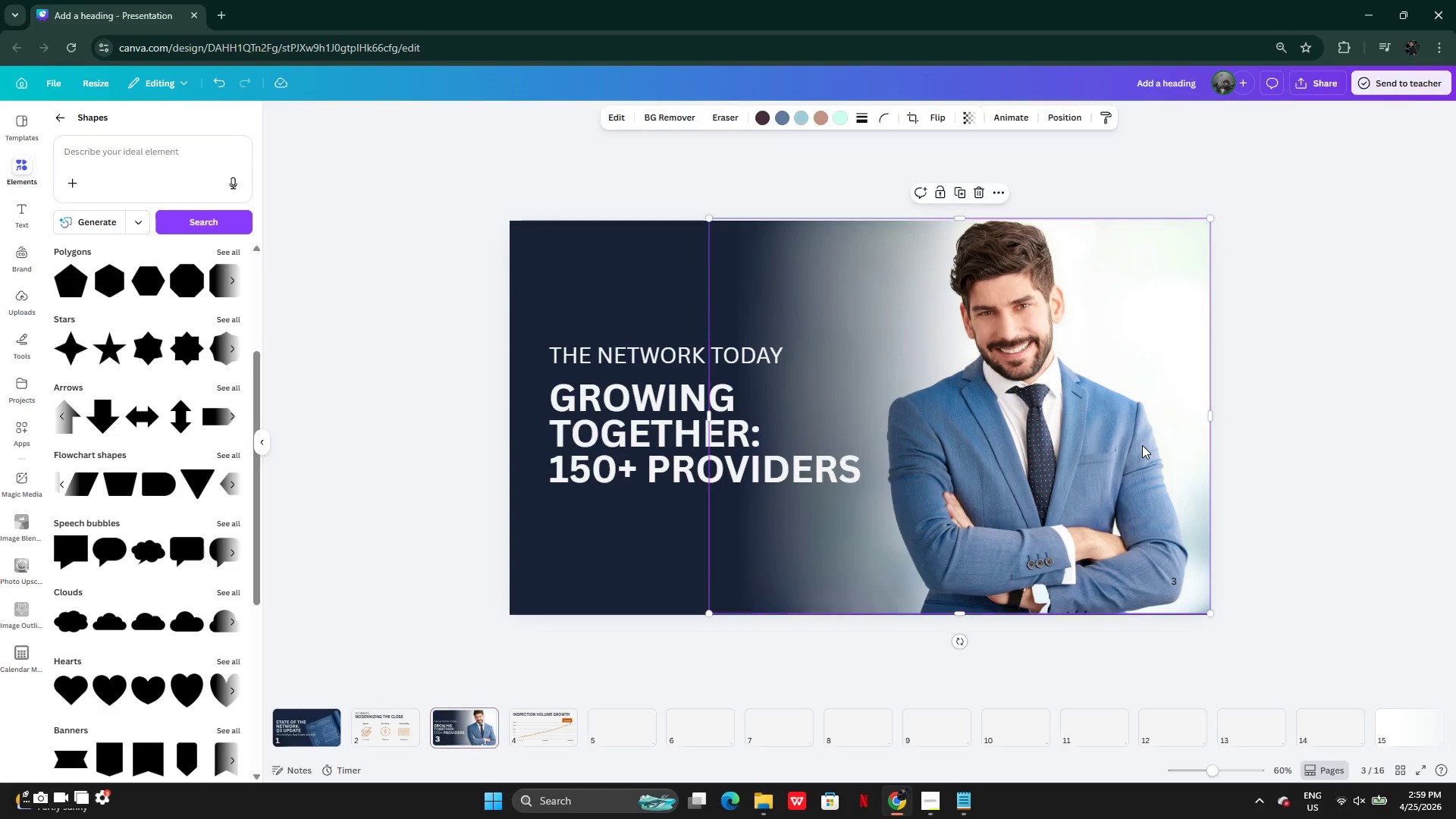 
double_click([1142, 445])
 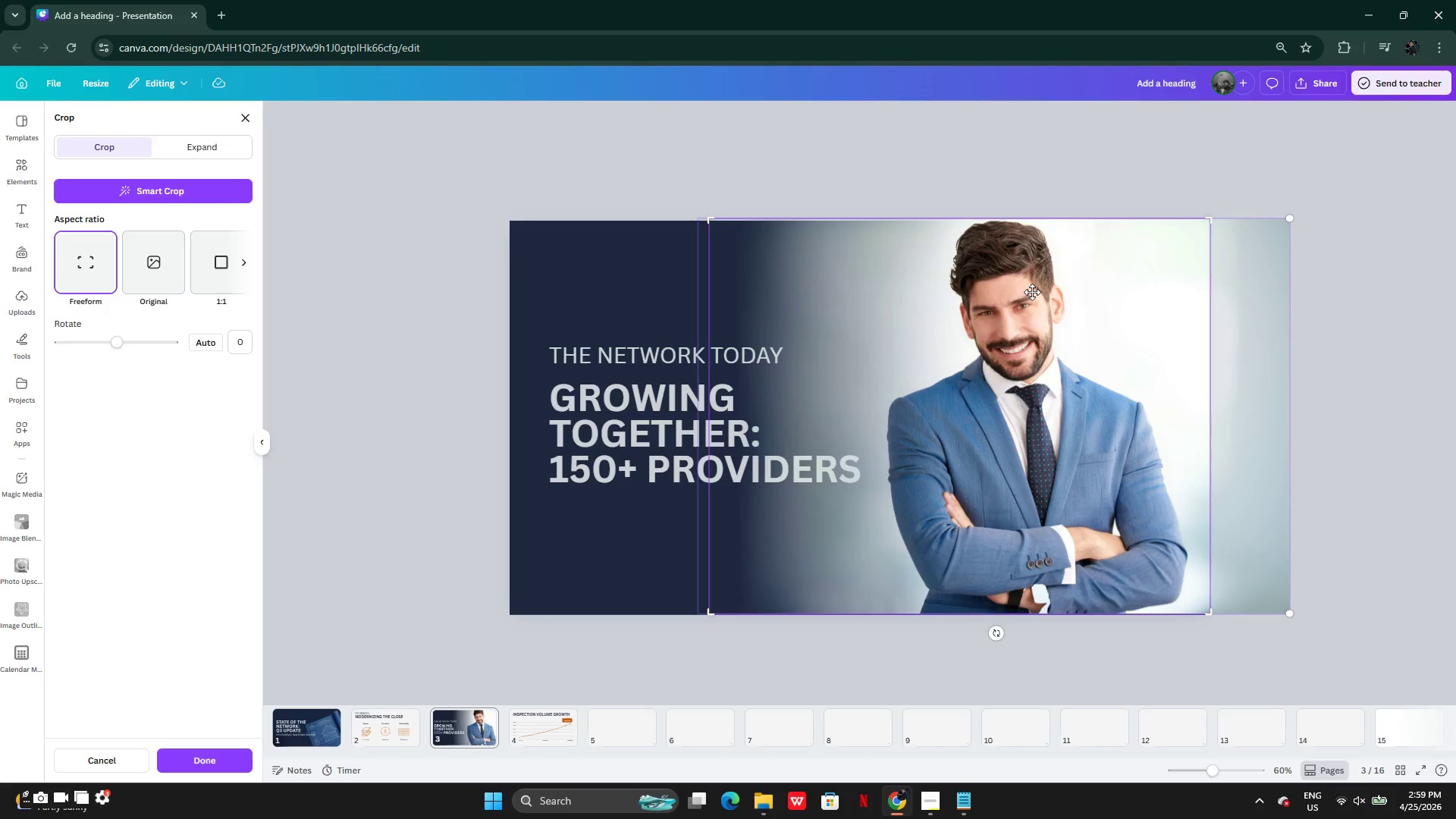 
left_click_drag(start_coordinate=[1032, 292], to_coordinate=[1042, 318])
 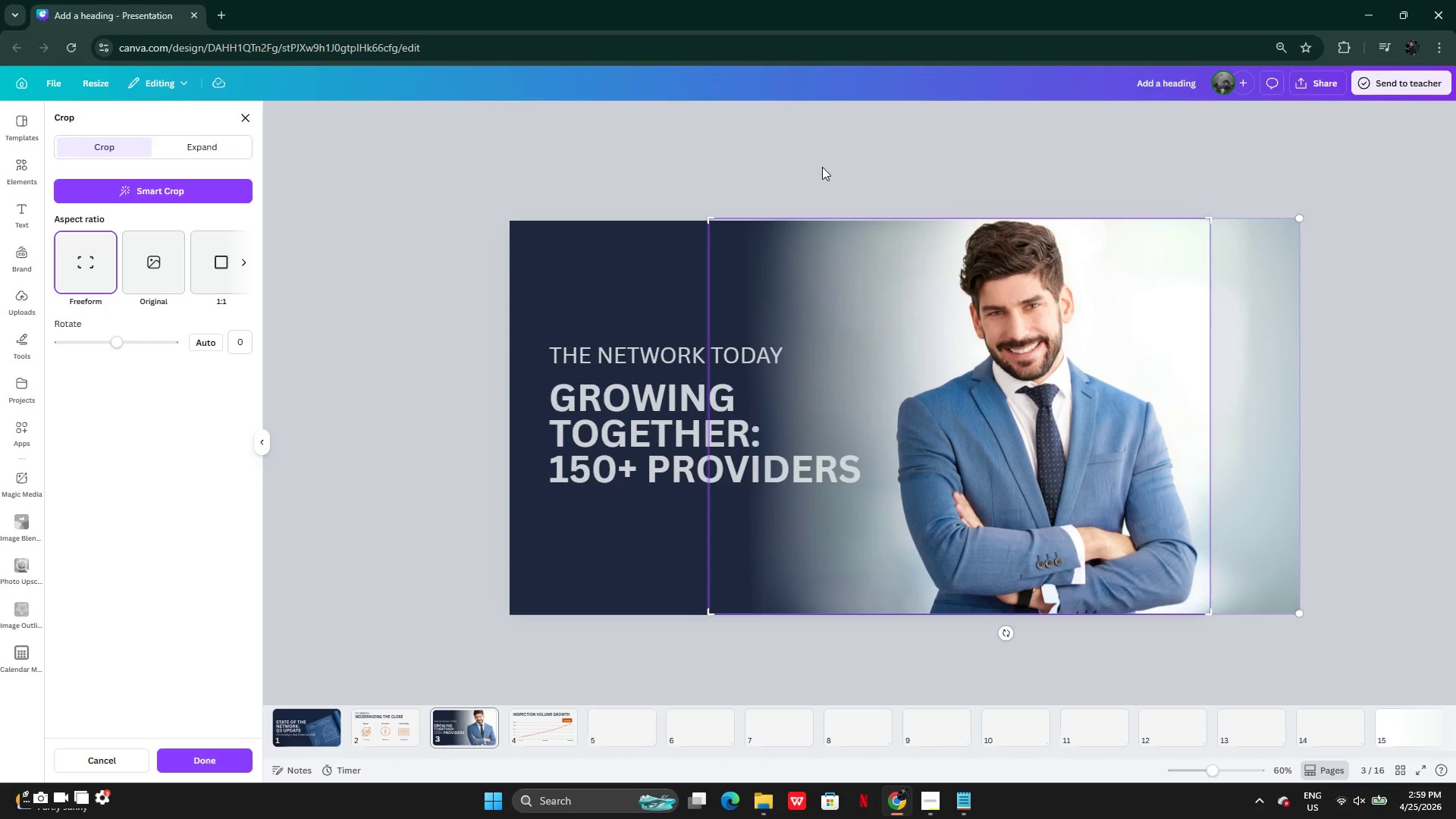 
left_click([822, 167])
 